 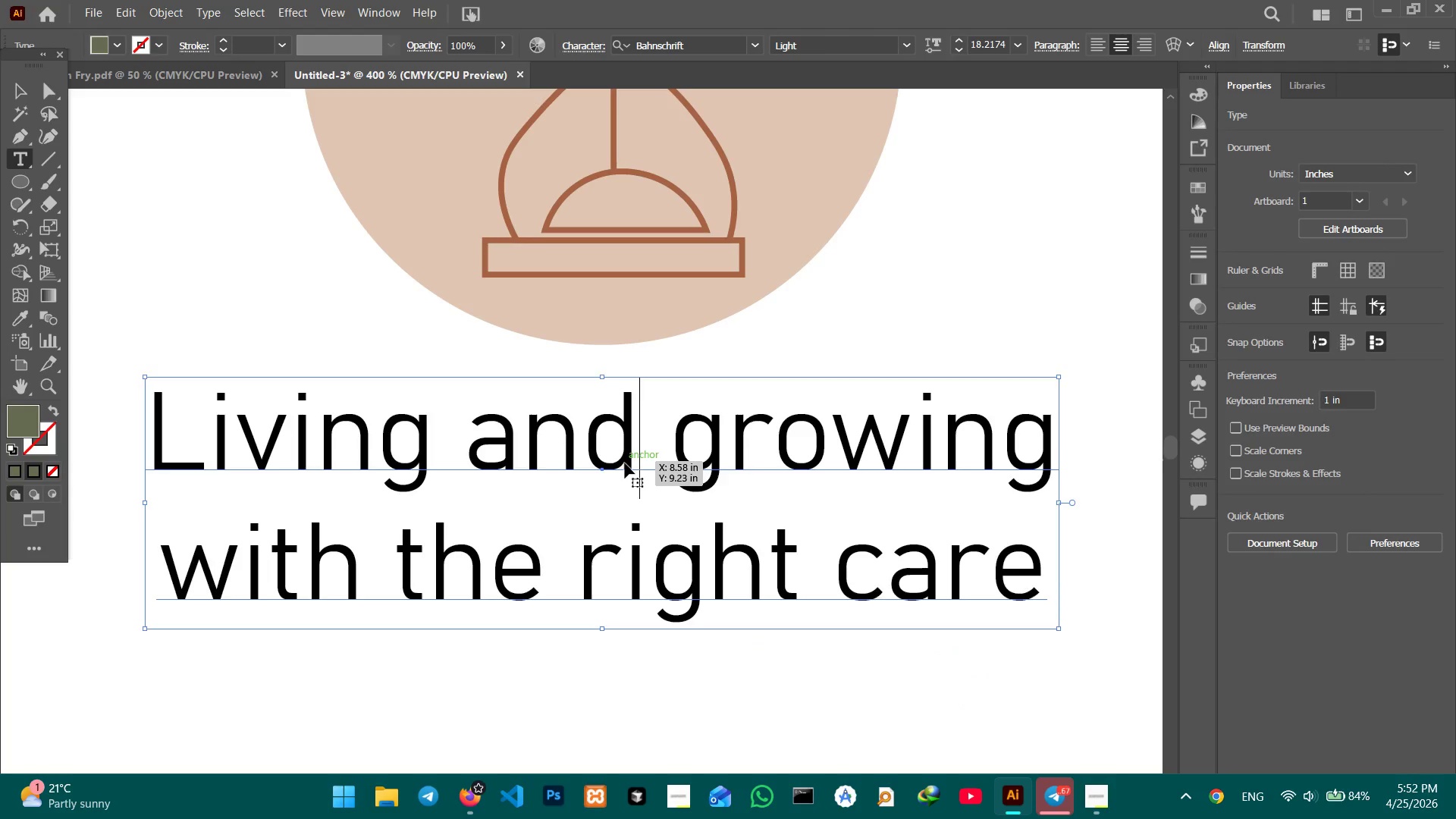 
triple_click([625, 463])
 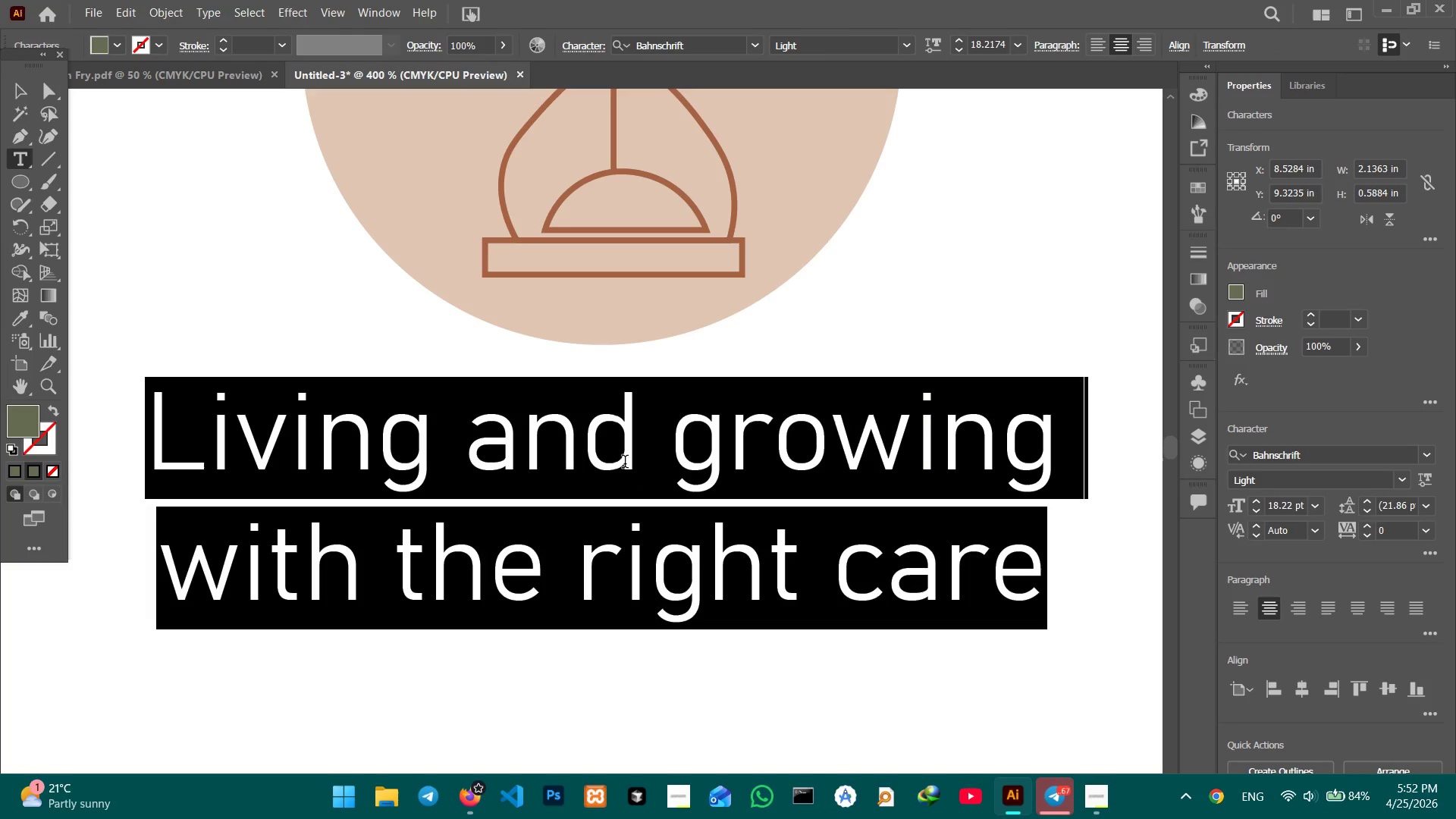 
type(Made to last for years)
 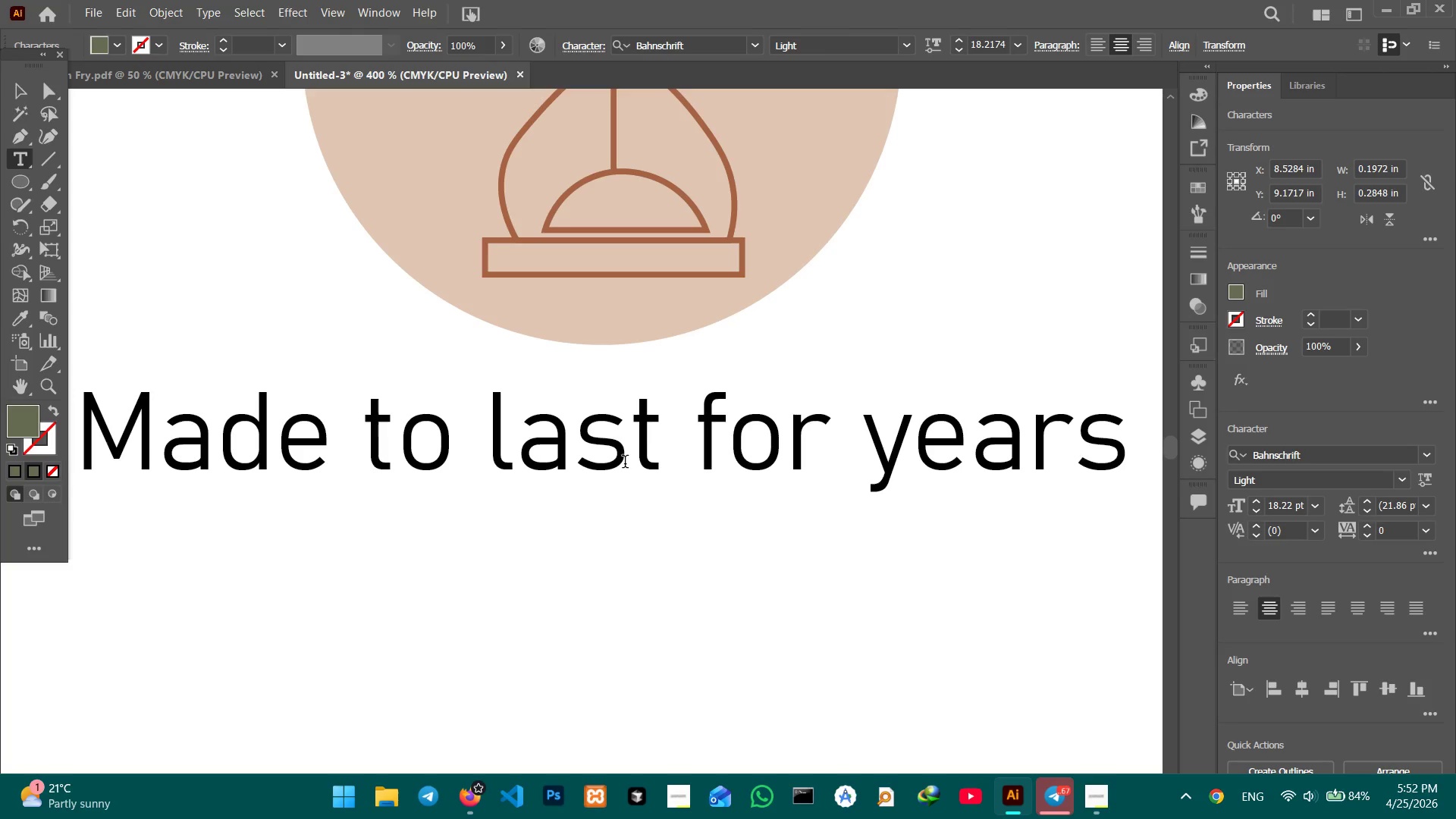 
key(Shift+Enter)
 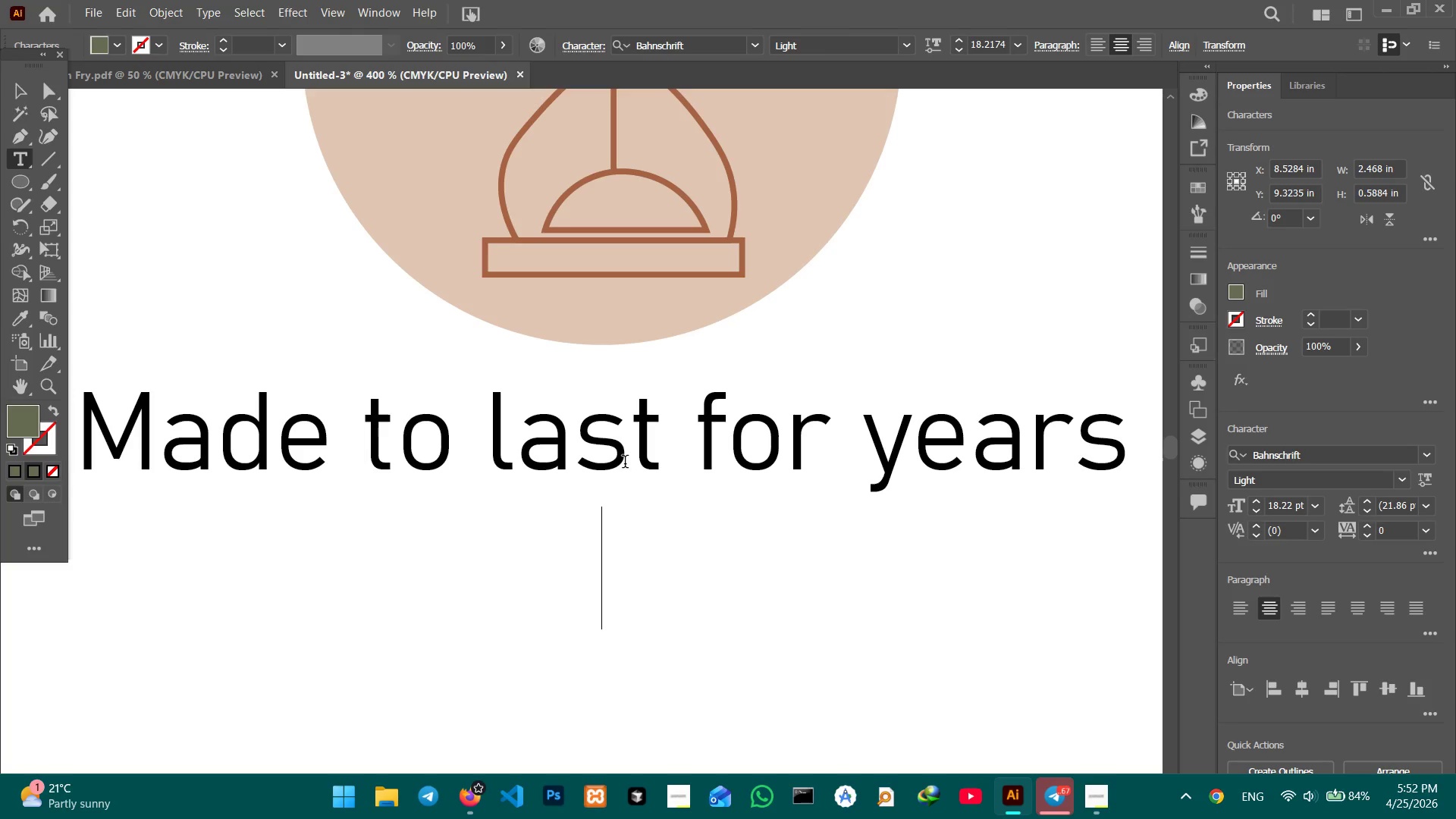 
type(without wilting)
 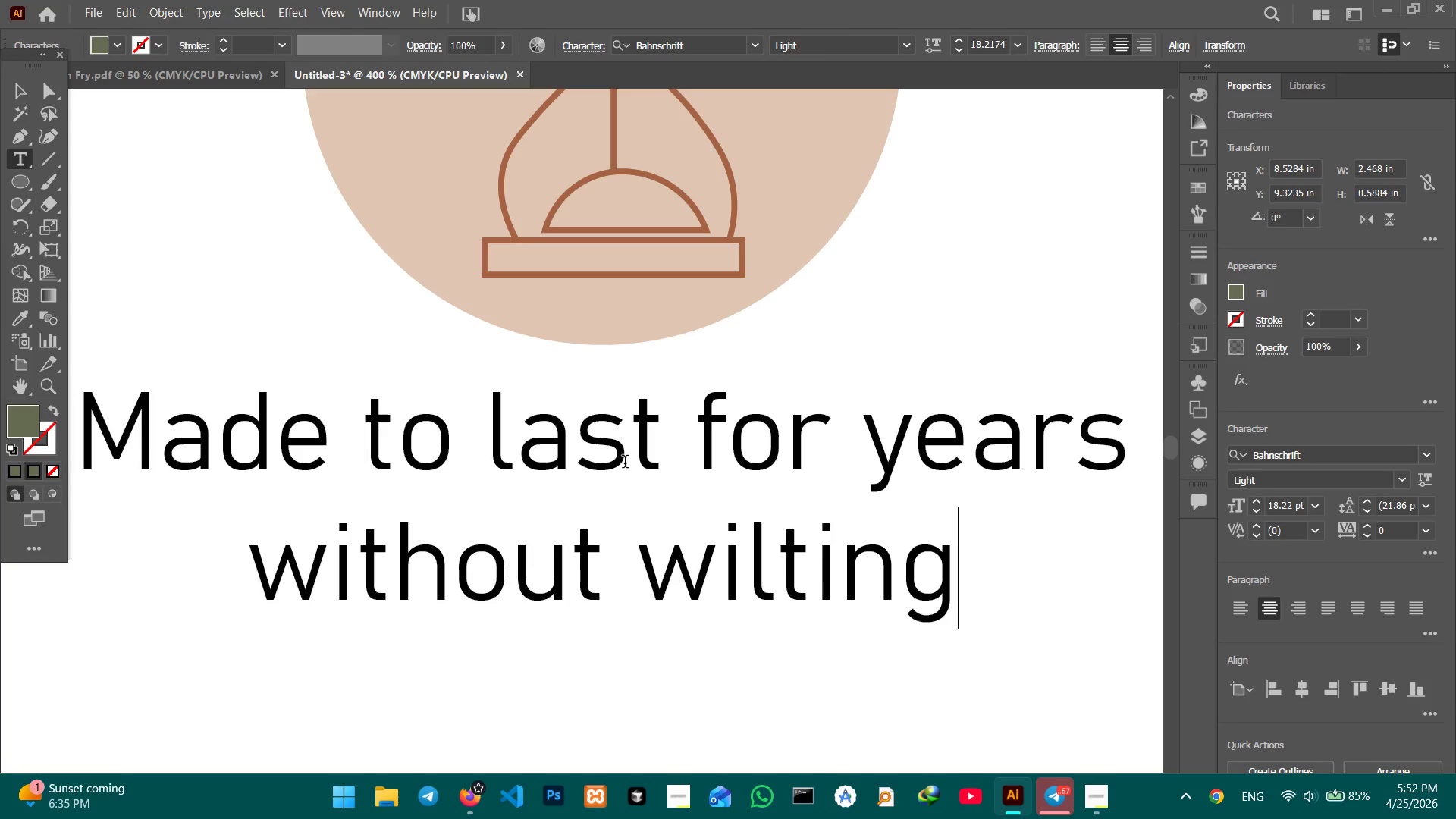 
key(Period)
 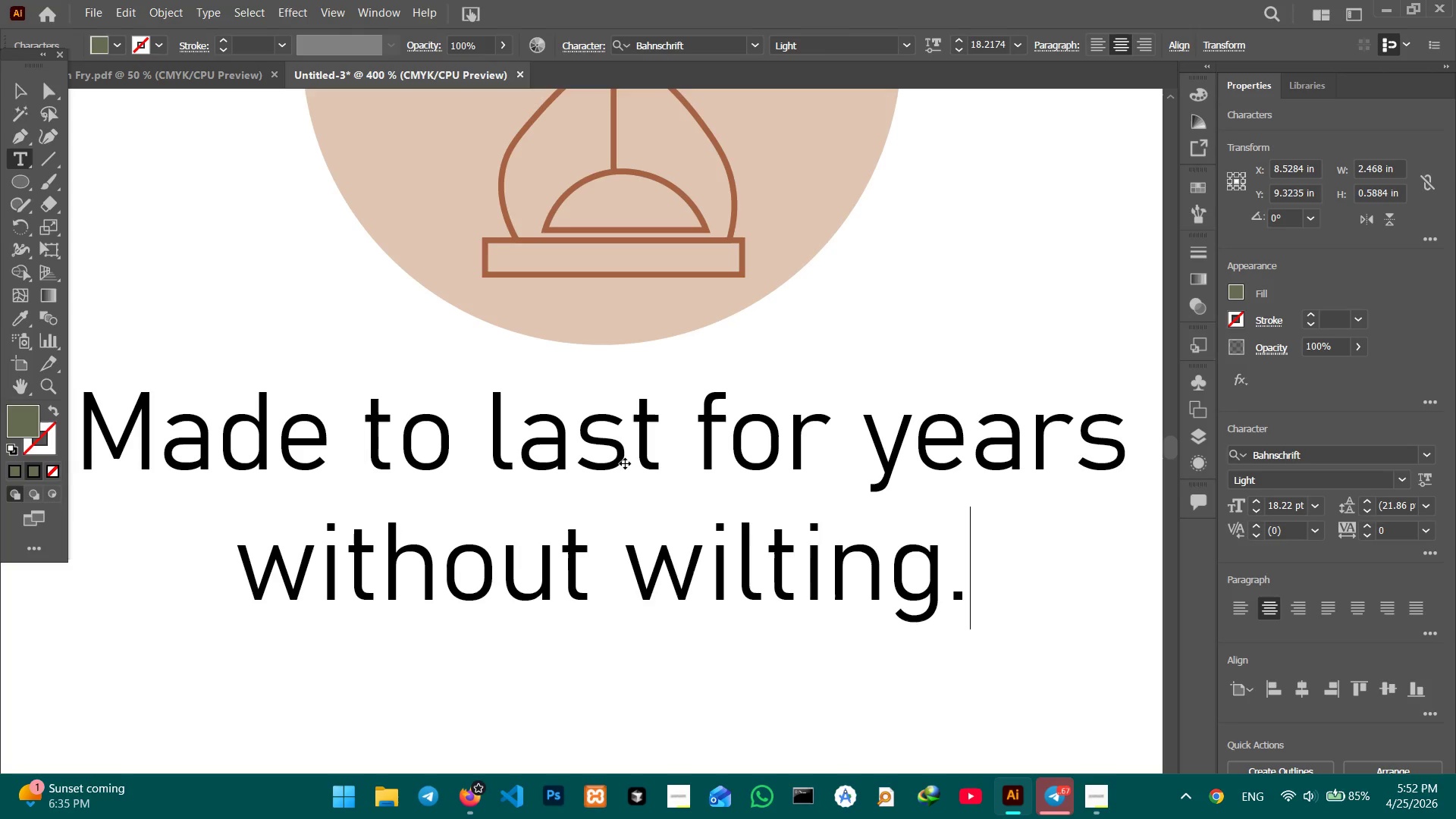 
key(Control+Minus)
 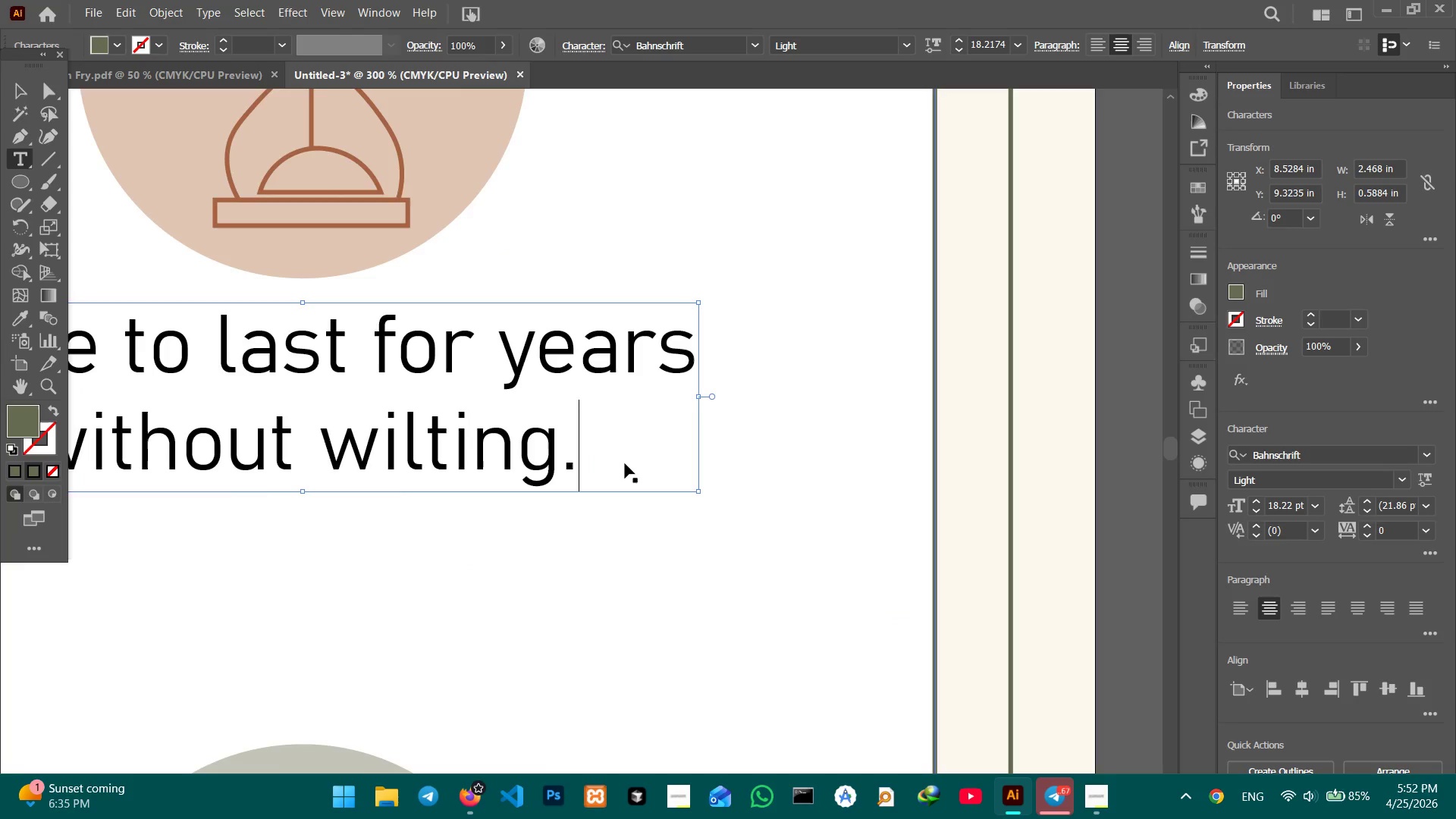 
key(Control+Minus)
 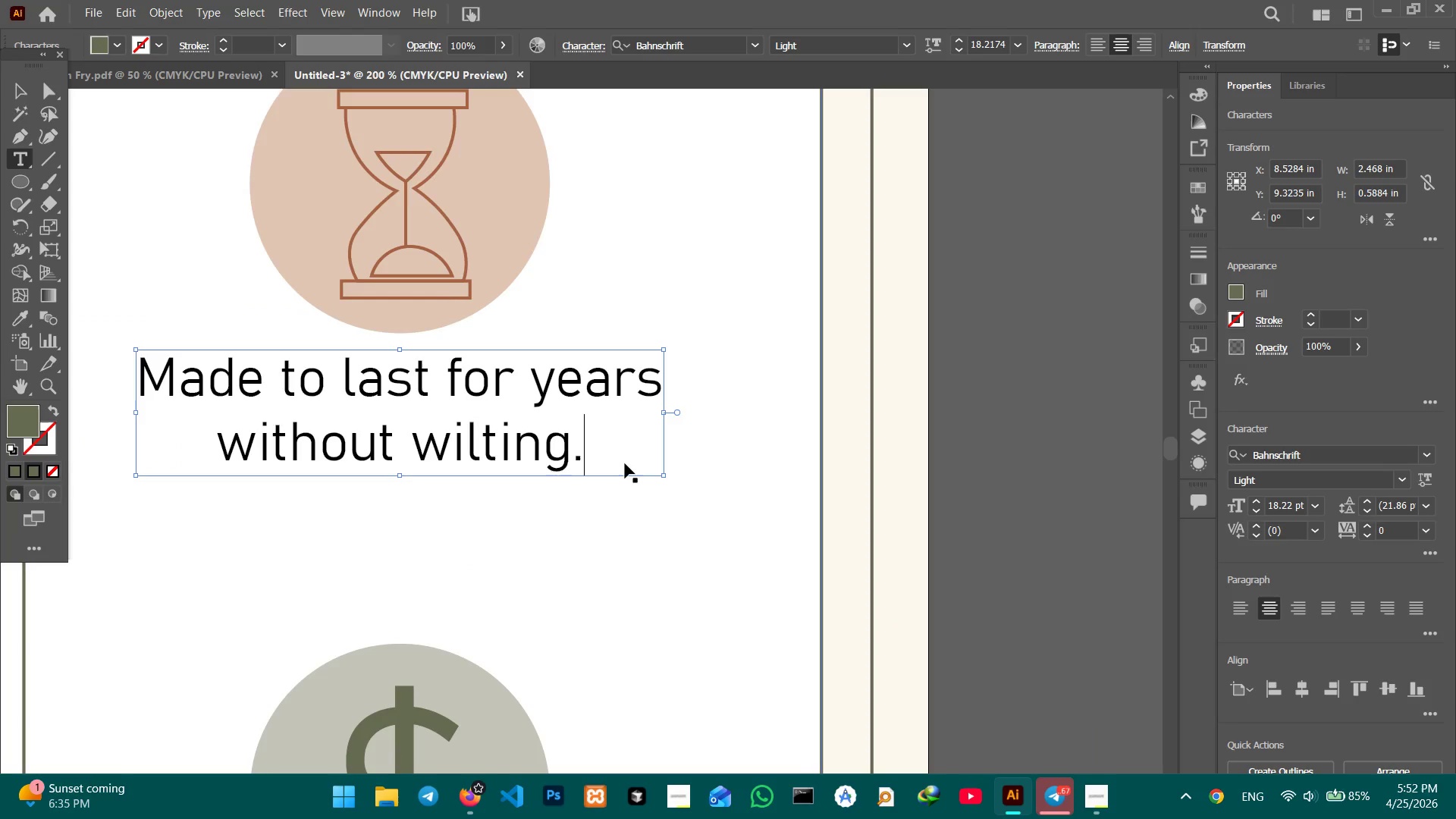 
key(Control+Minus)
 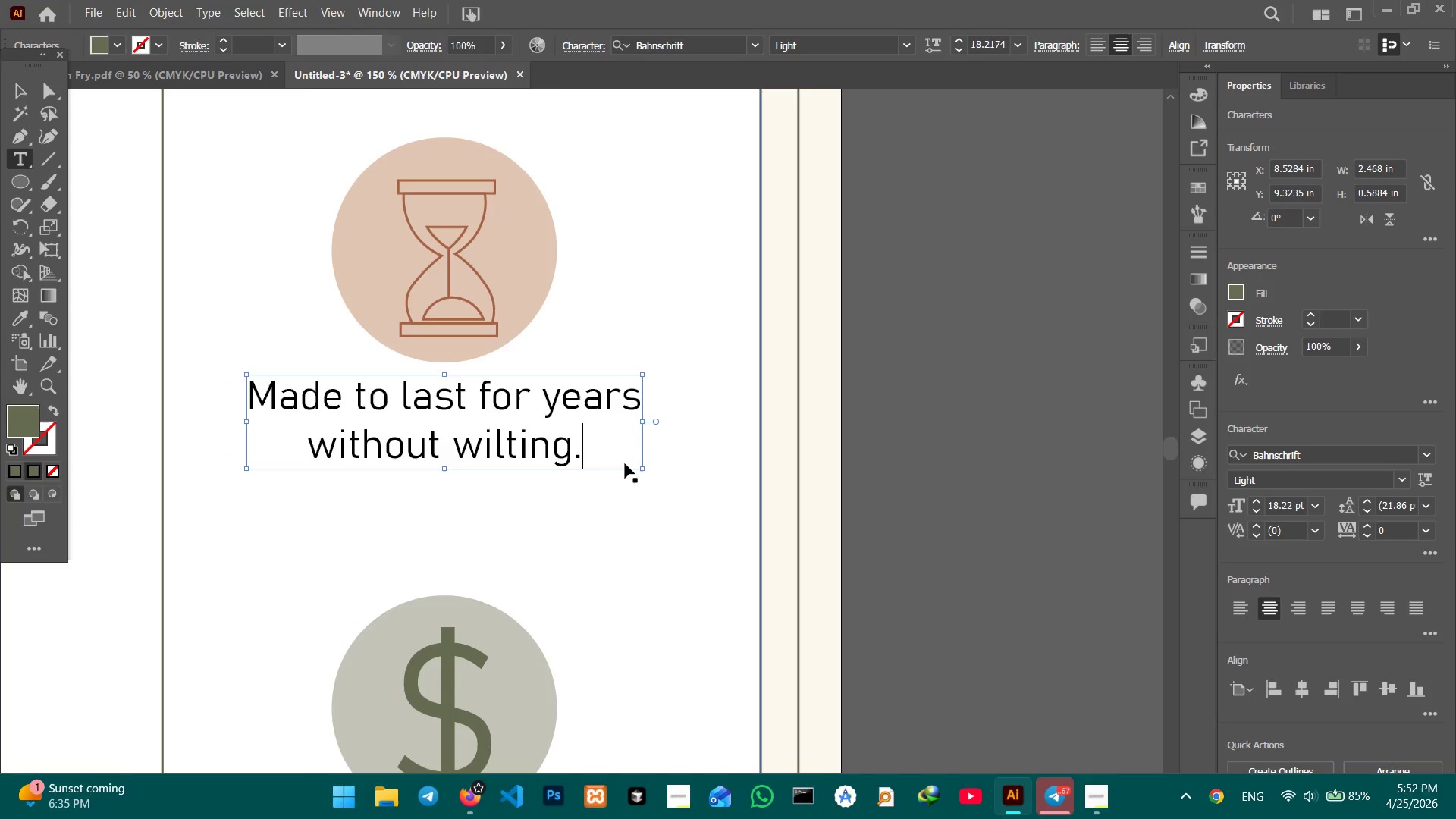 
key(Control+Minus)
 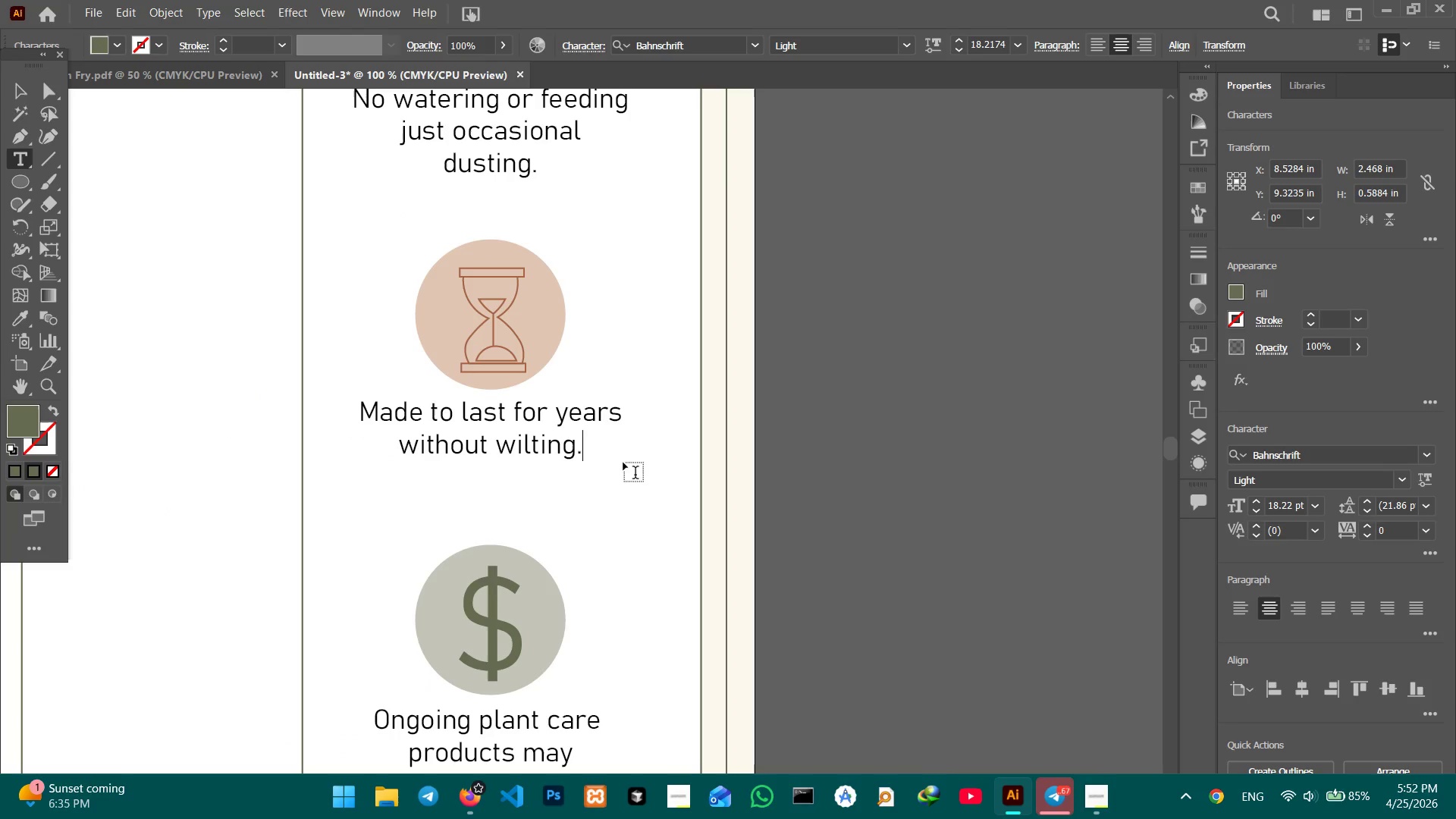 
scroll: coordinate [580, 442], scroll_direction: down, amount: 17.0
 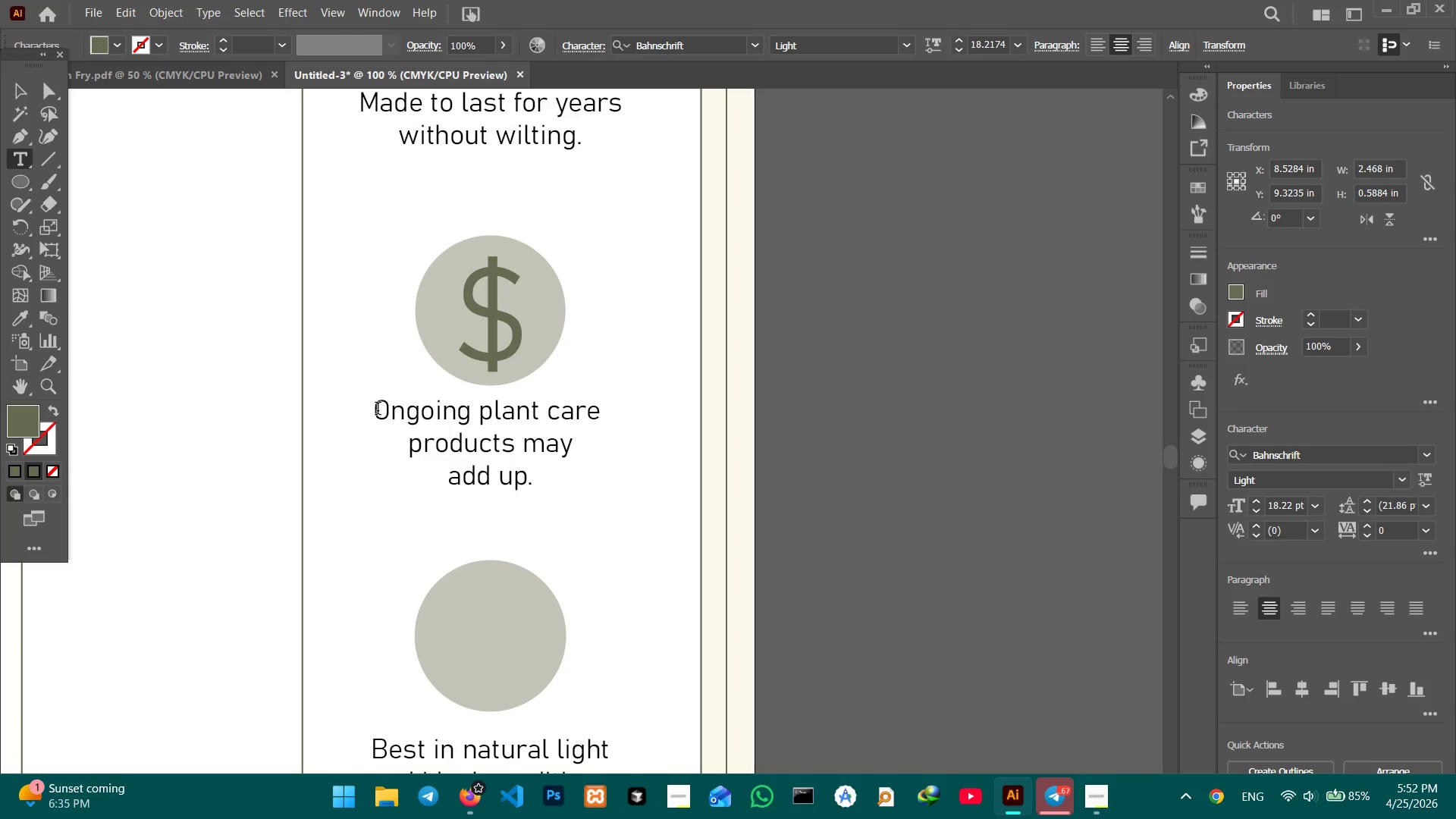 
left_click_drag(start_coordinate=[378, 410], to_coordinate=[550, 486])
 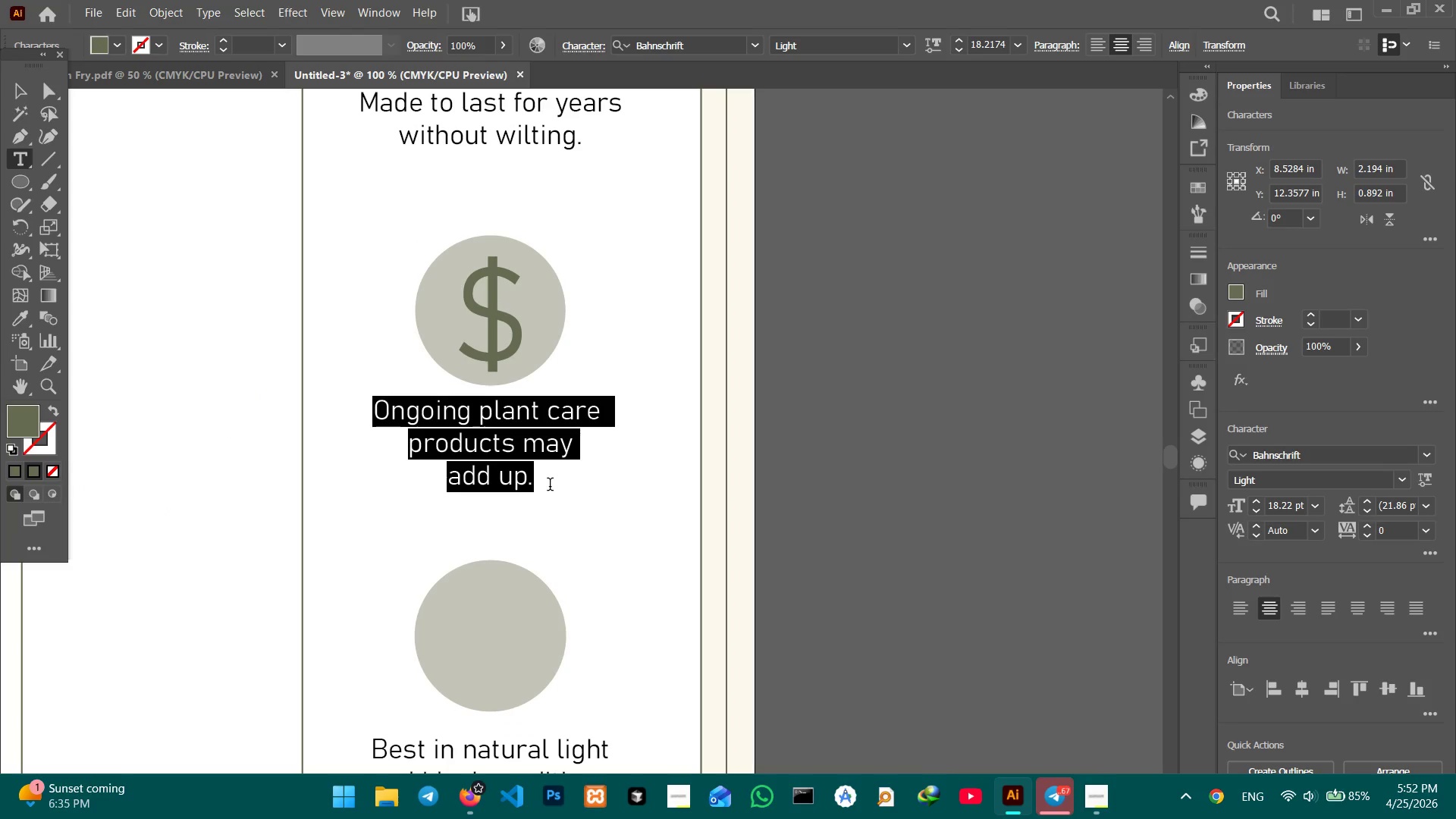 
wait(13.38)
 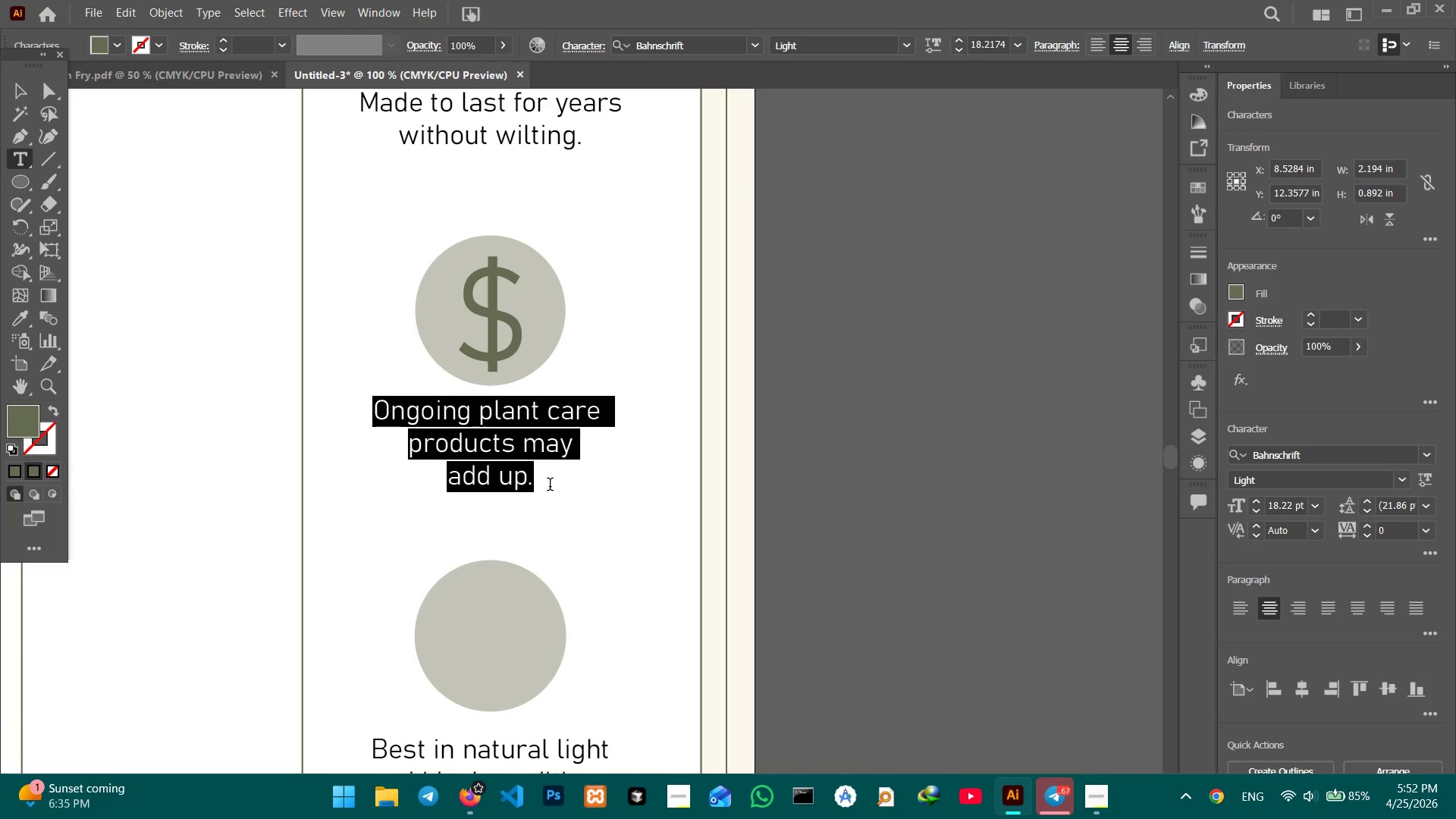 
type(Higher upfor)
key(Backspace)
key(Backspace)
type(rnt)
key(Backspace)
key(Backspace)
key(Backspace)
type(ront investment)
 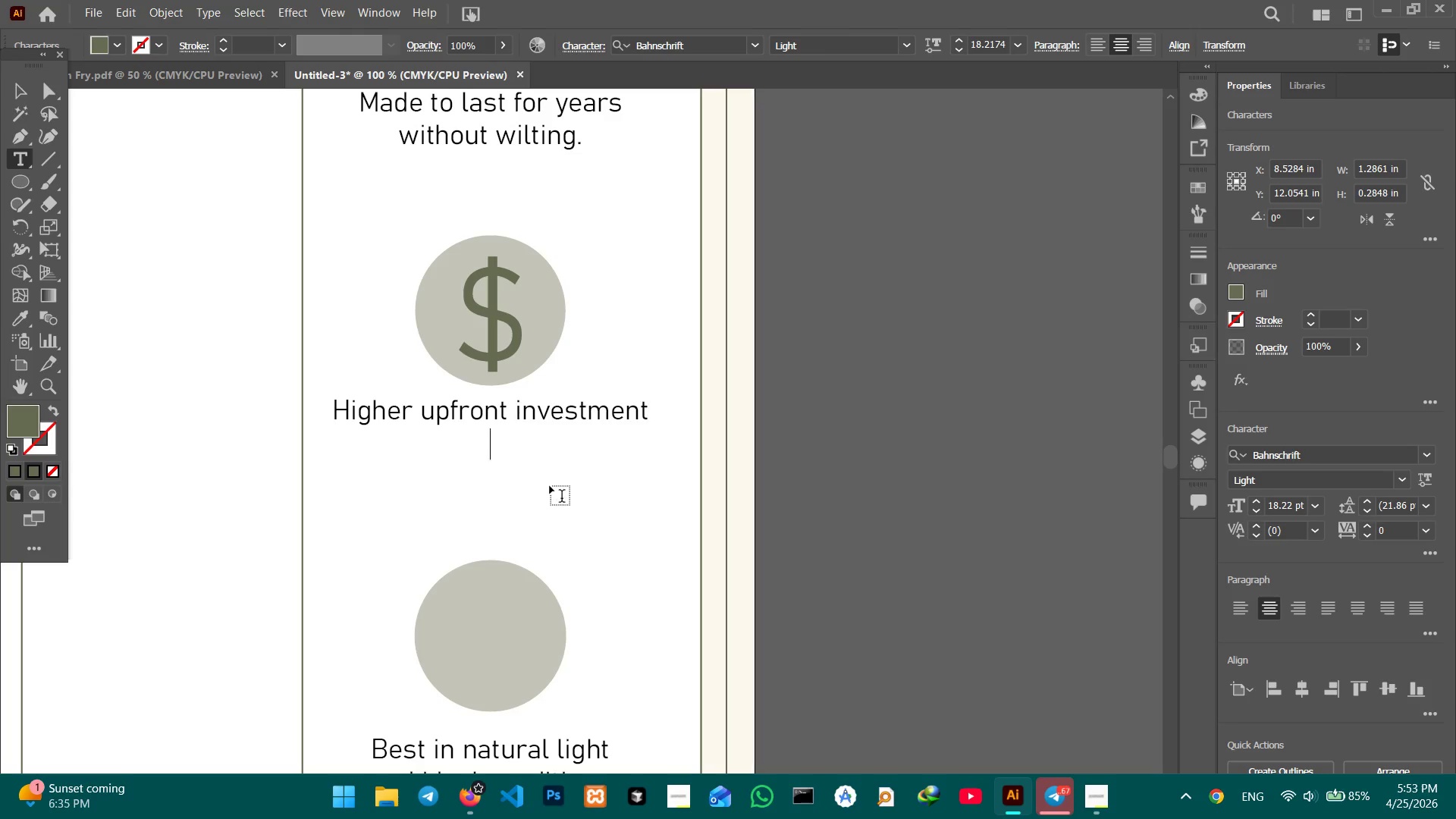 
key(Shift+Enter)
 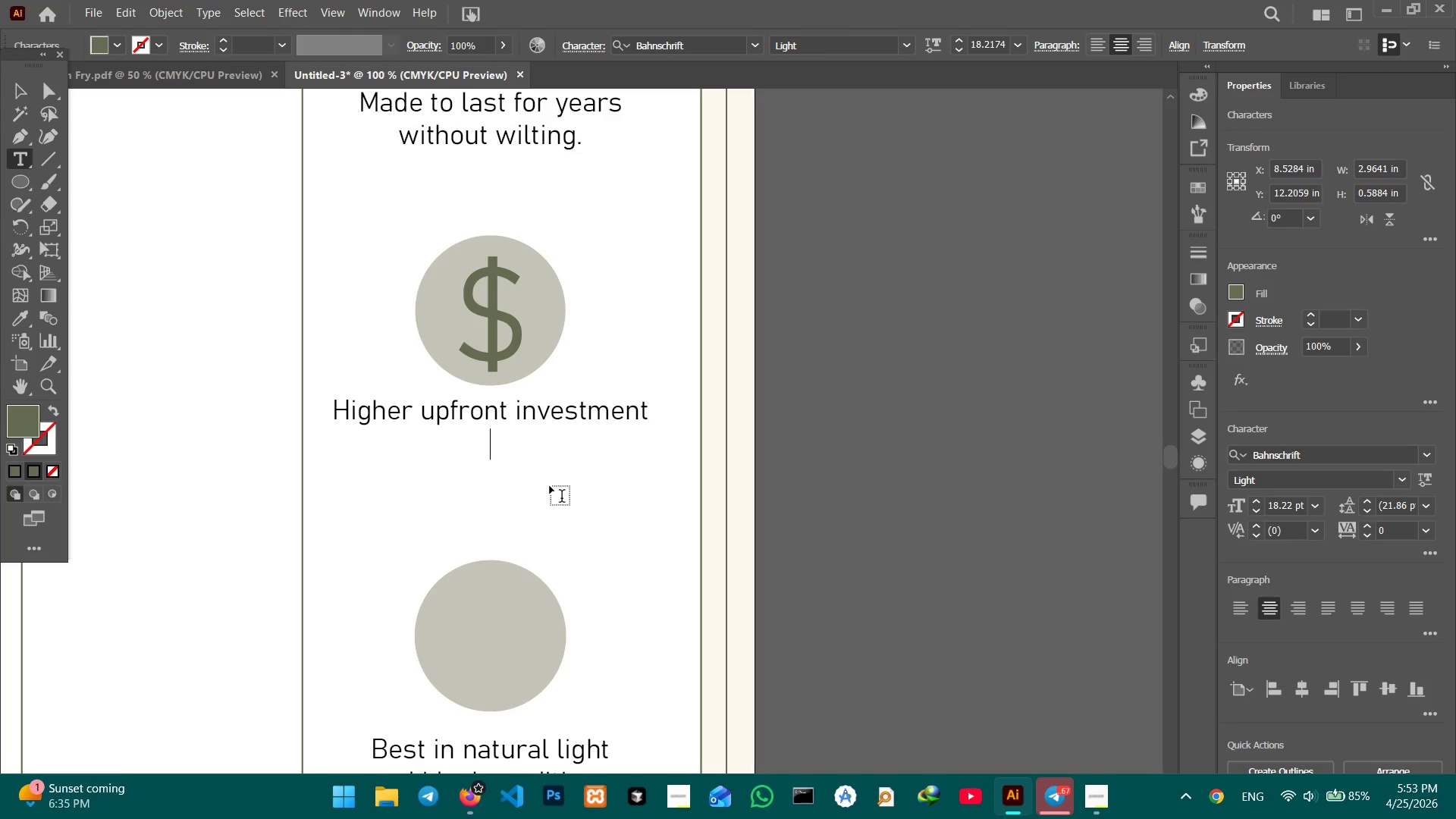 
type(for premium quality and realism.)
 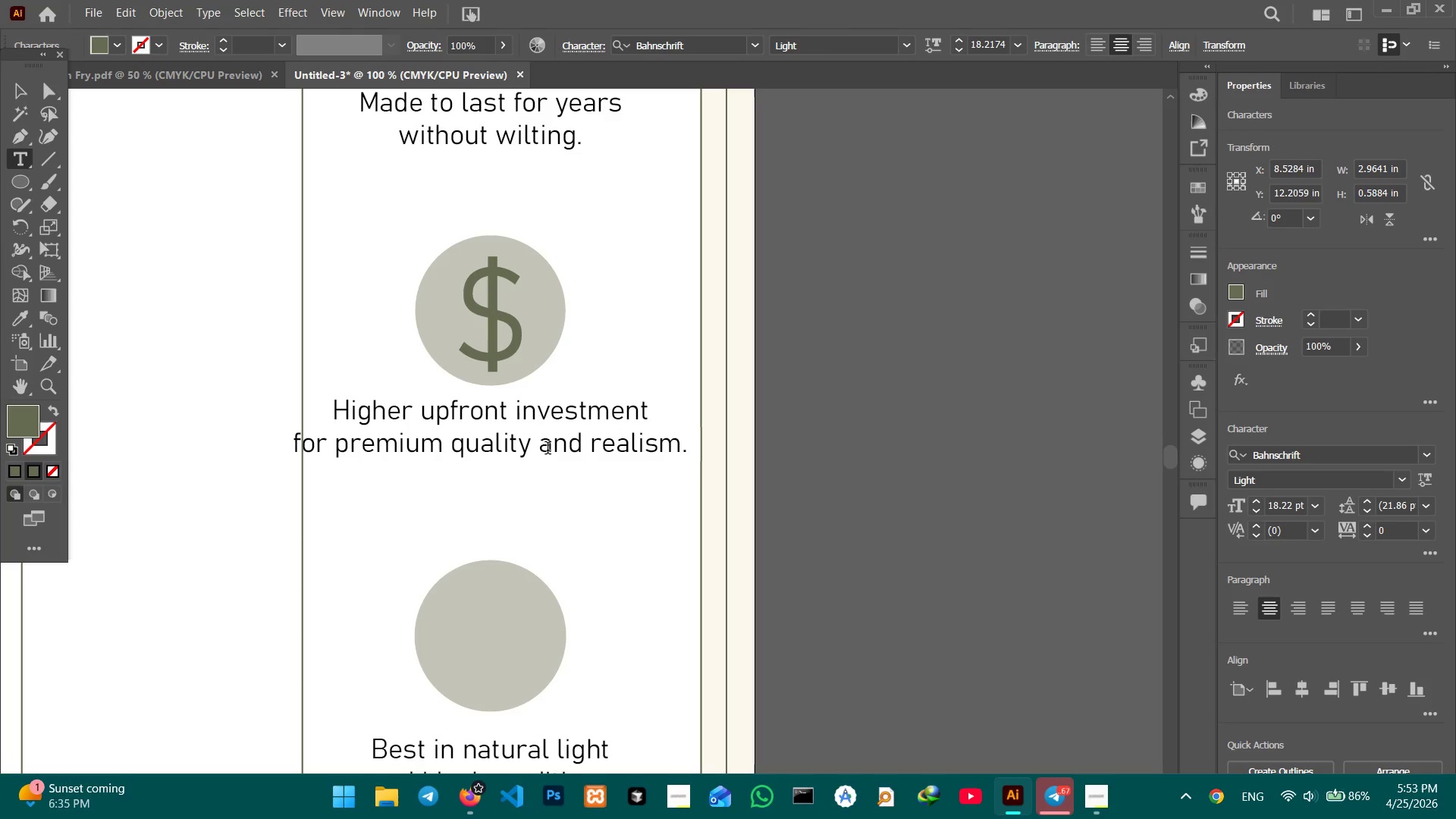 
left_click([543, 444])
 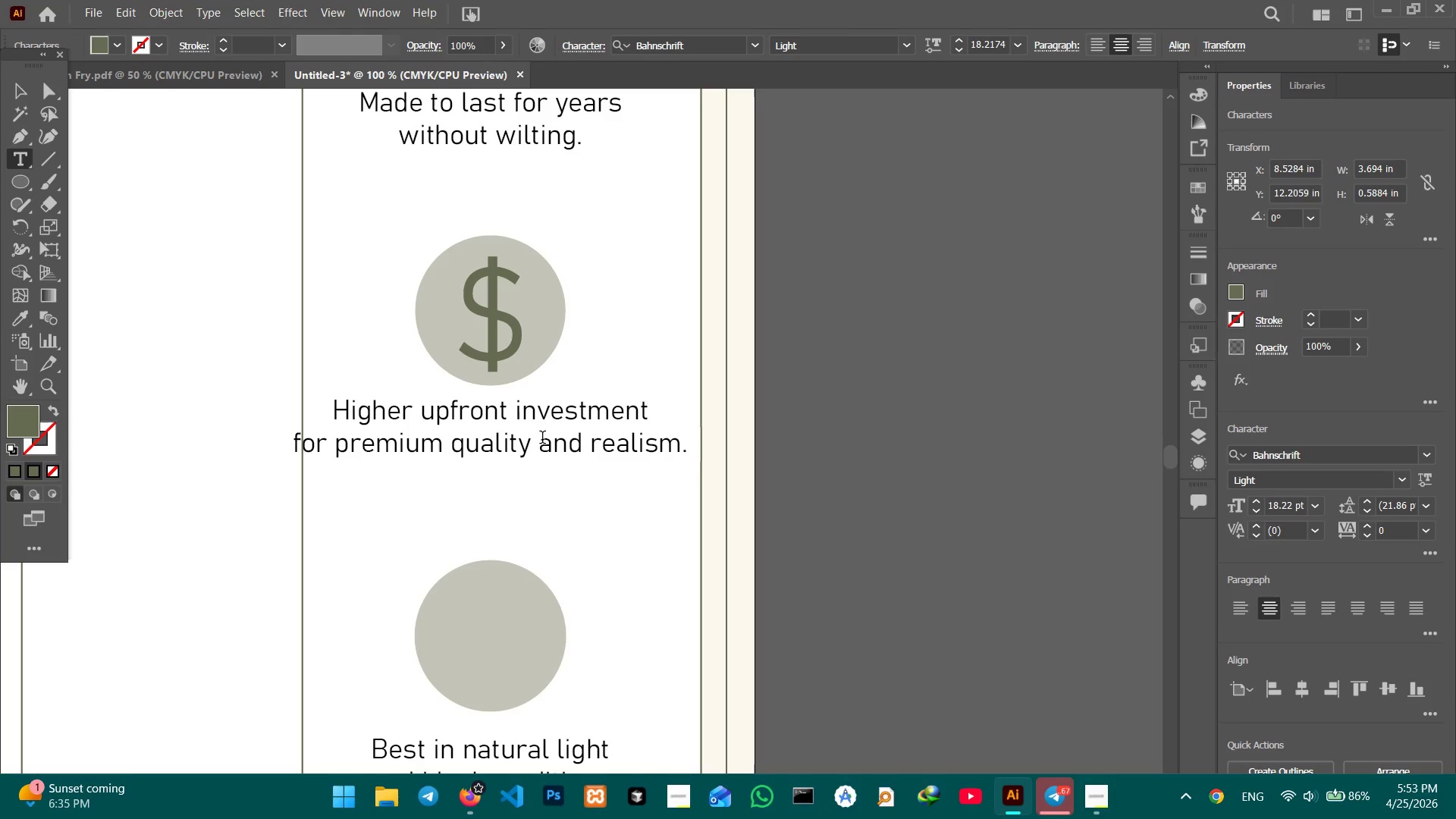 
key(Shift+ShiftRight)
 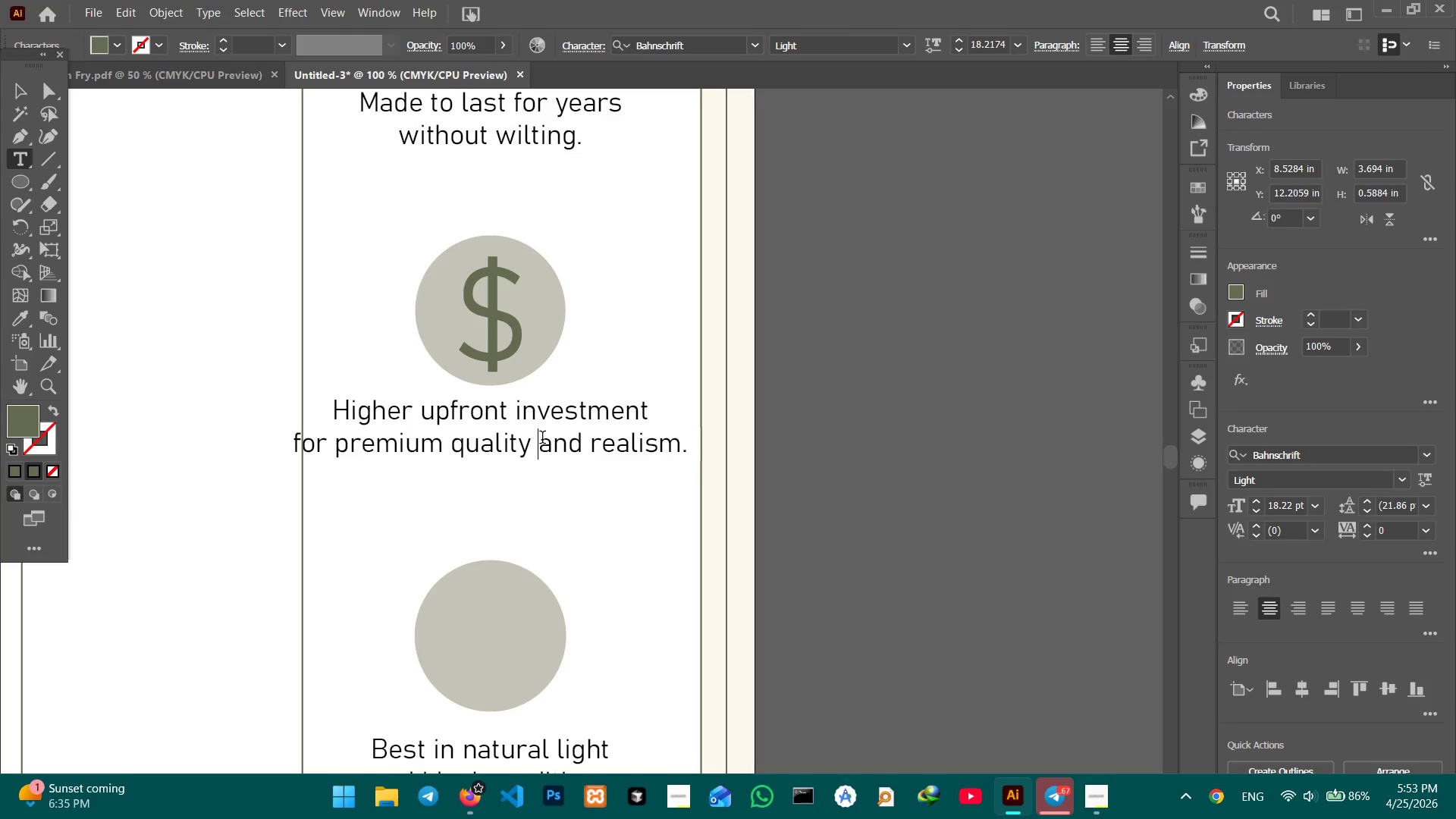 
key(Shift+ShiftRight)
 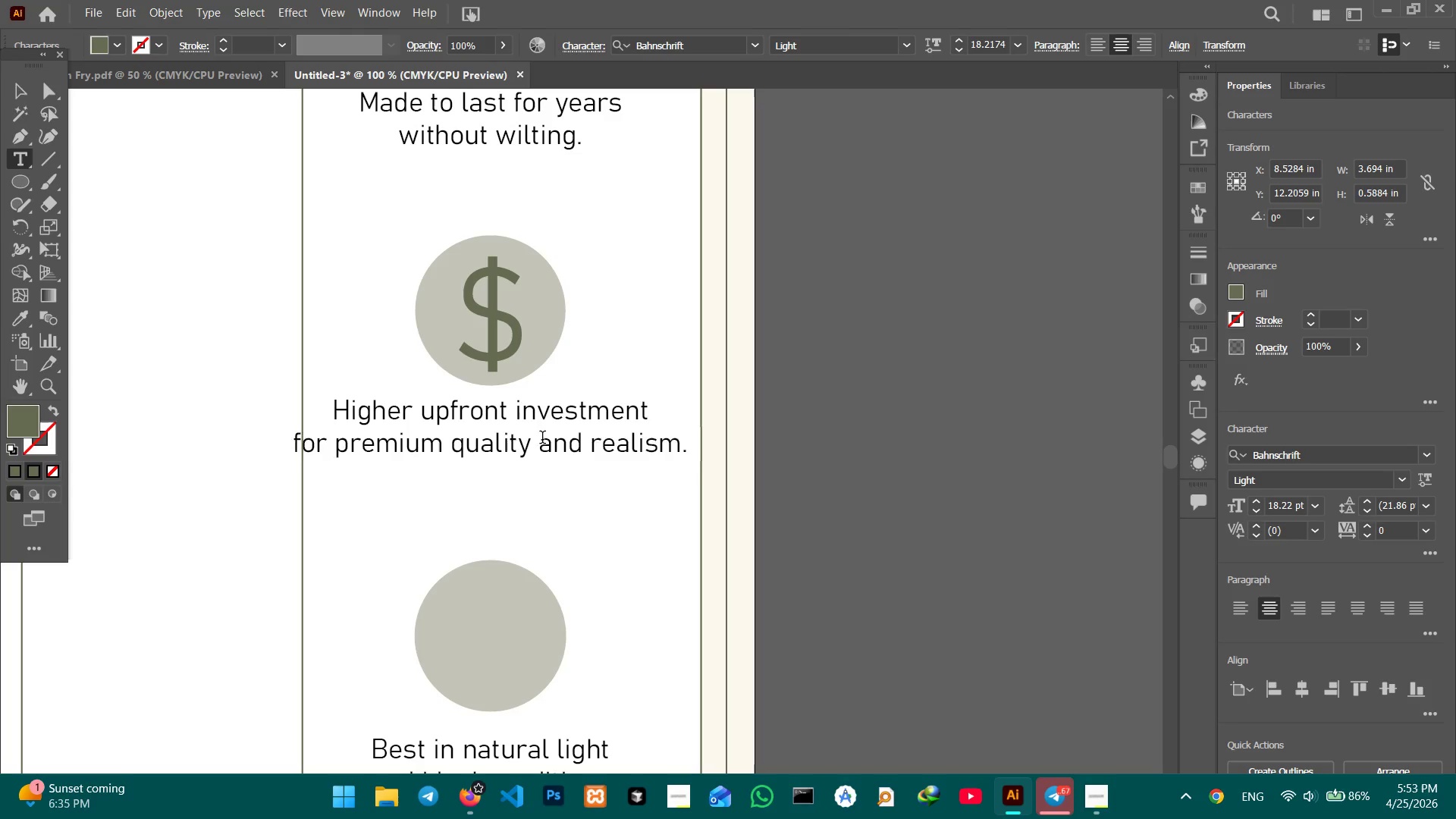 
key(Shift+Enter)
 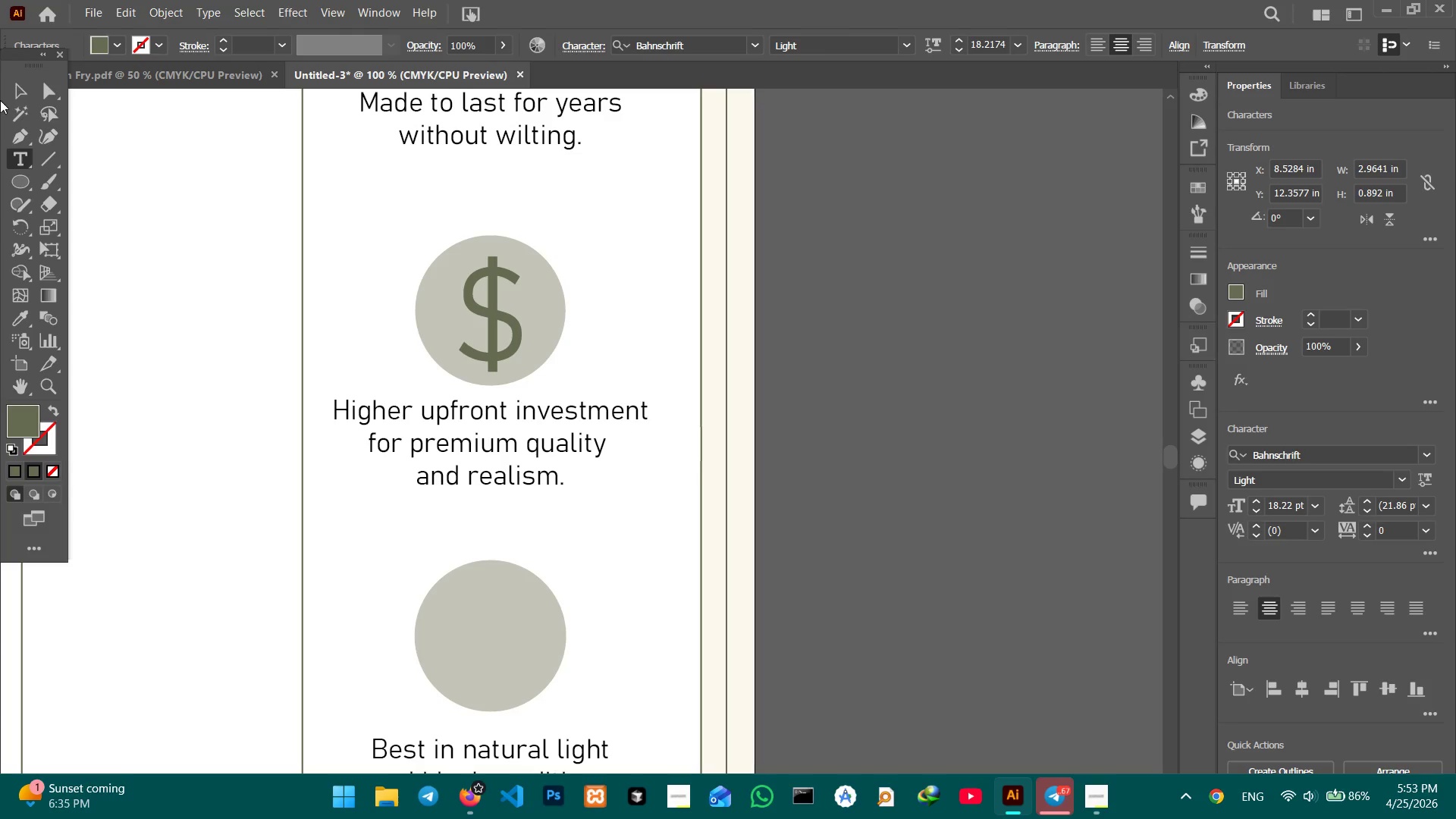 
left_click([17, 87])
 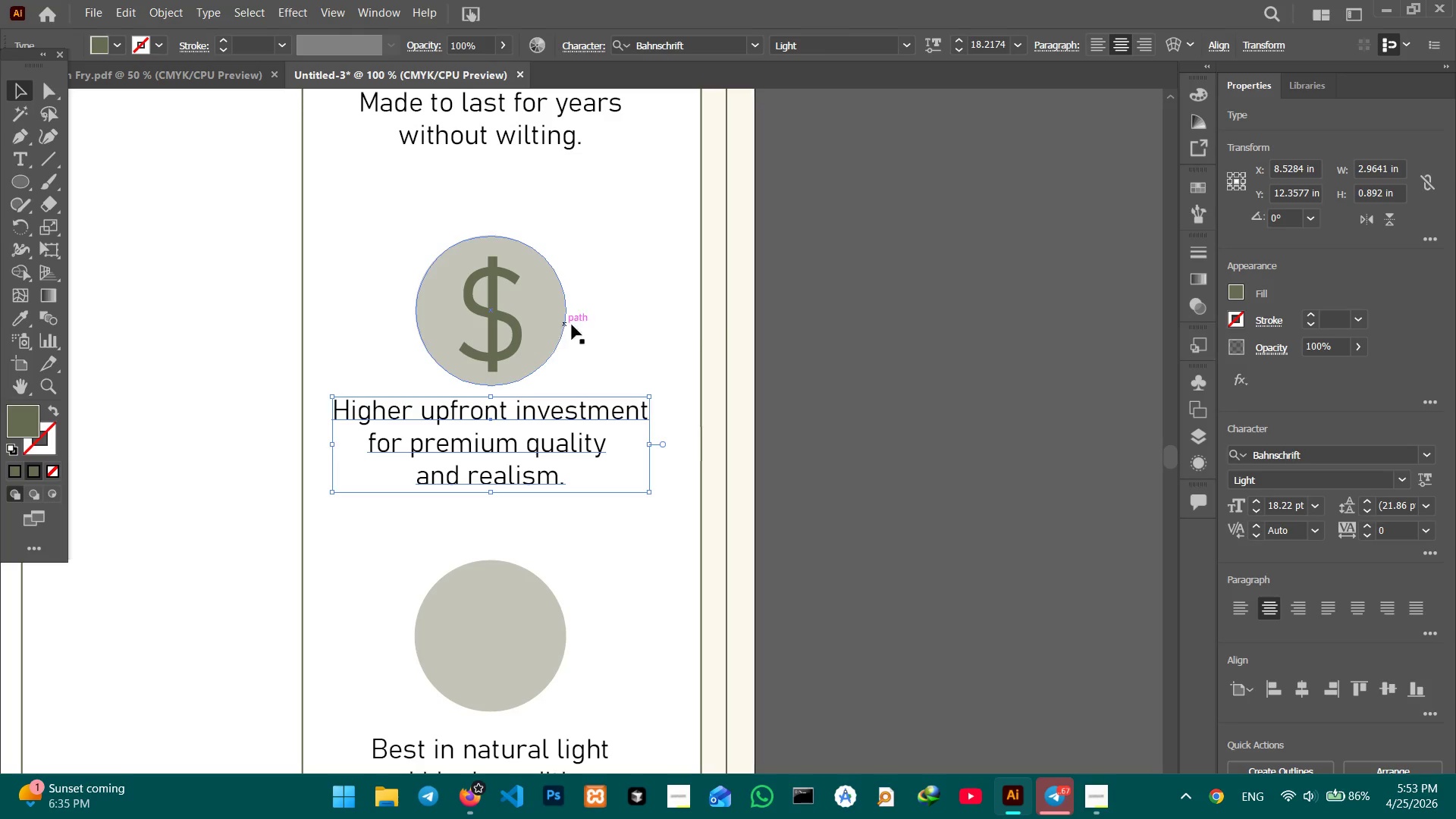 
hold_key(key=Space, duration=1.34)
 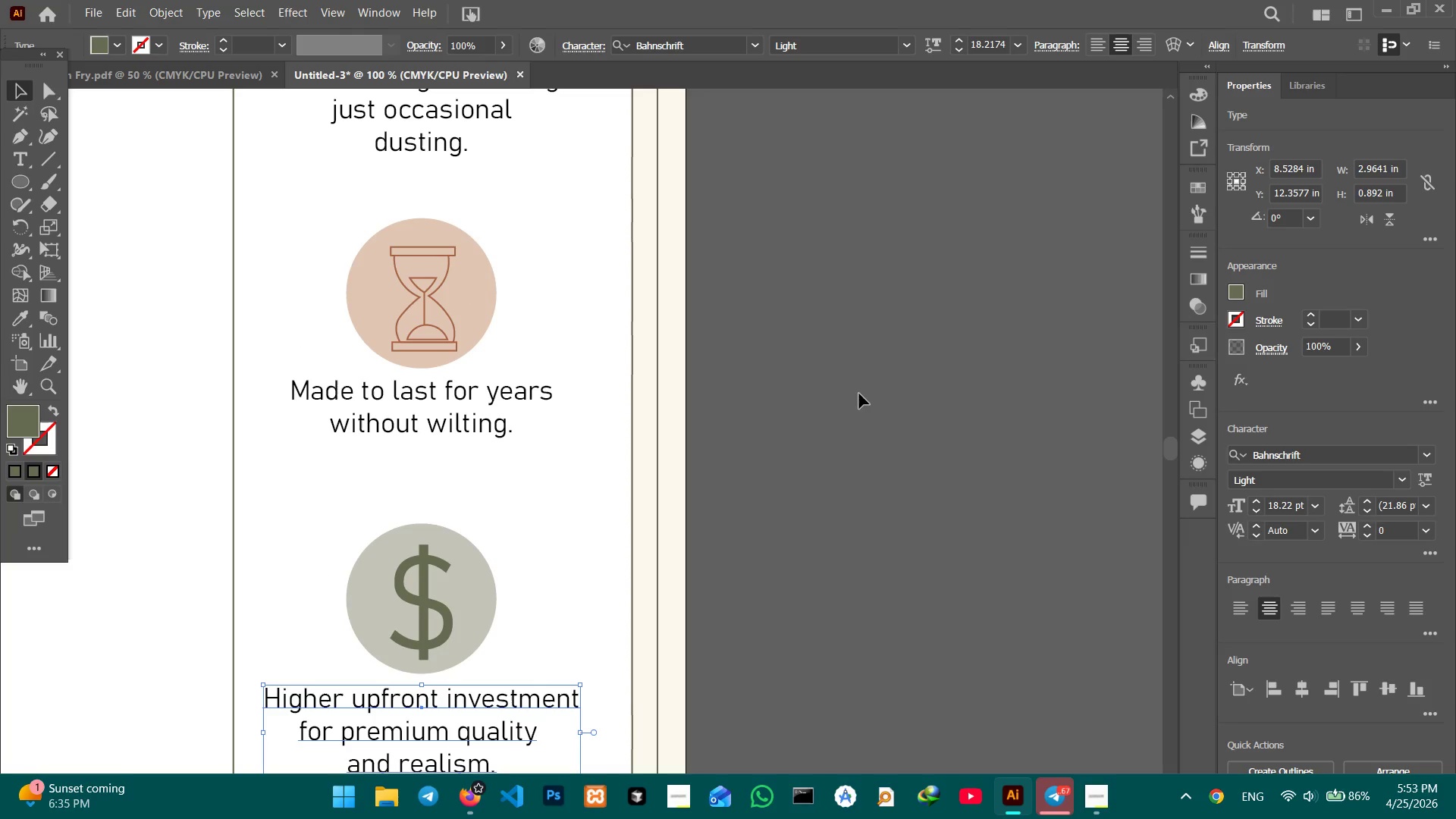 
left_click_drag(start_coordinate=[923, 251], to_coordinate=[921, 384])
 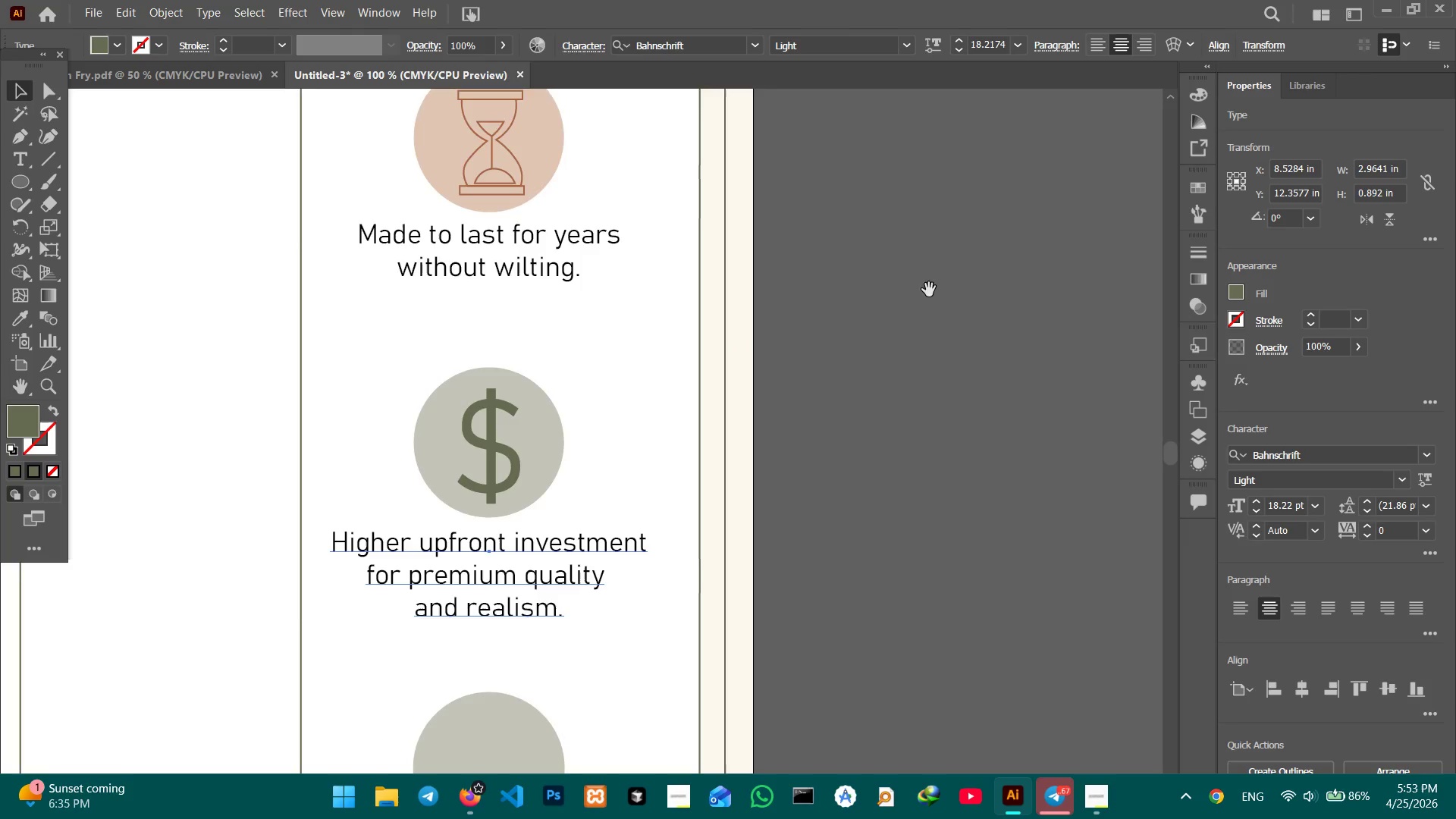 
left_click_drag(start_coordinate=[918, 292], to_coordinate=[851, 448])
 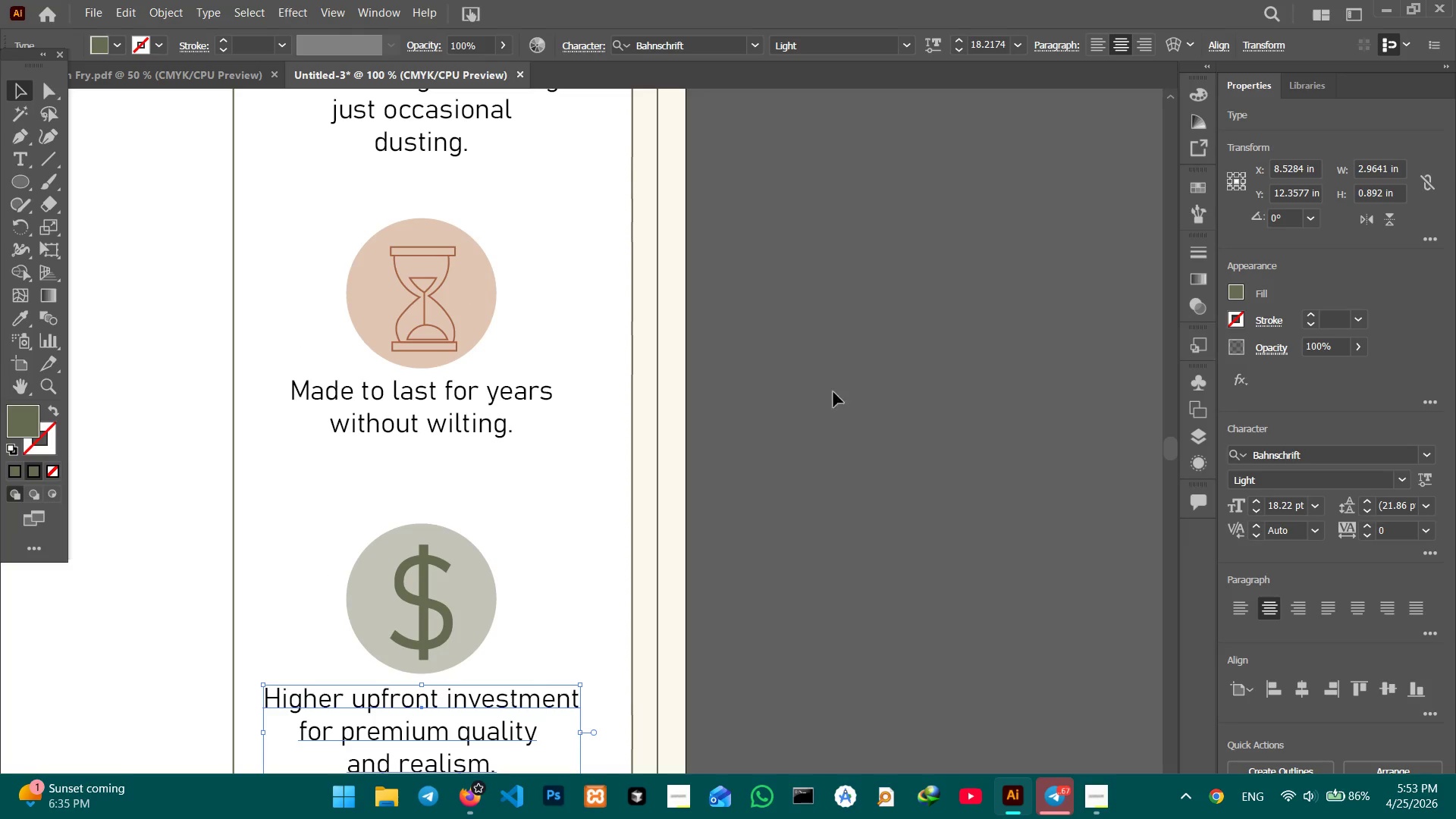 
hold_key(key=Space, duration=0.88)
 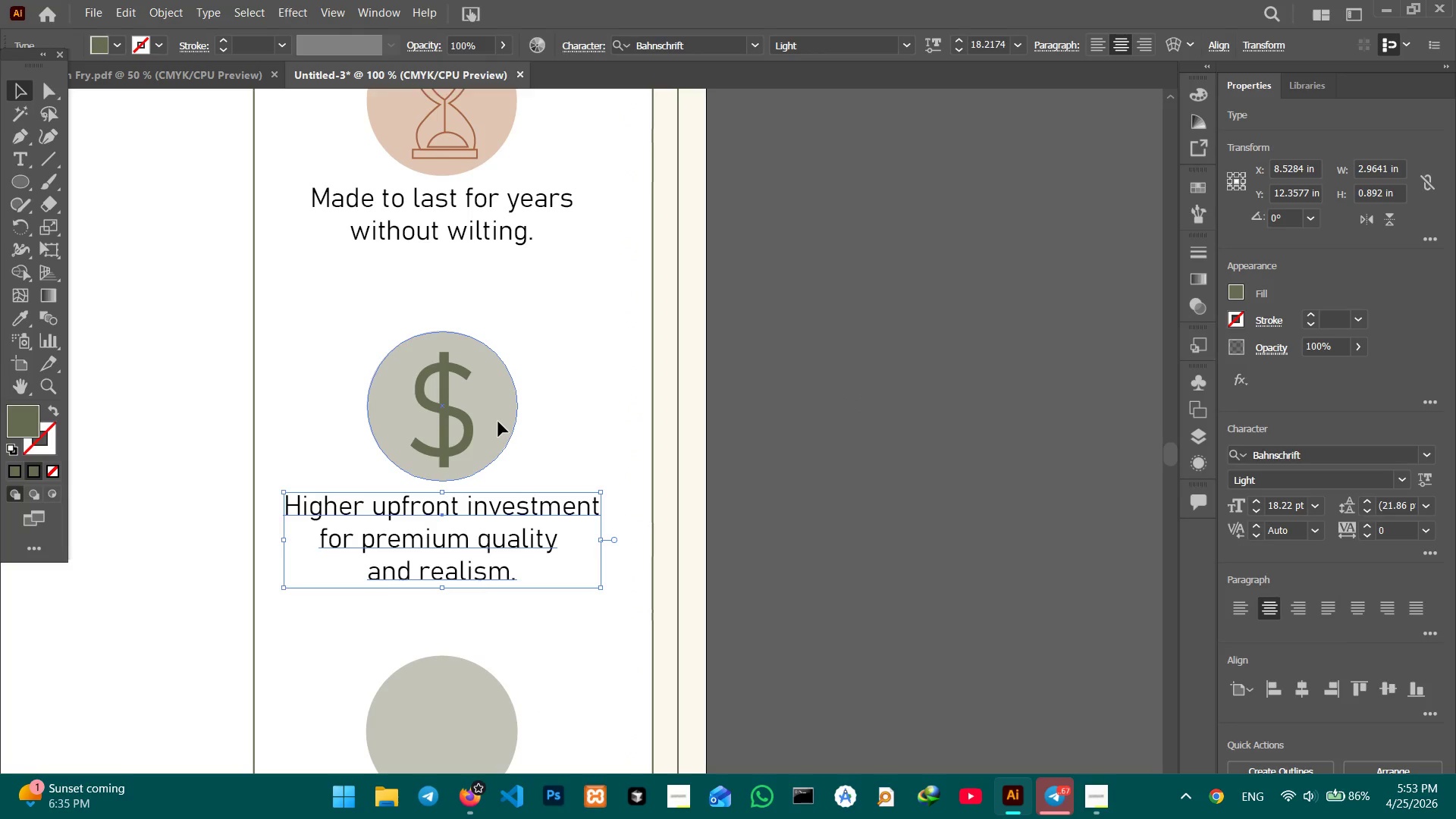 
left_click_drag(start_coordinate=[730, 466], to_coordinate=[750, 274])
 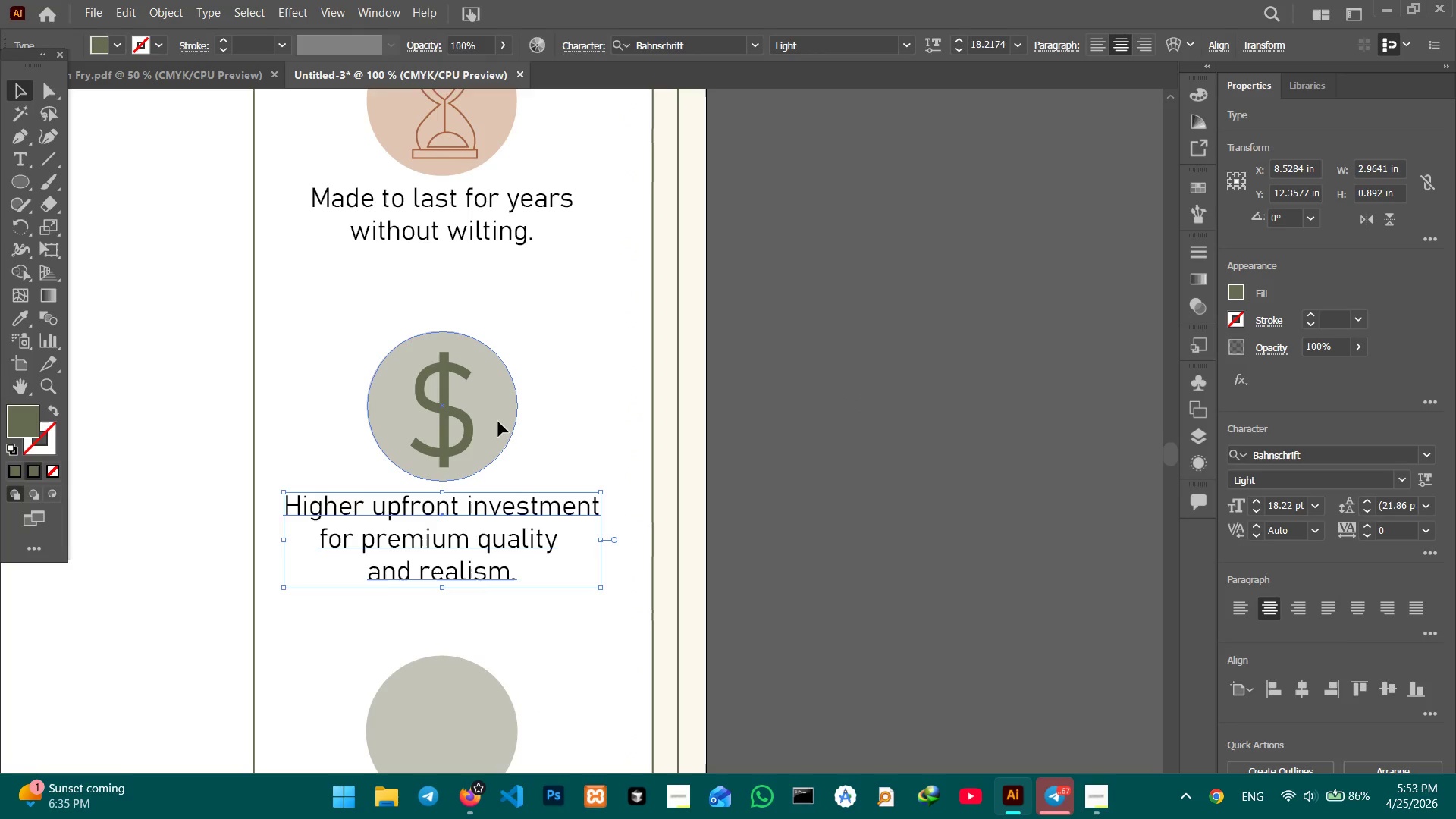 
double_click([498, 422])
 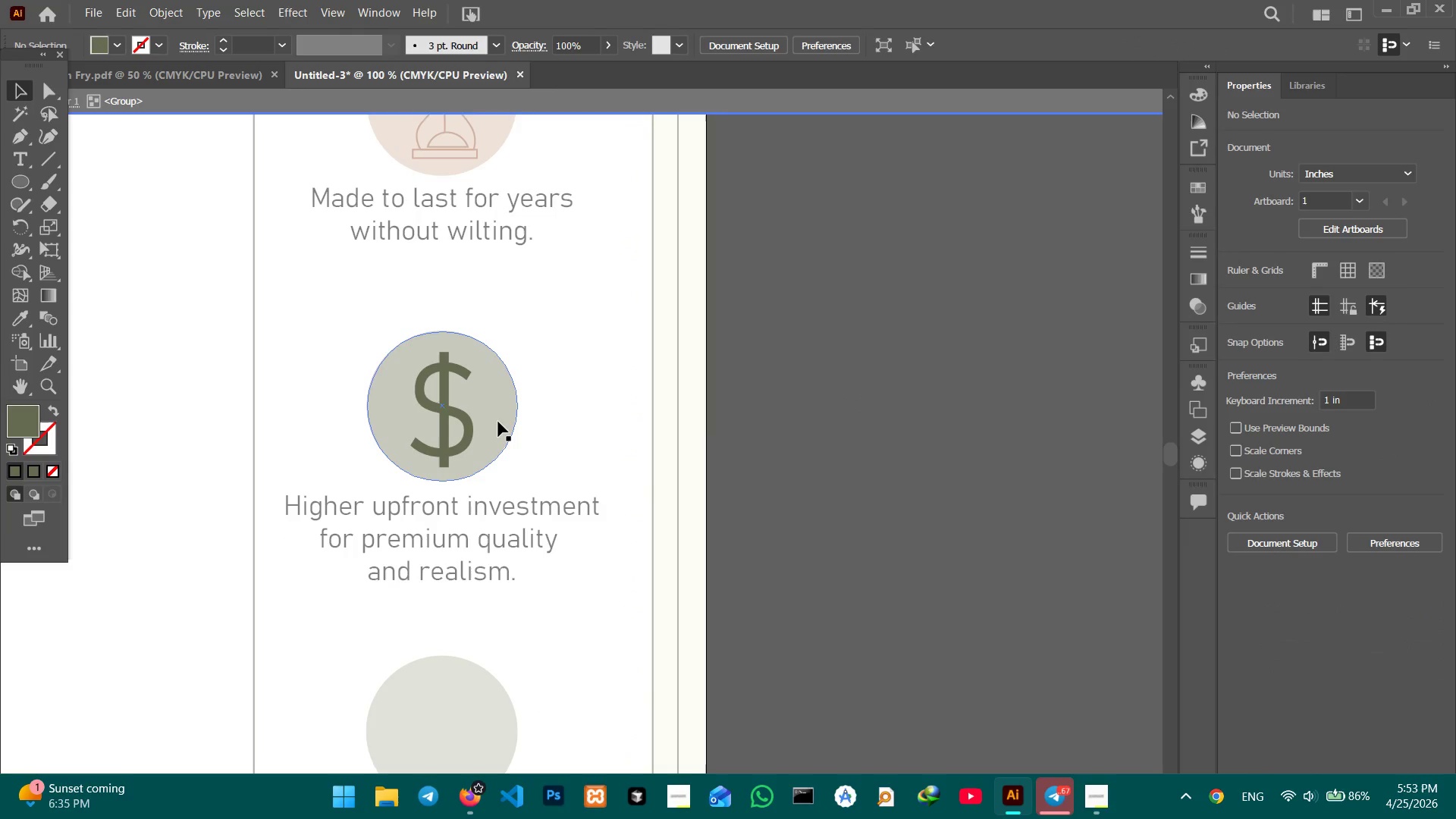 
triple_click([498, 422])
 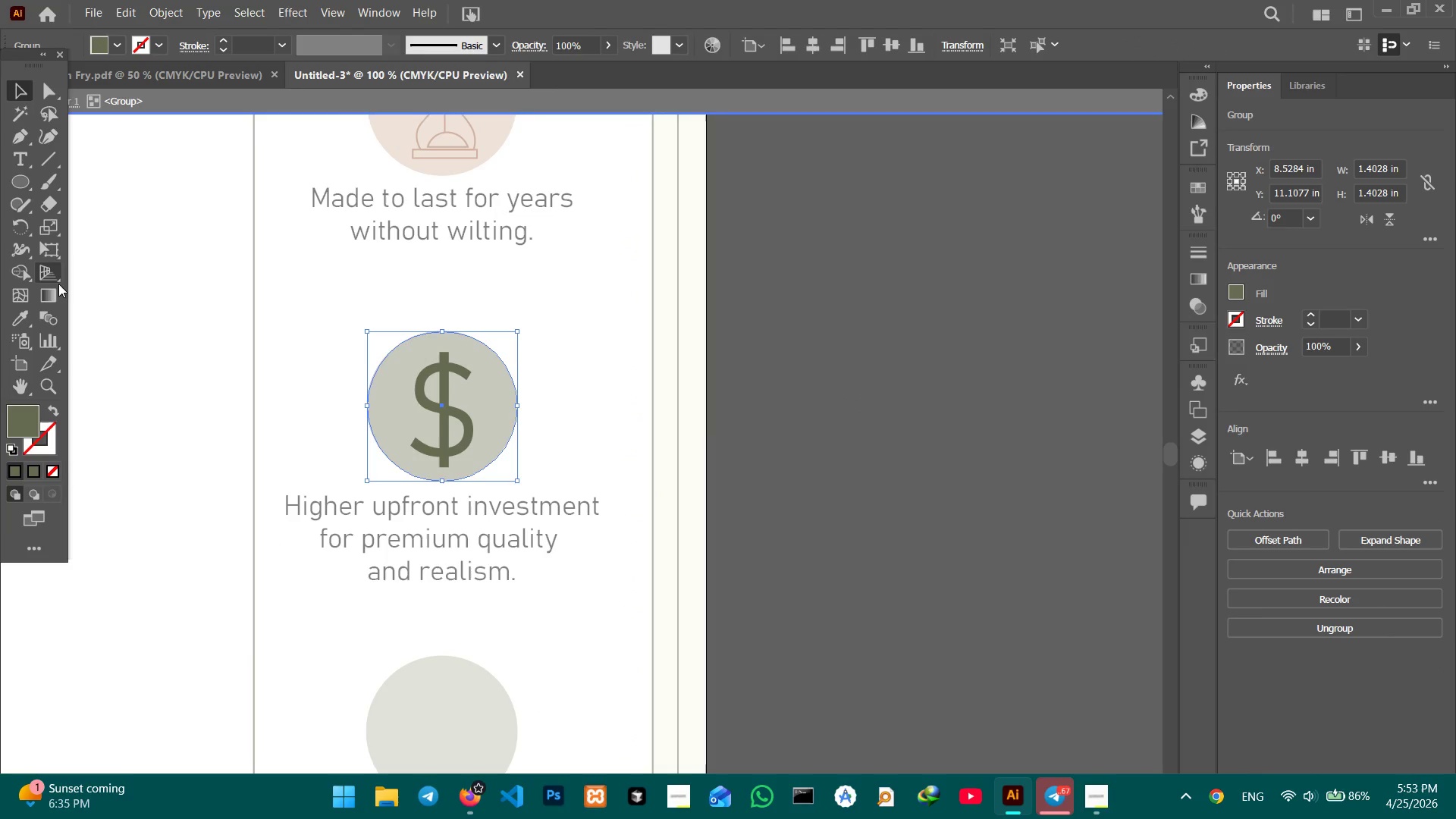 
left_click_drag(start_coordinate=[23, 321], to_coordinate=[28, 320])
 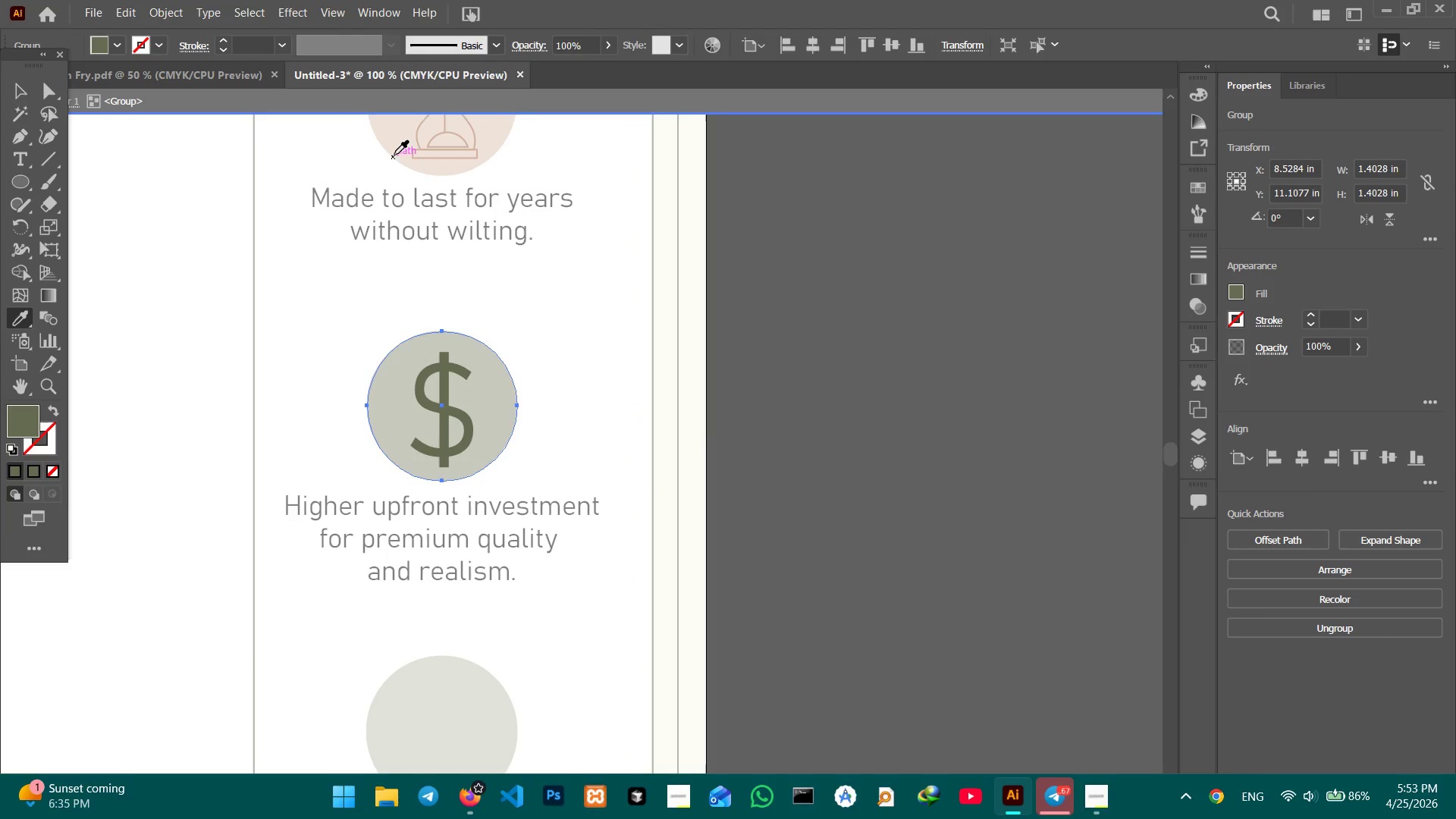 
left_click([396, 148])
 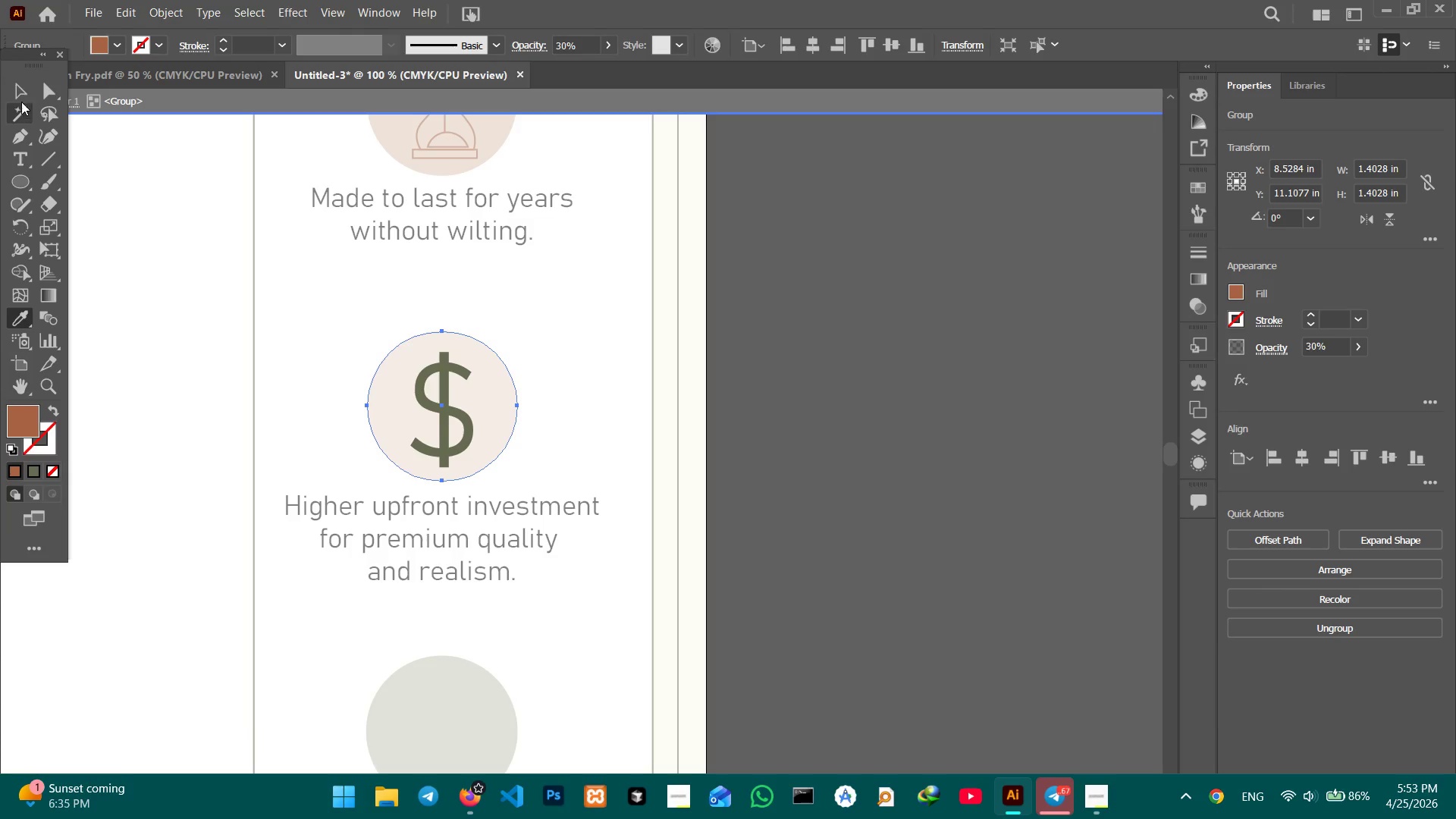 
left_click([25, 92])
 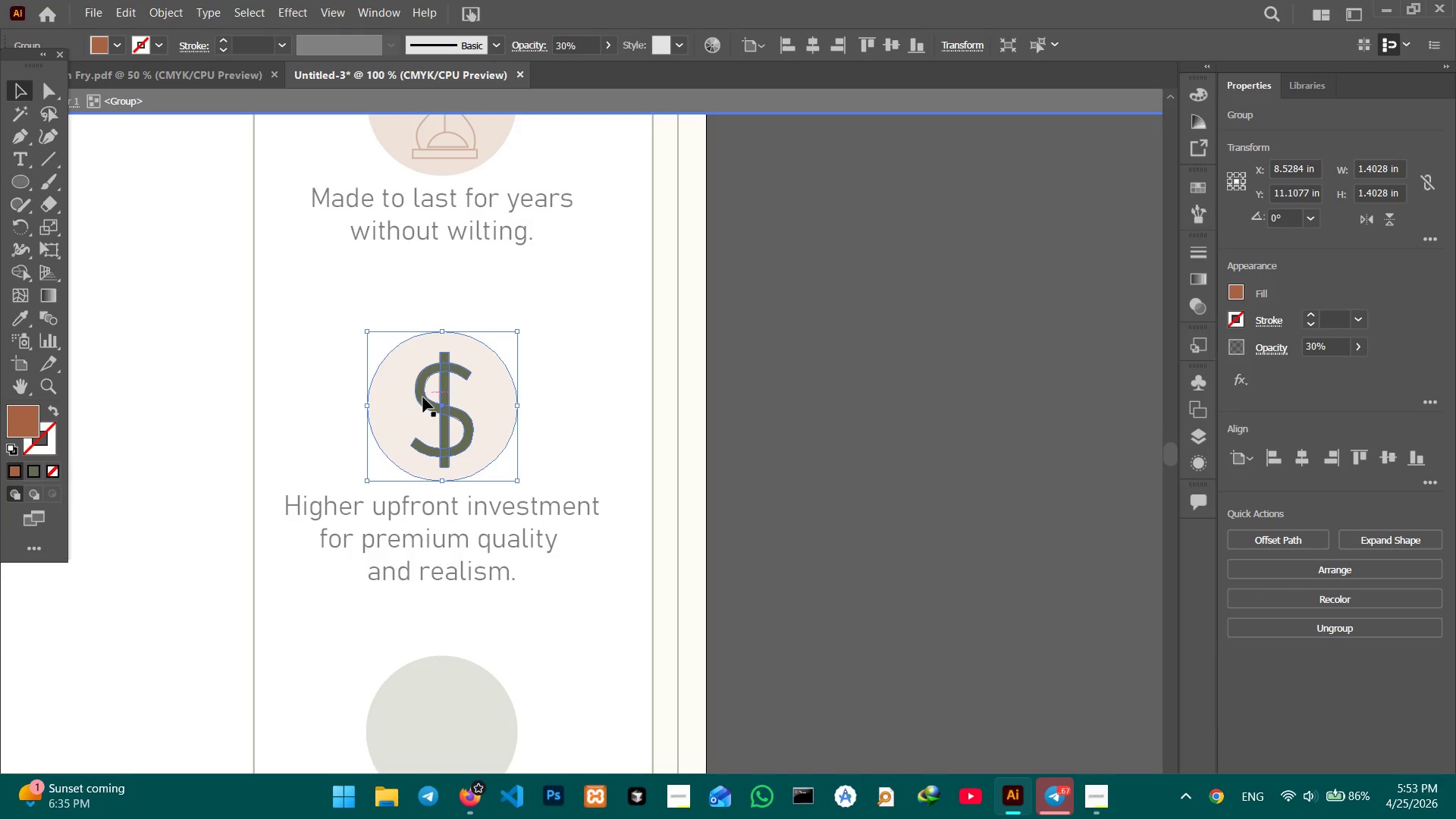 
left_click([422, 401])
 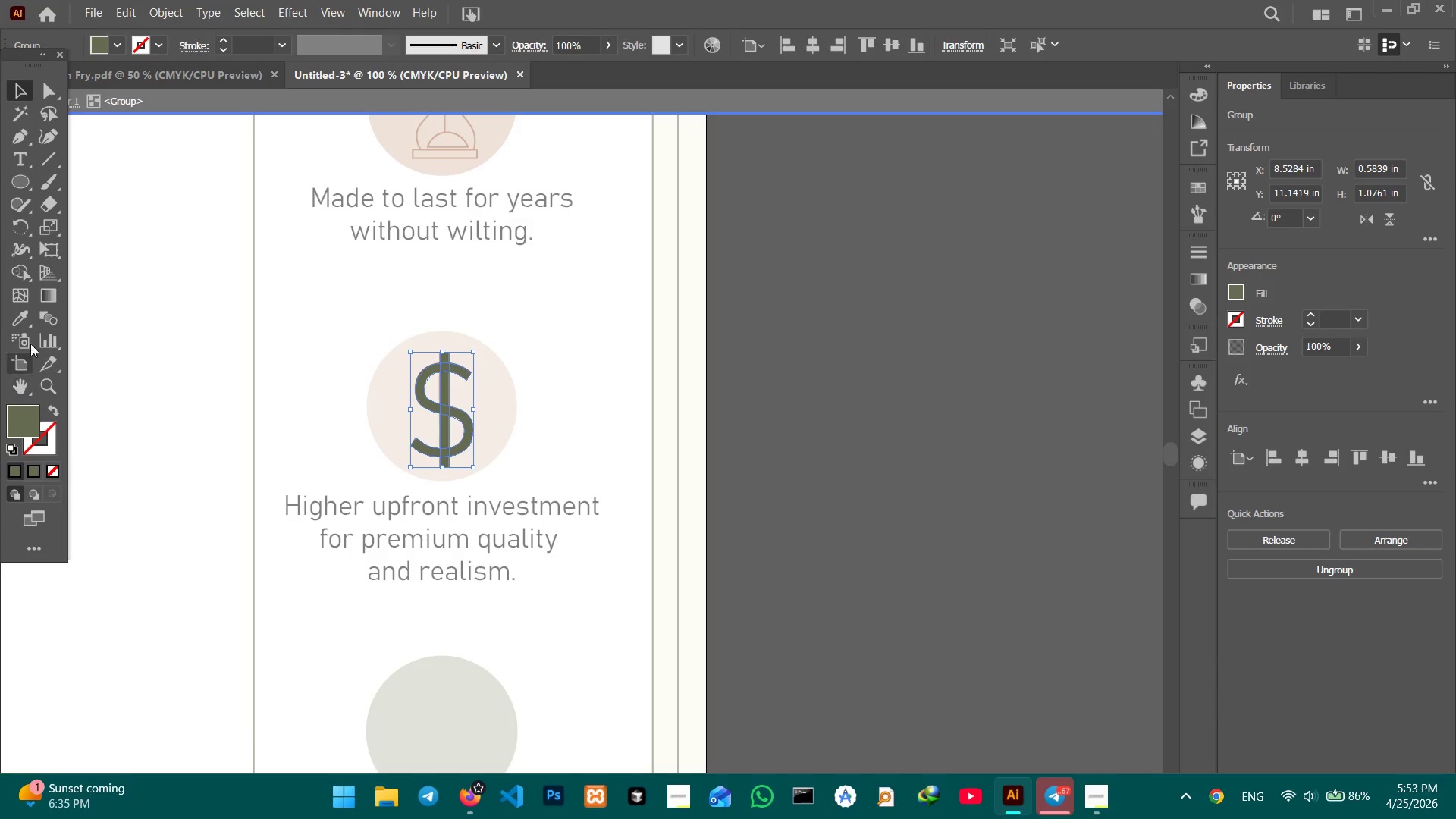 
left_click([20, 316])
 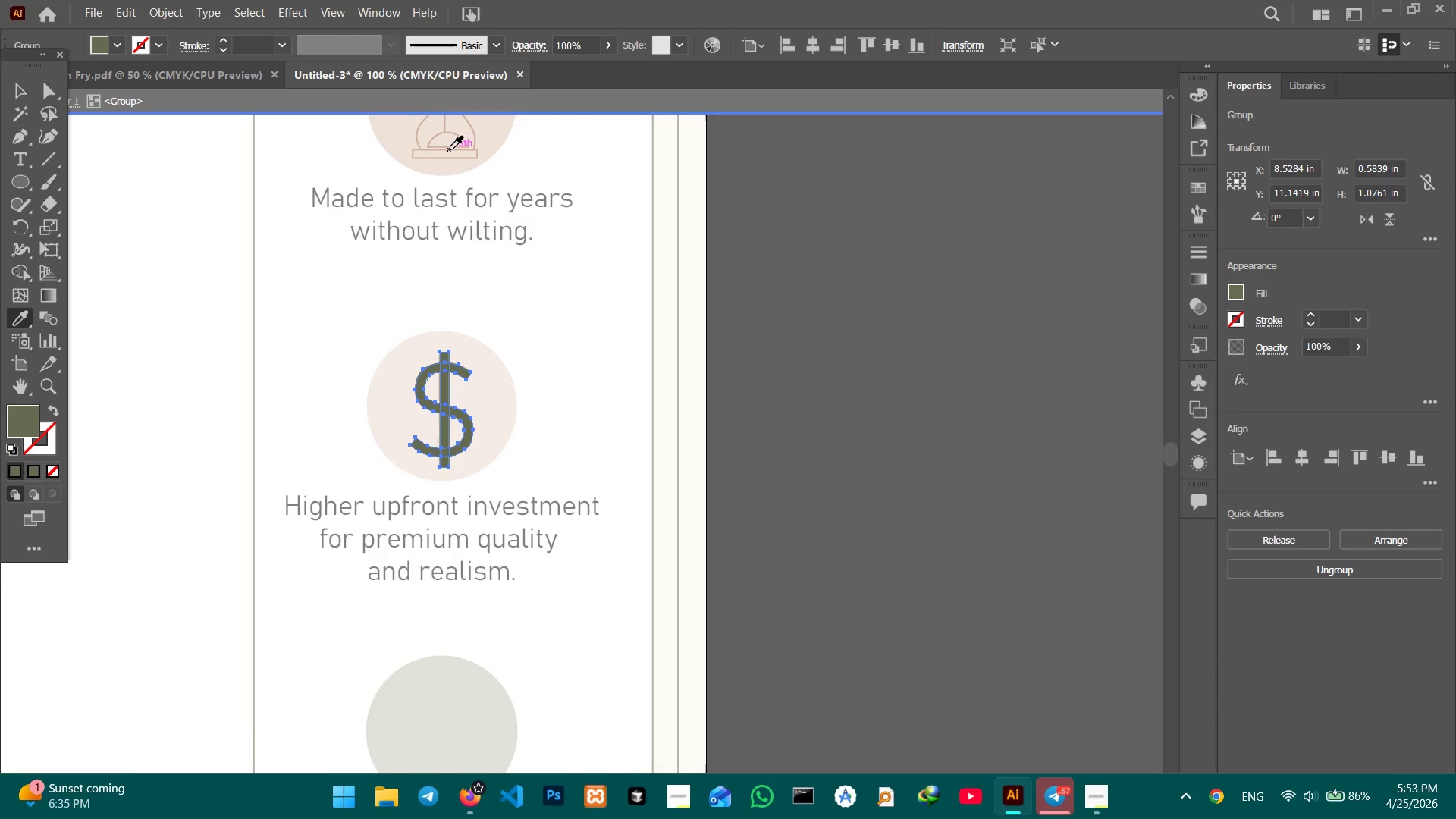 
left_click([449, 150])
 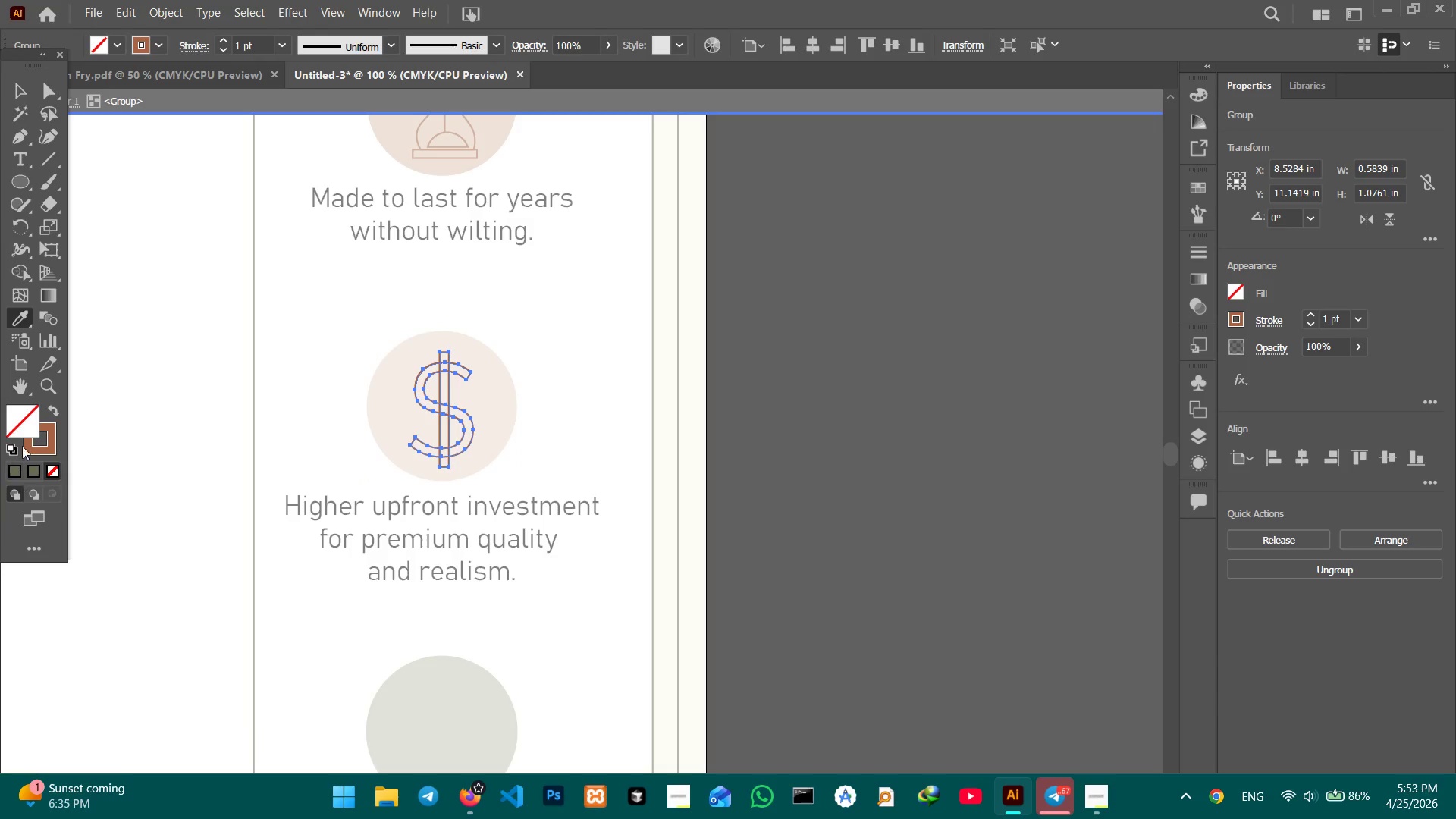 
left_click([22, 431])
 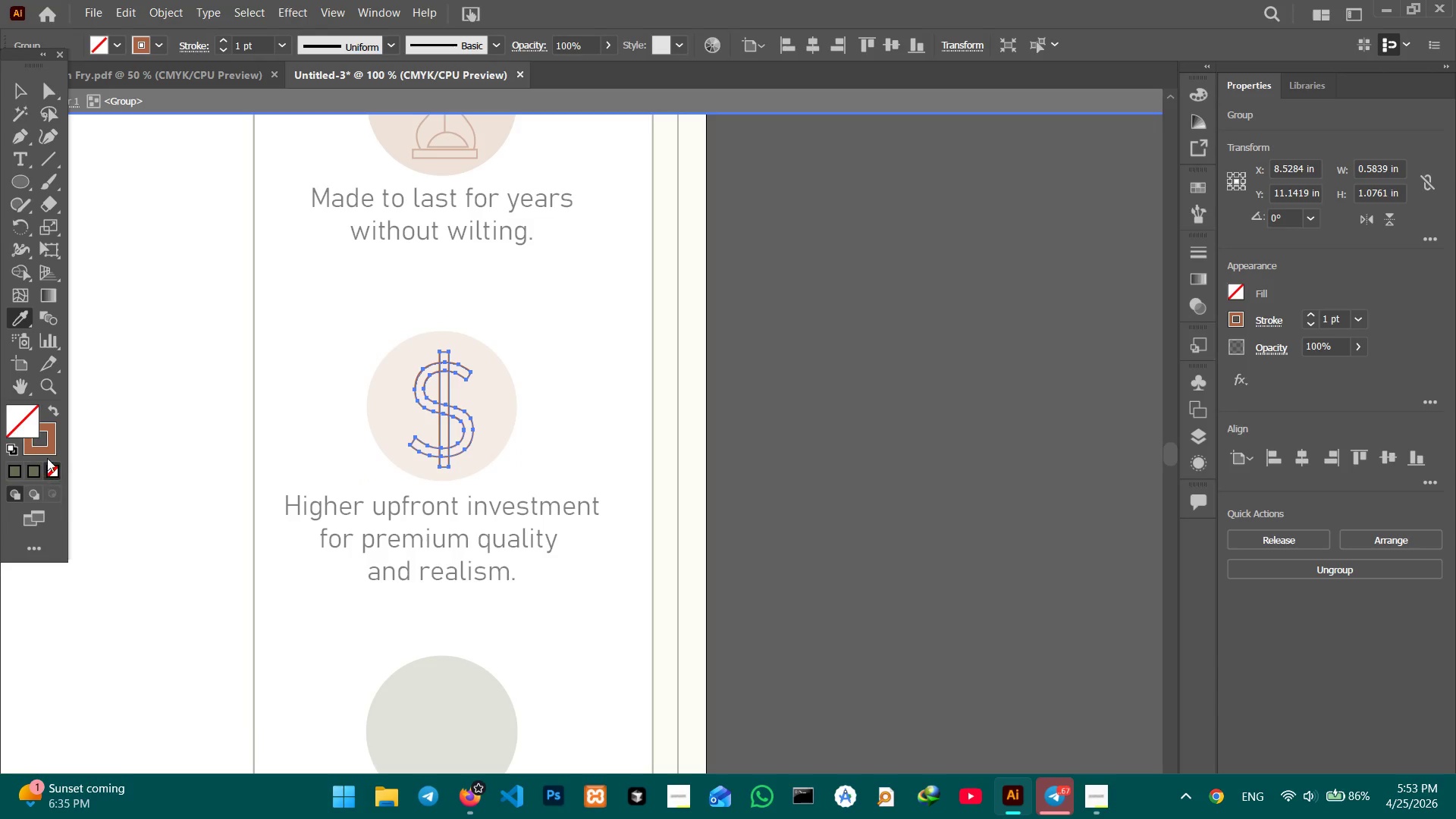 
left_click([47, 453])
 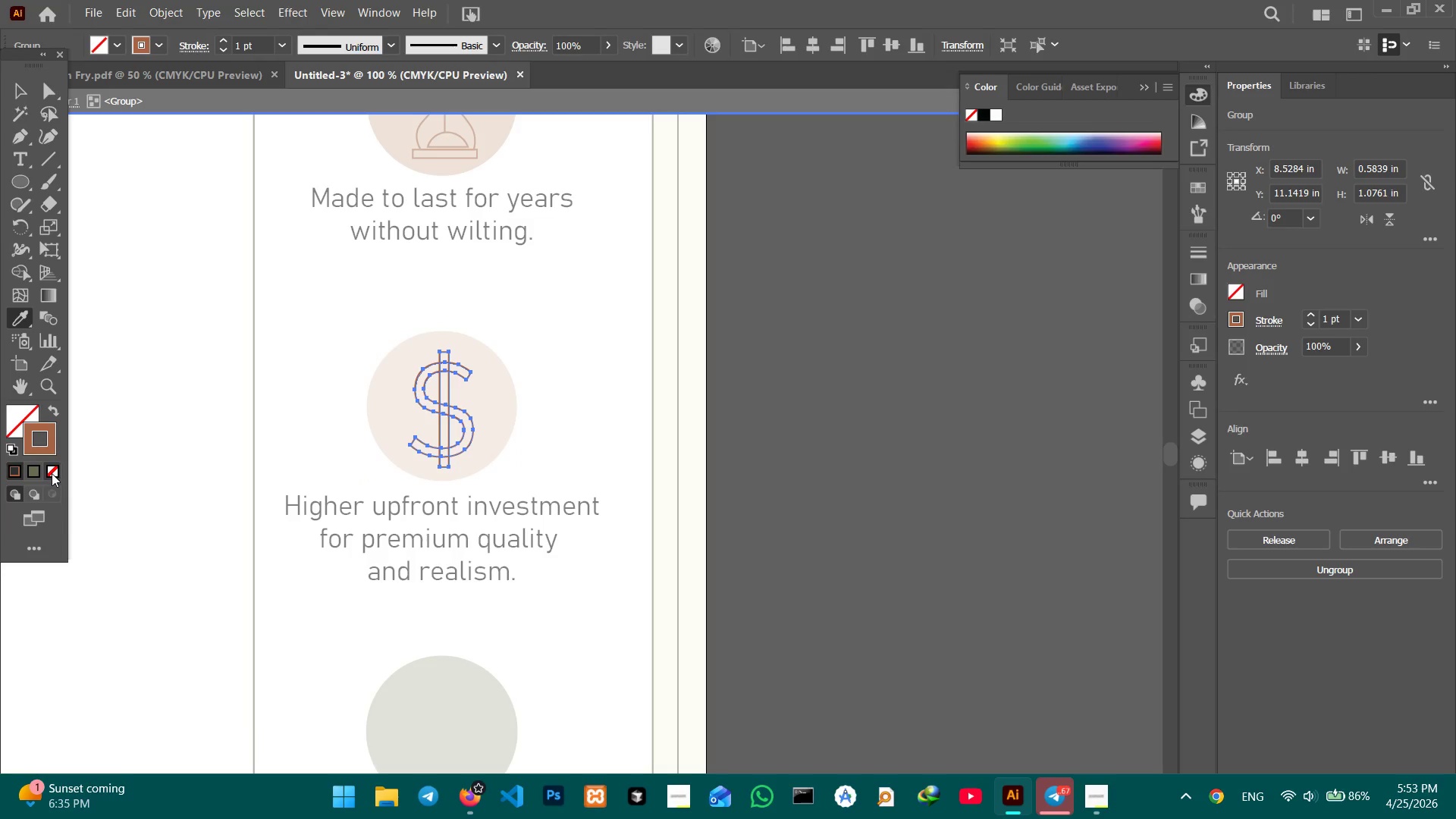 
double_click([52, 473])
 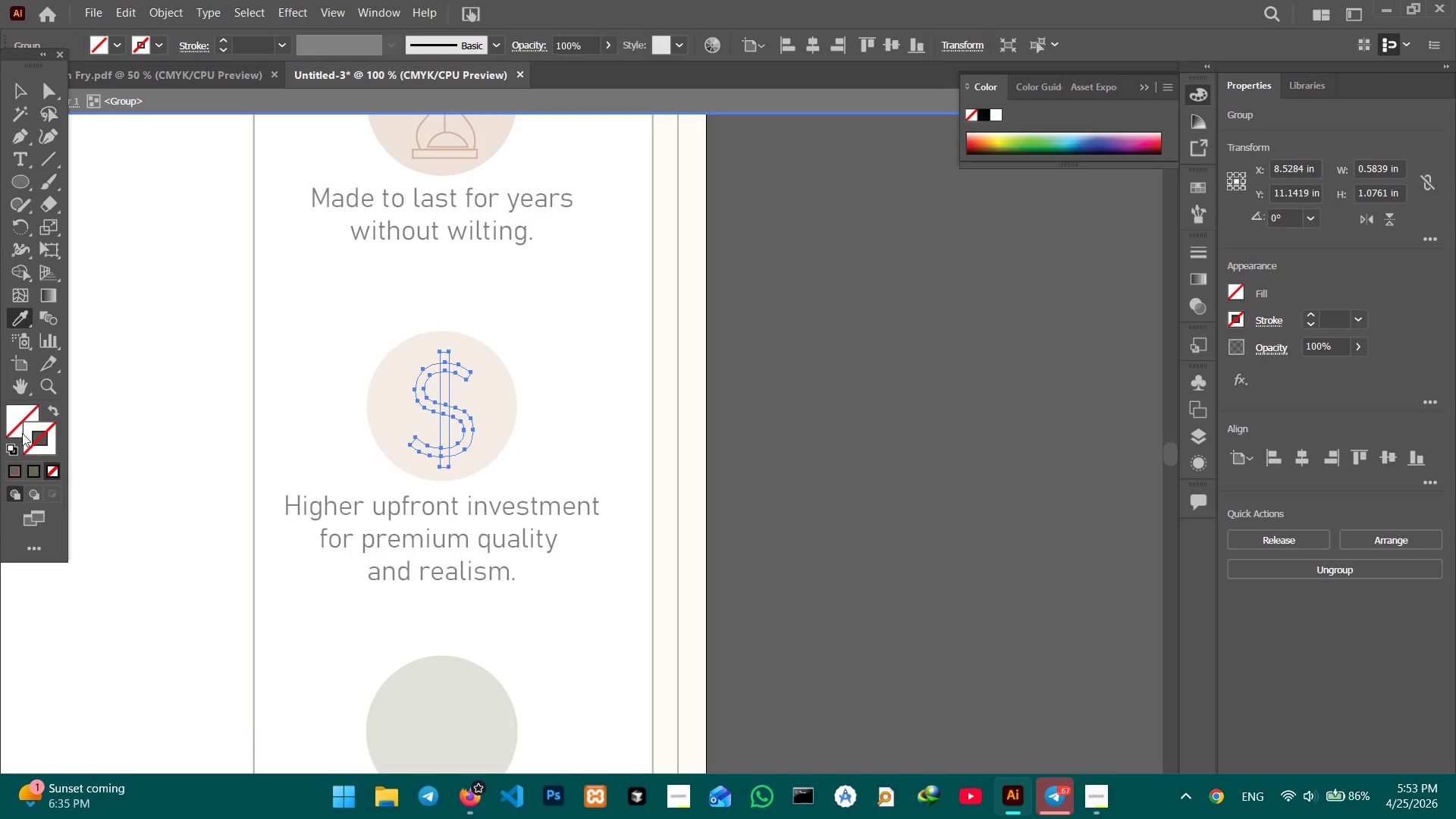 
left_click([15, 426])
 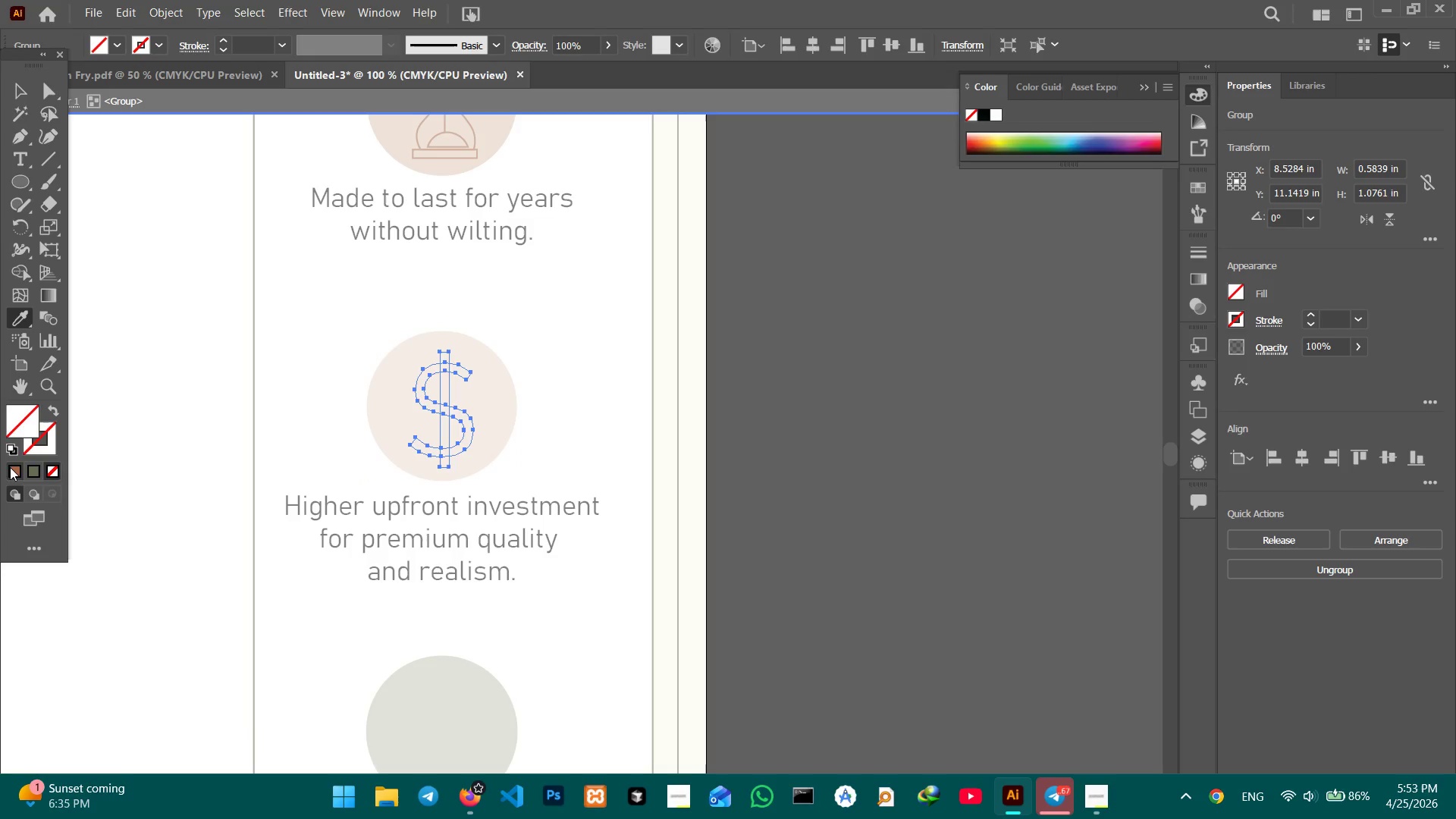 
double_click([10, 468])
 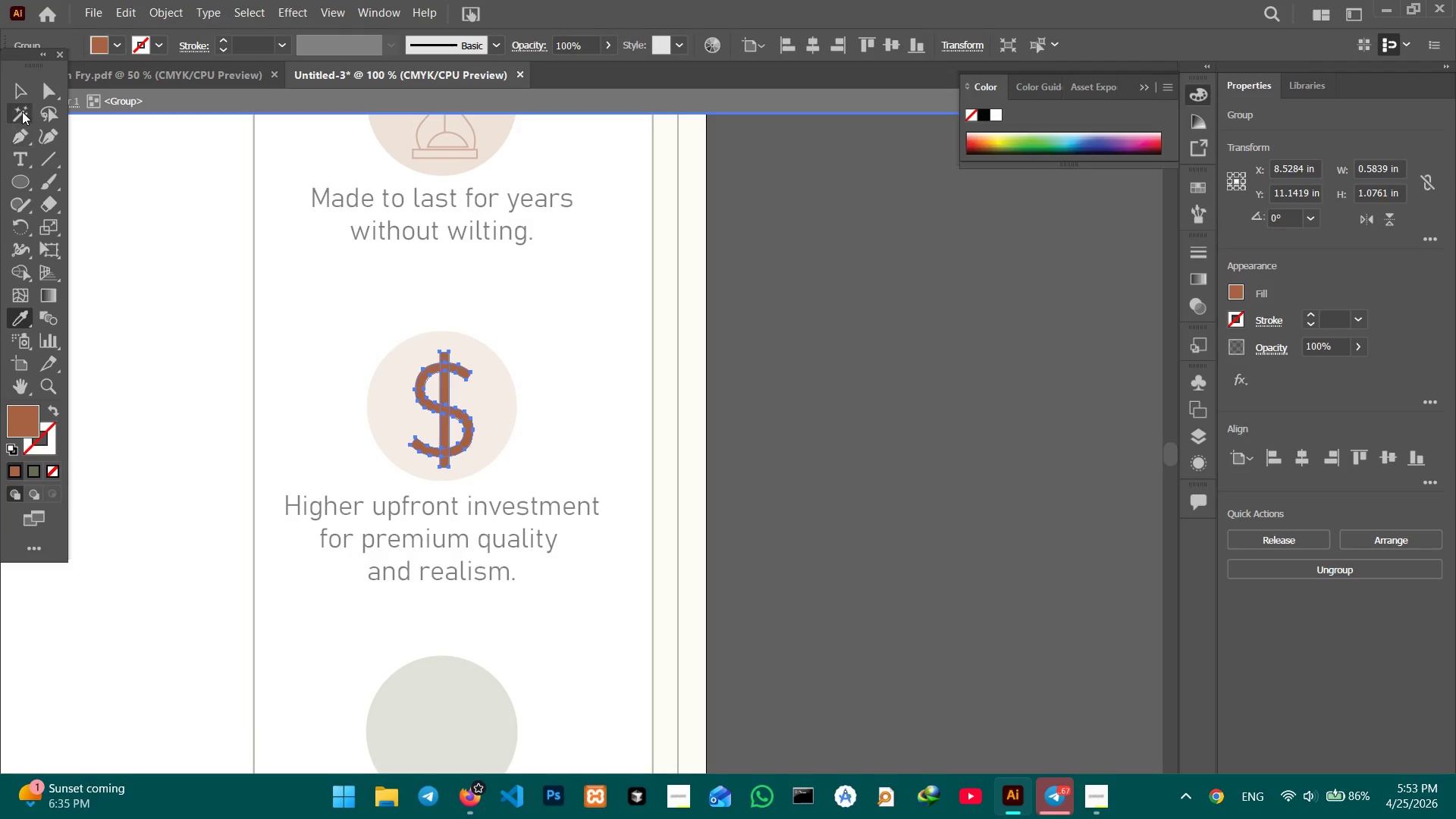 
left_click([20, 99])
 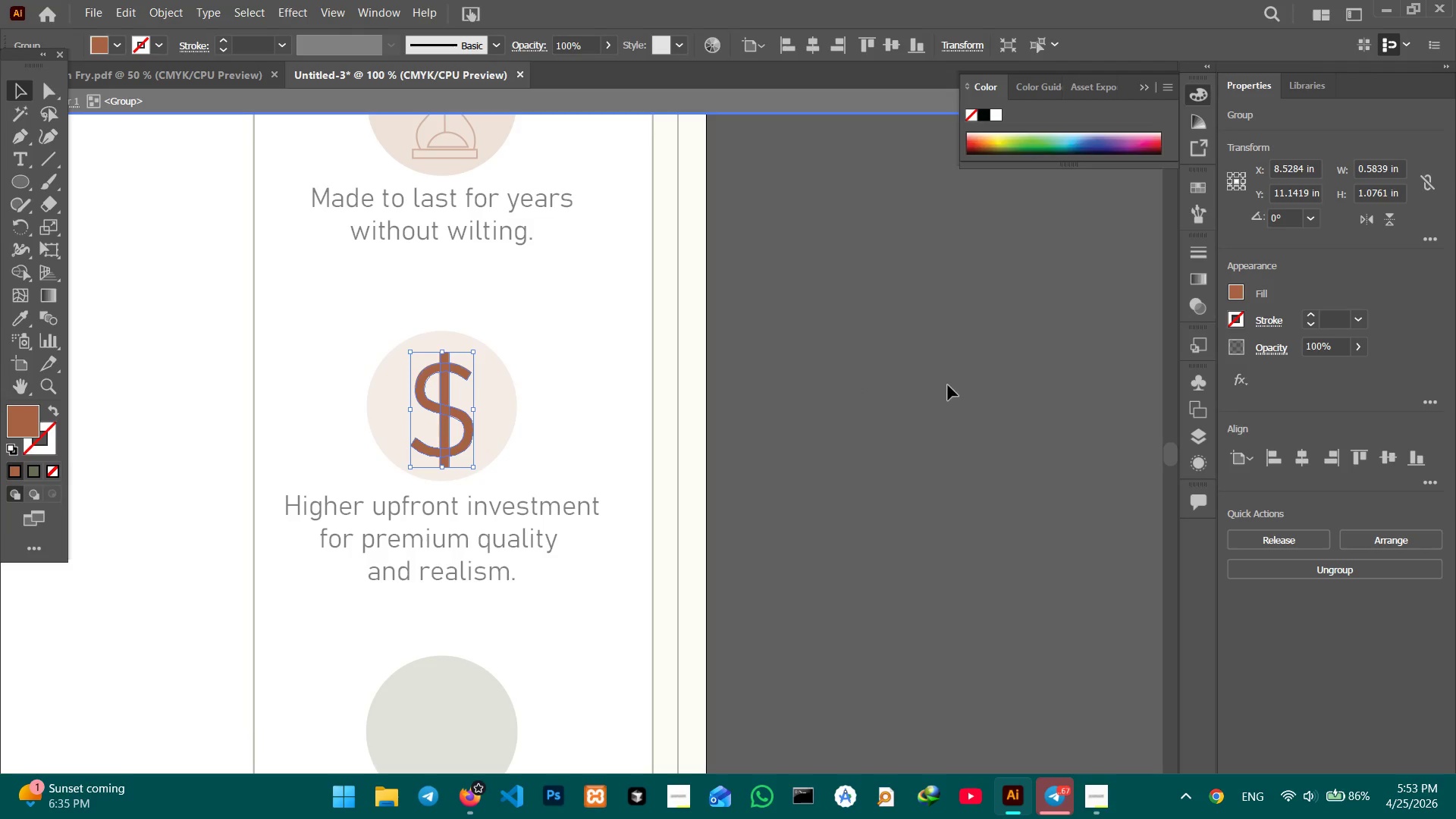 
double_click([948, 385])
 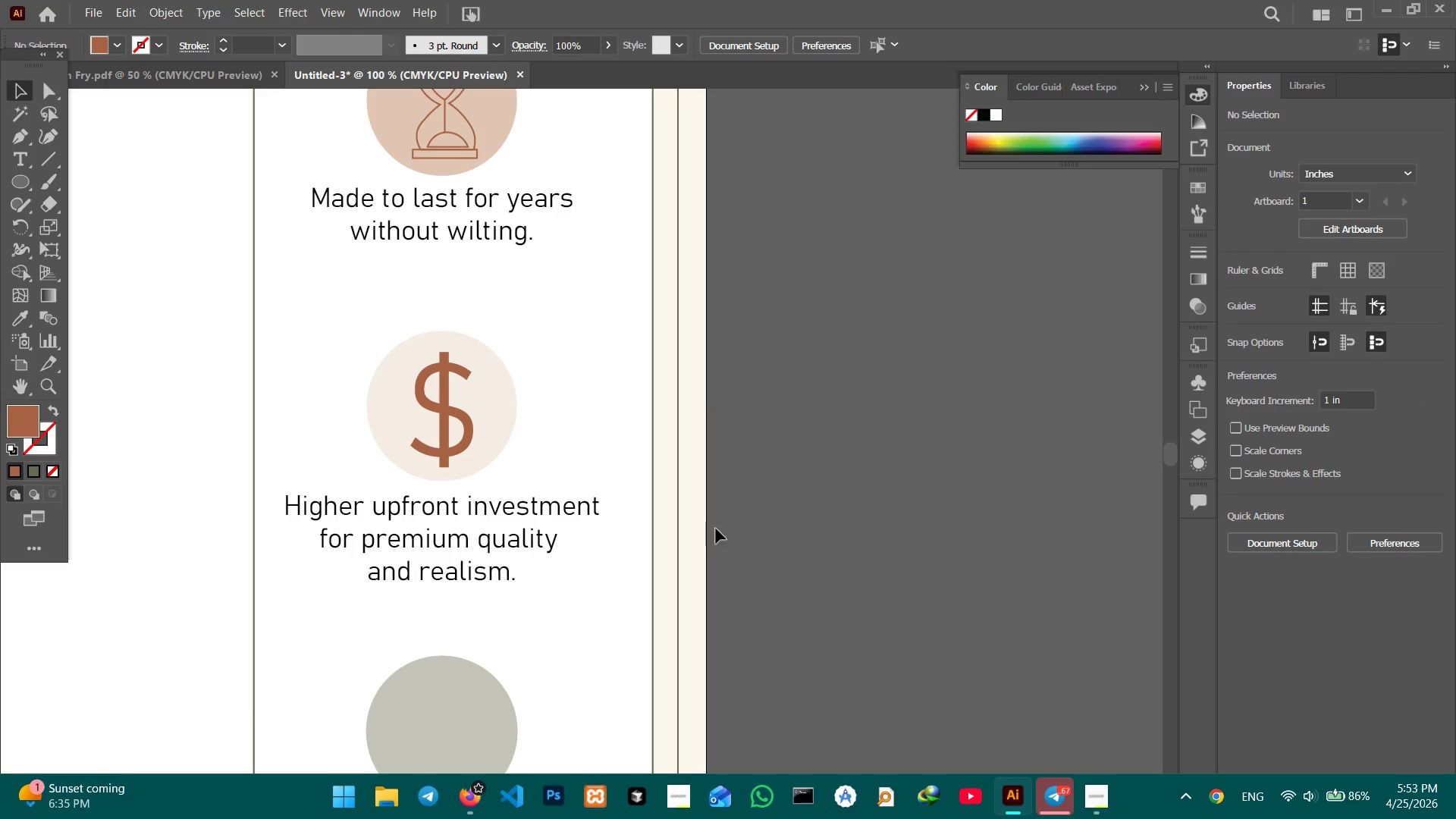 
scroll: coordinate [469, 665], scroll_direction: down, amount: 12.0
 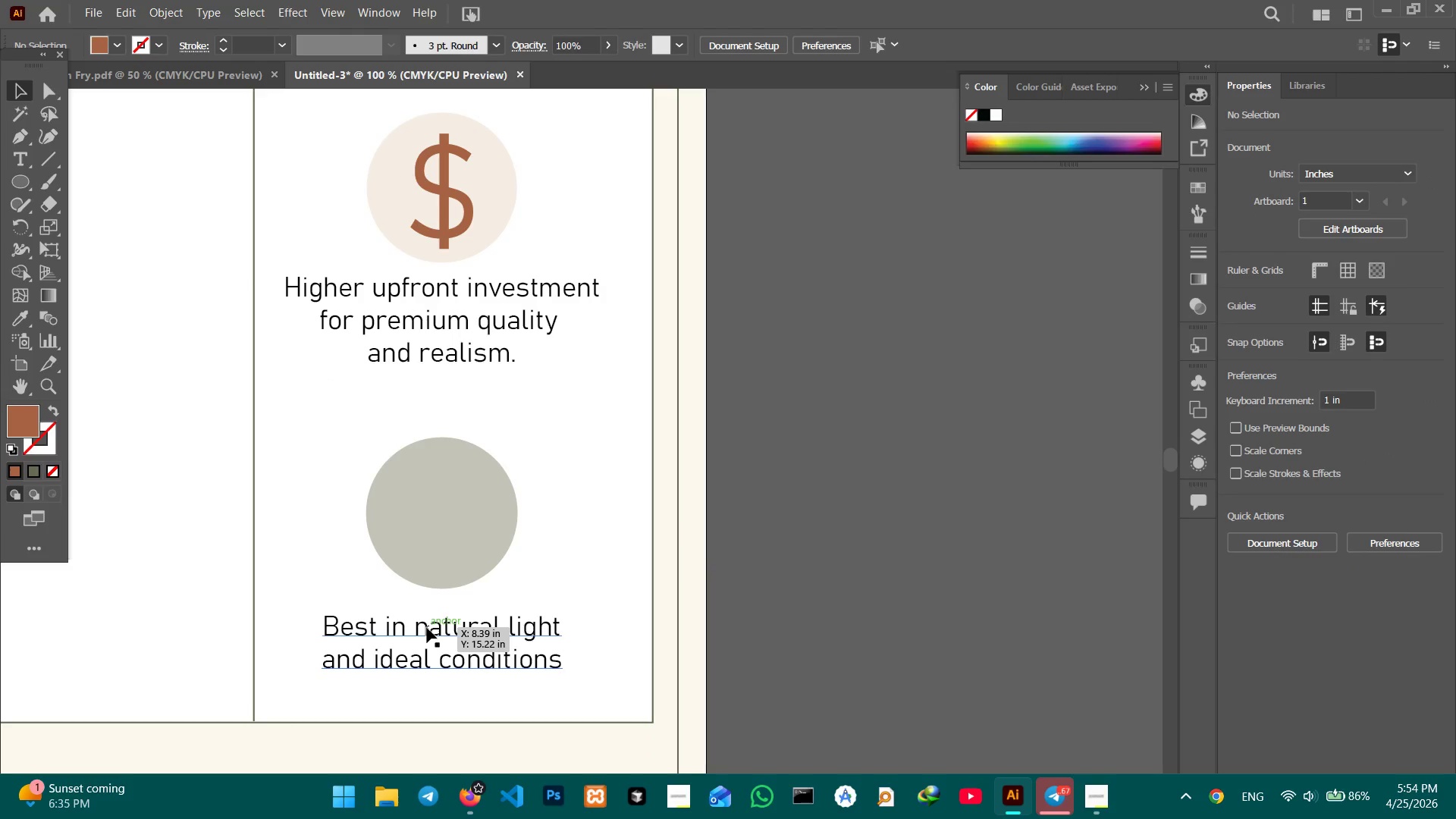 
double_click([427, 628])
 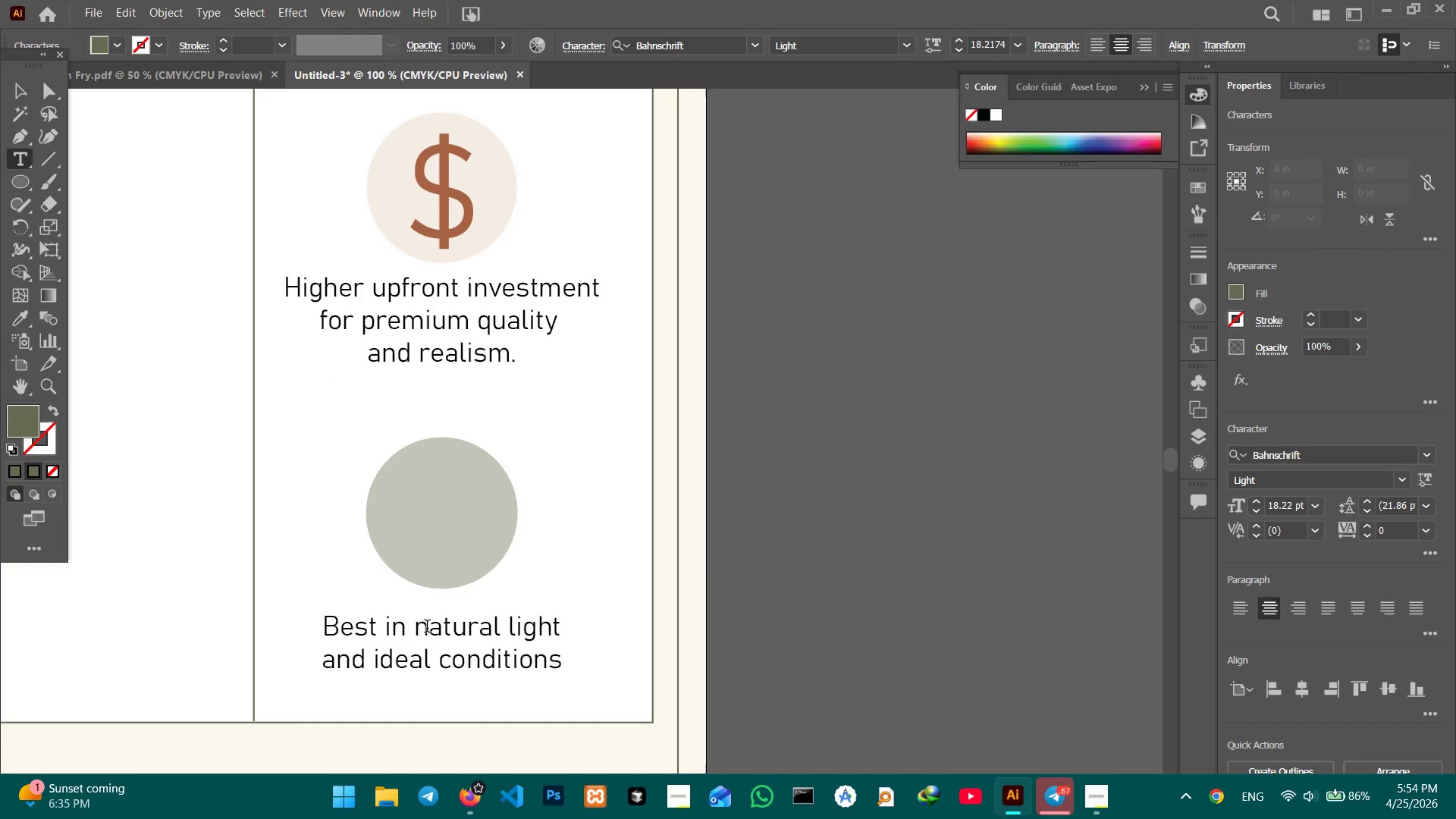 
triple_click([427, 628])
 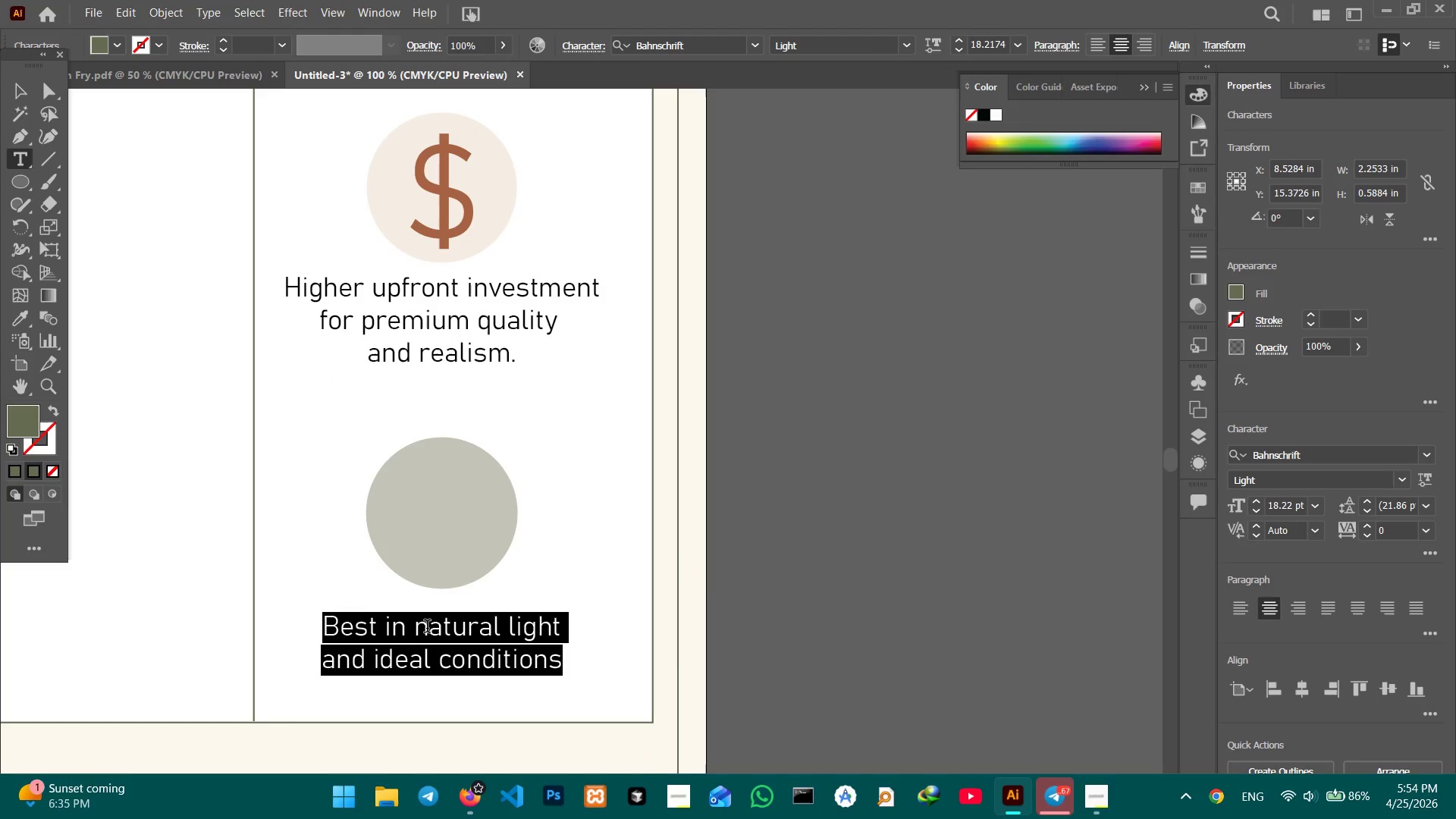 
type(Style them anywhere lowl)
key(Backspace)
type( light)
 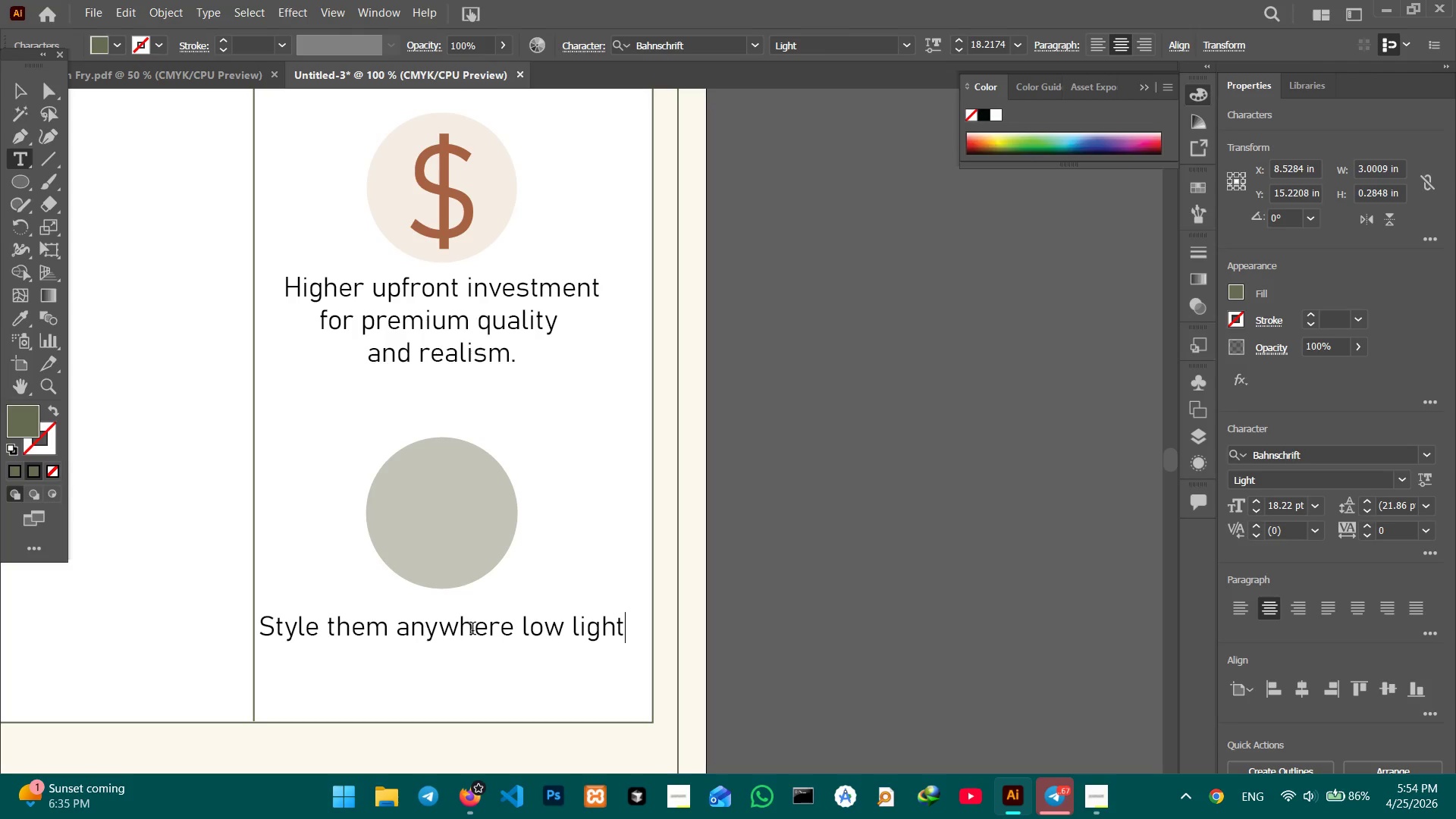 
key(Shift+ShiftRight)
 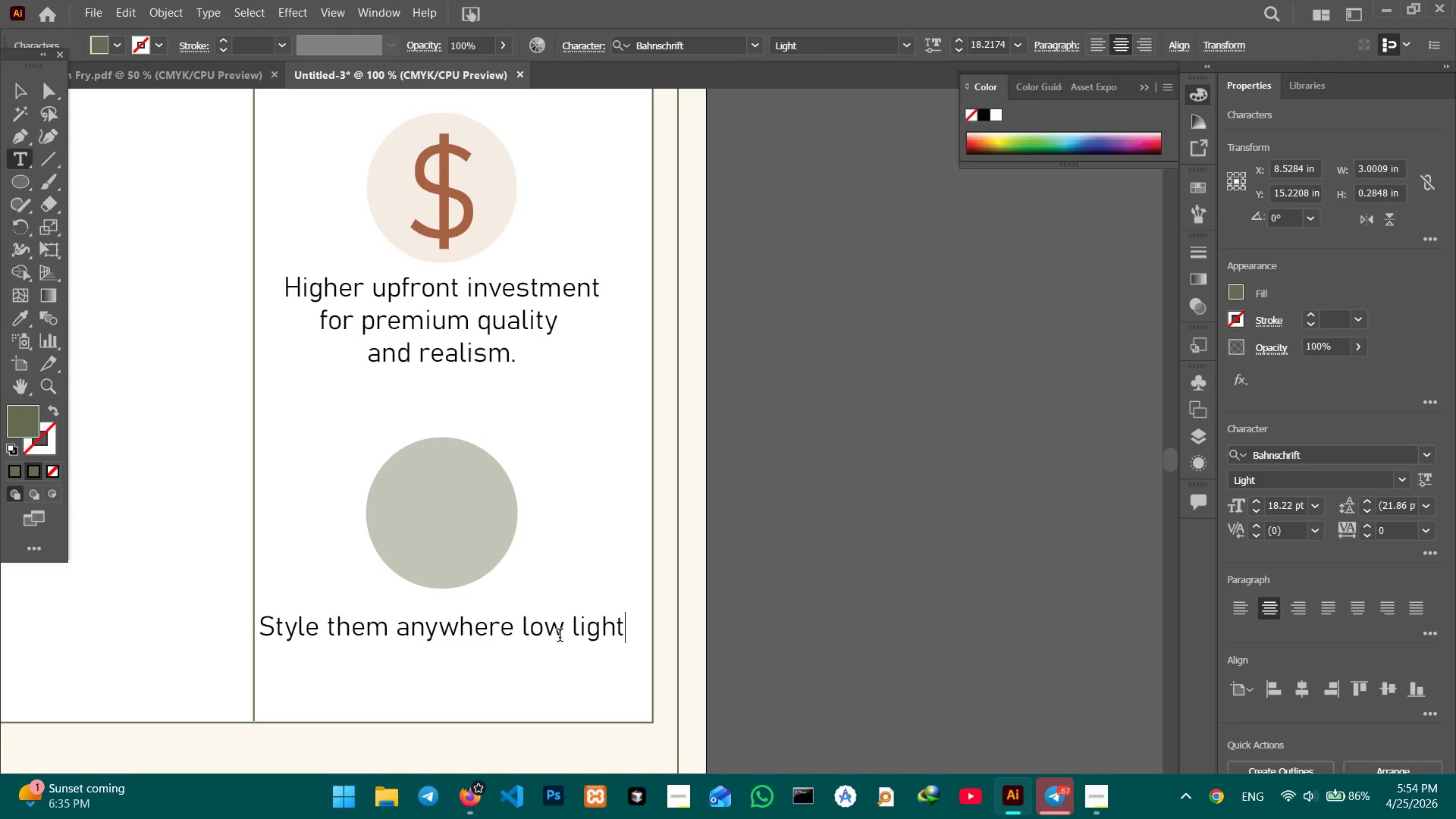 
key(Shift+Enter)
 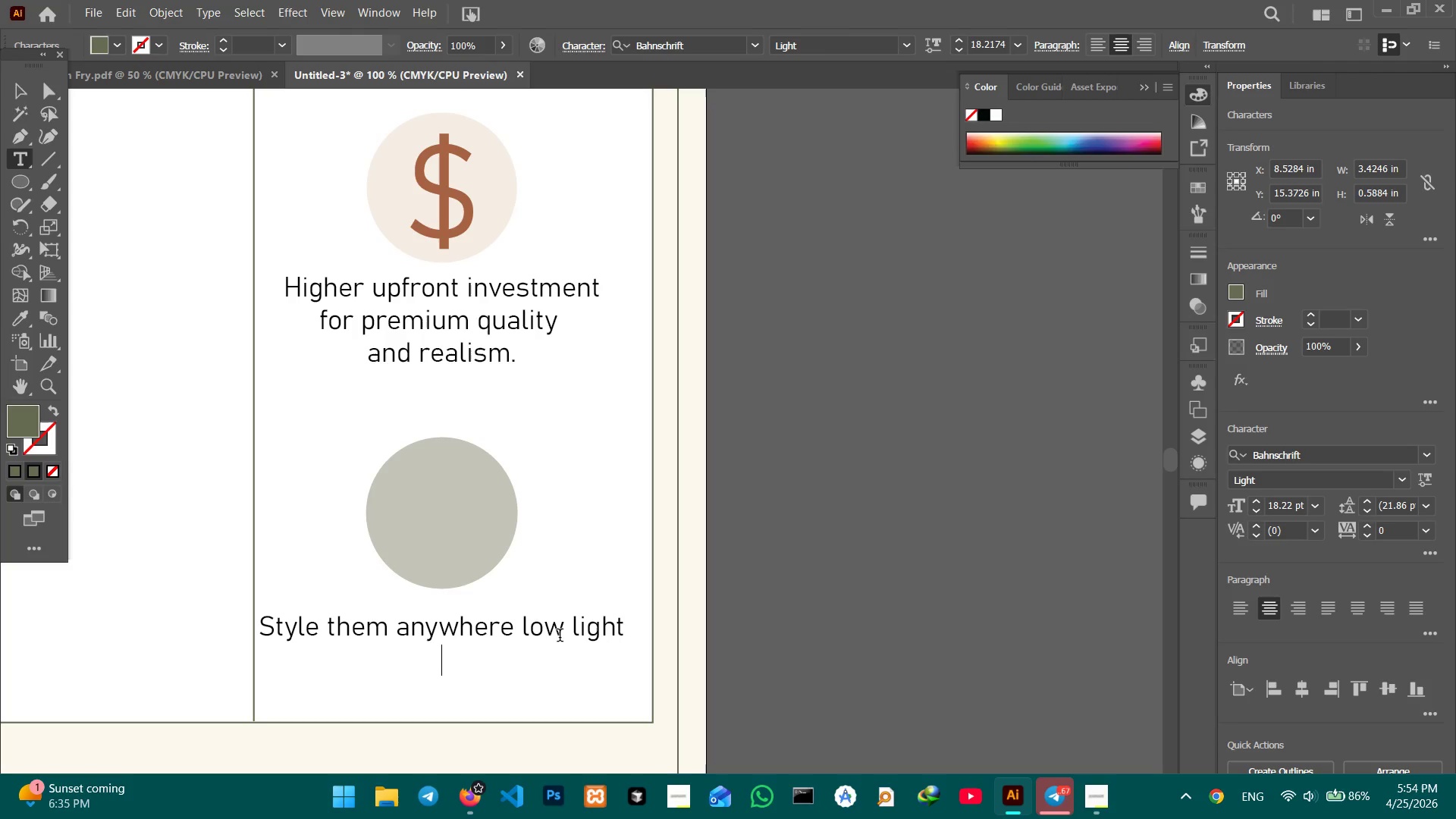 
wait(6.94)
 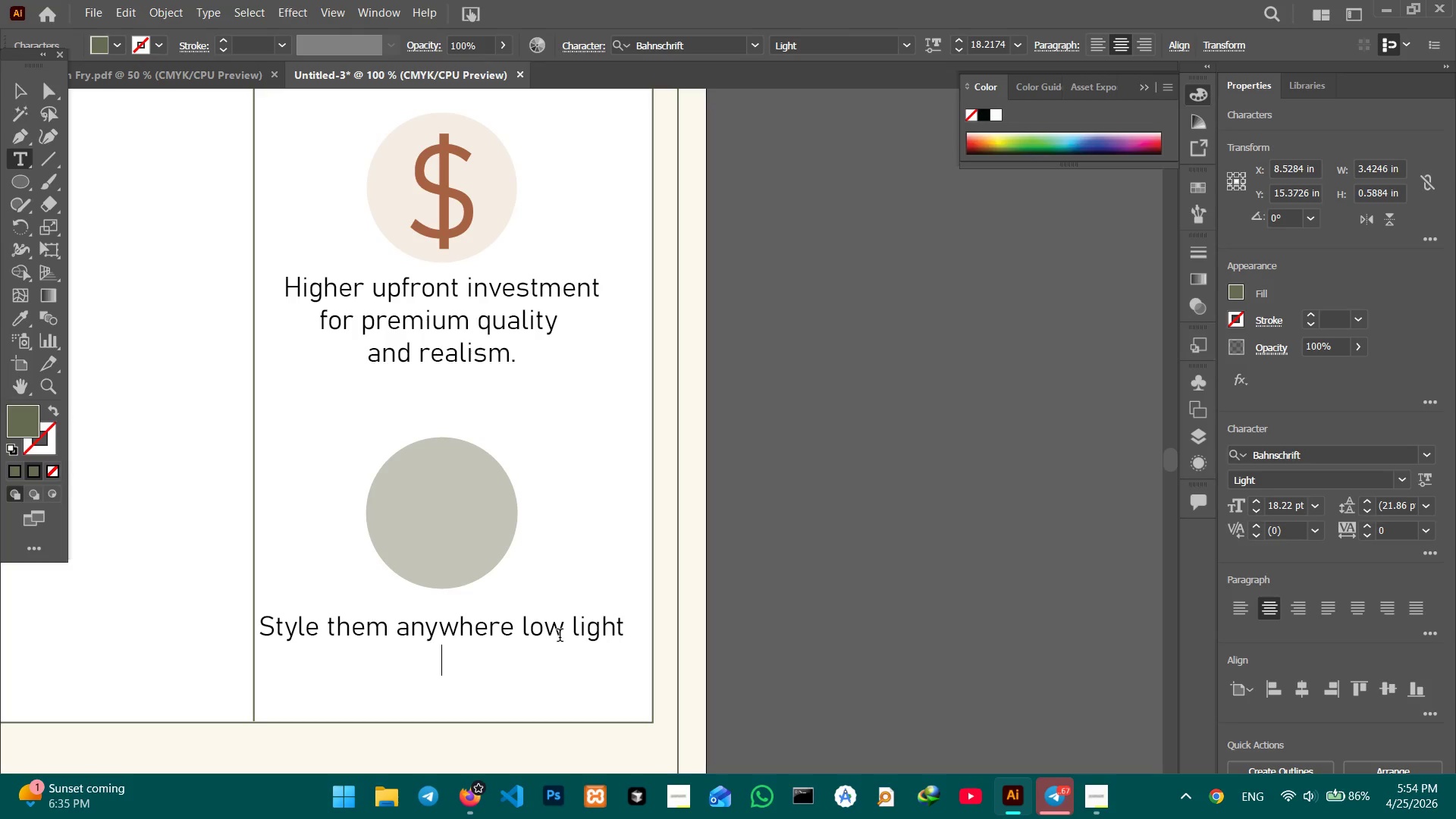 
type(bathrooms and beyond.)
 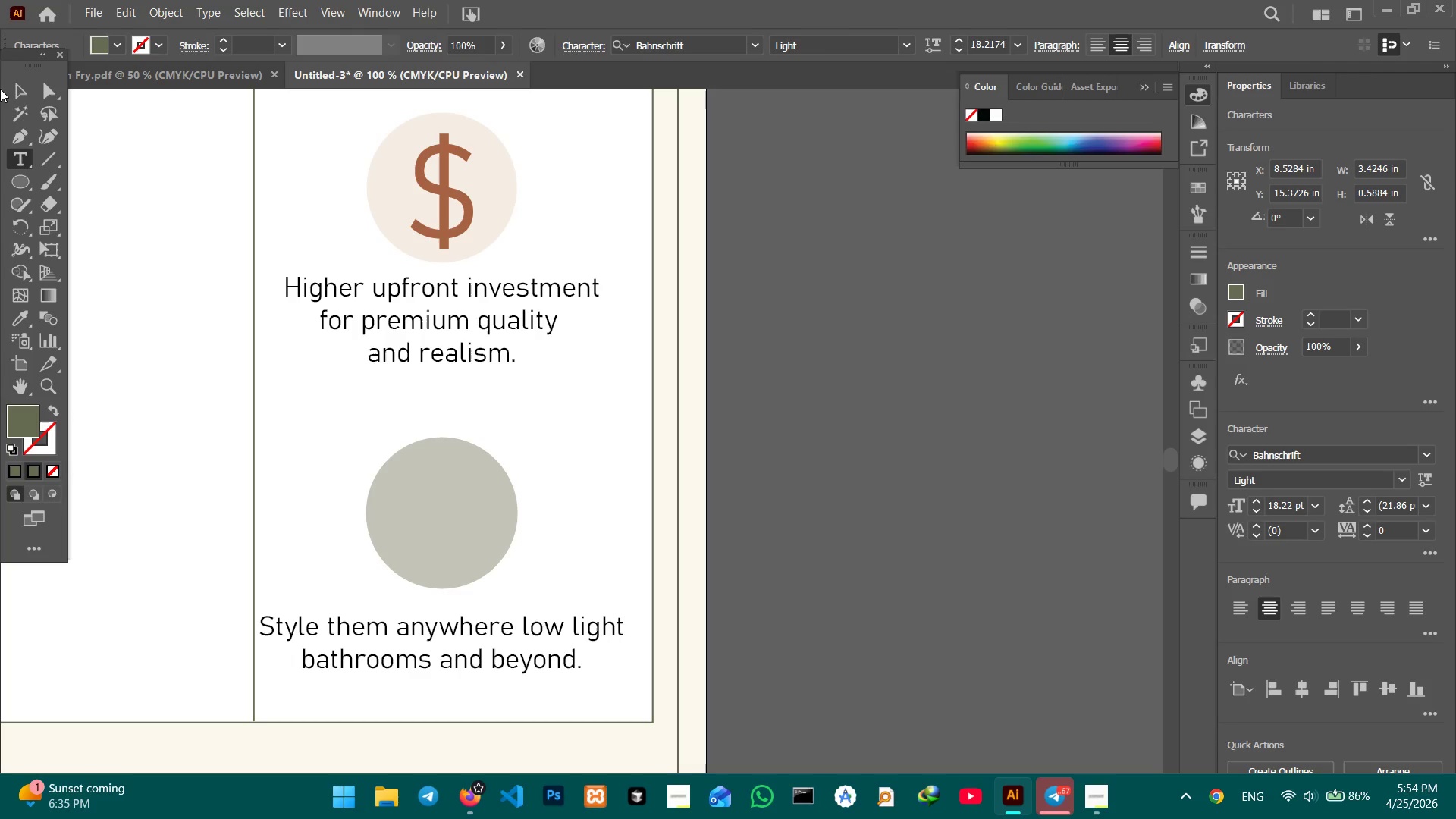 
left_click([13, 89])
 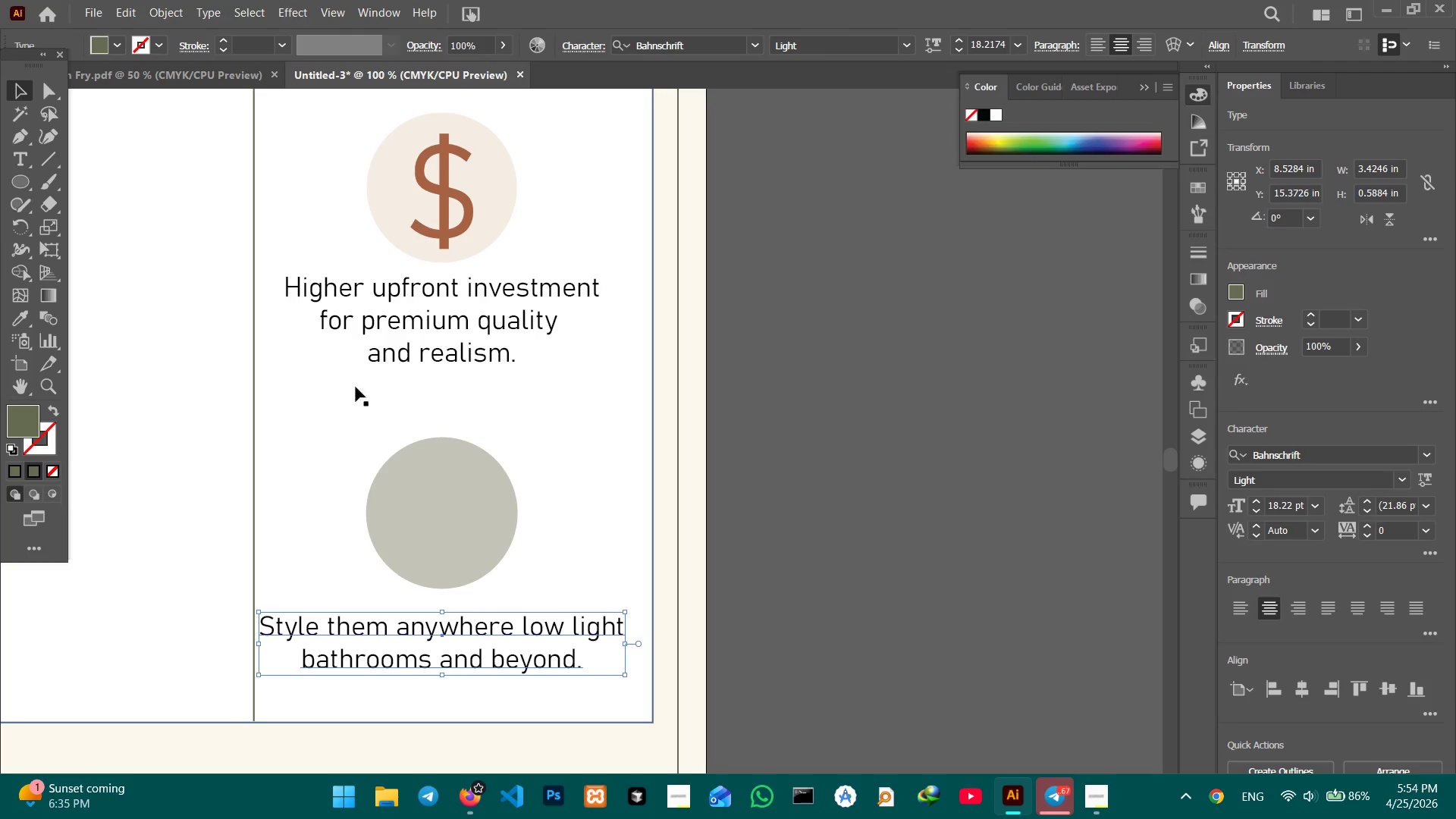 
left_click([461, 488])
 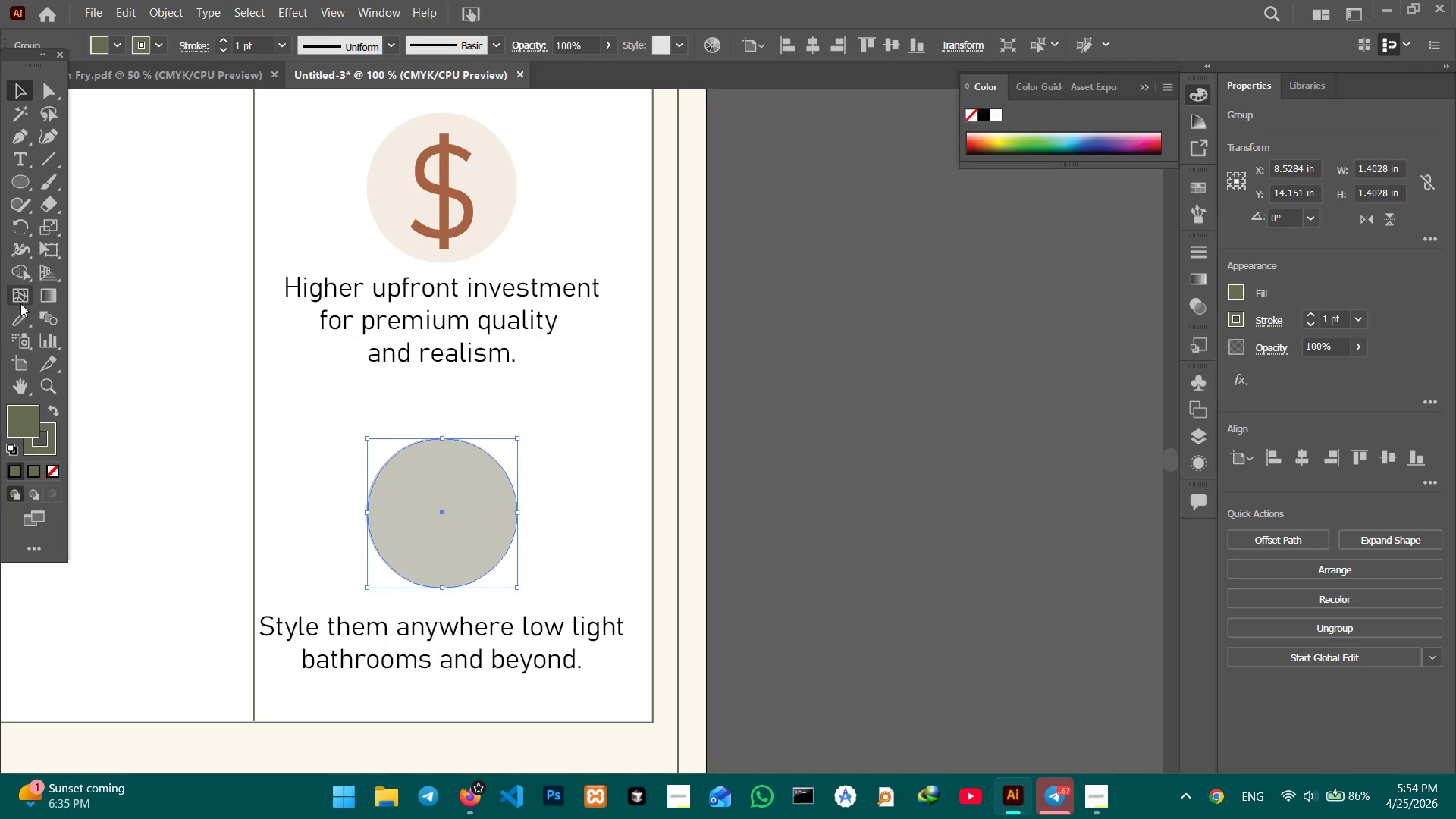 
left_click([17, 317])
 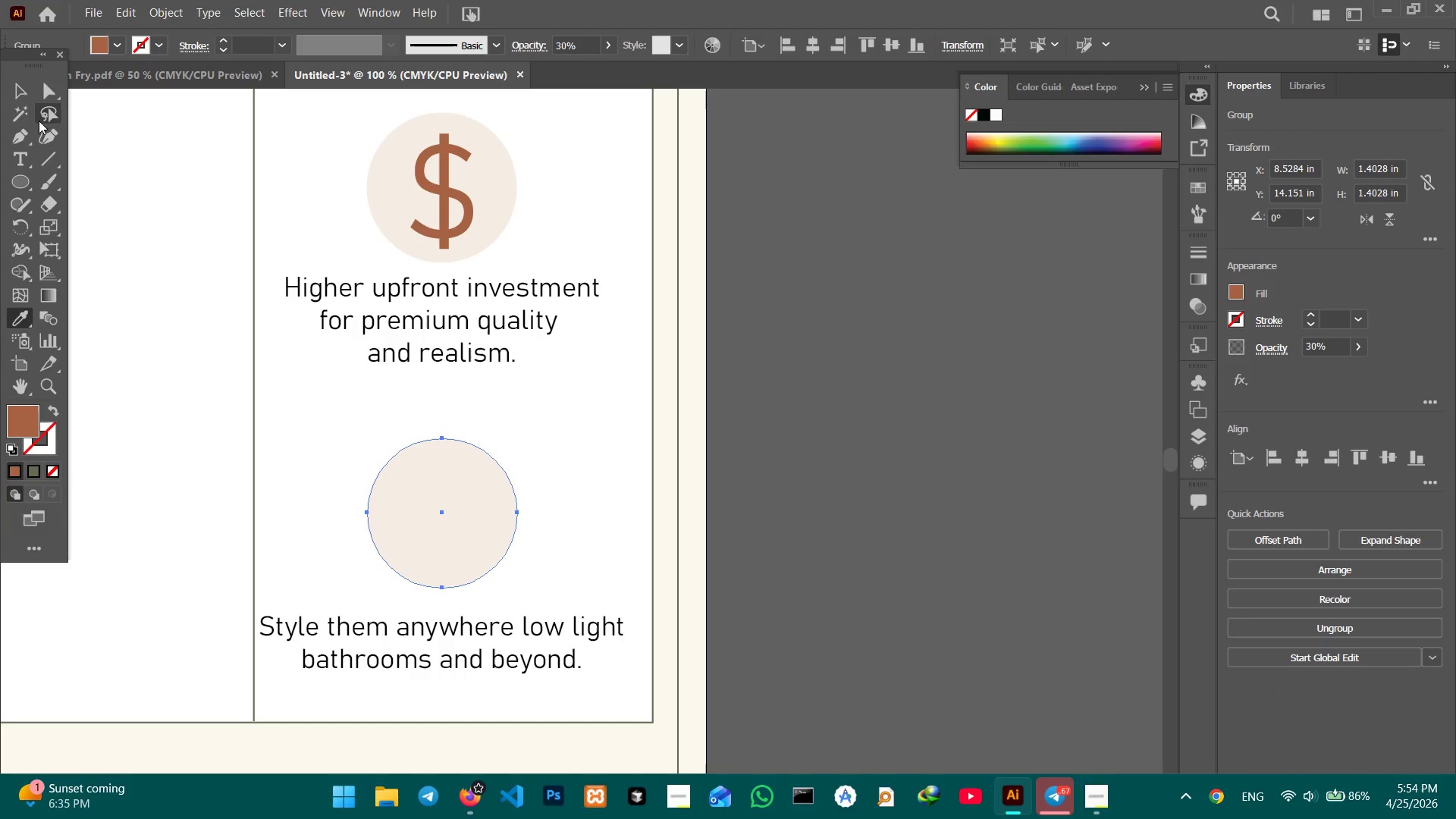 
left_click([17, 82])
 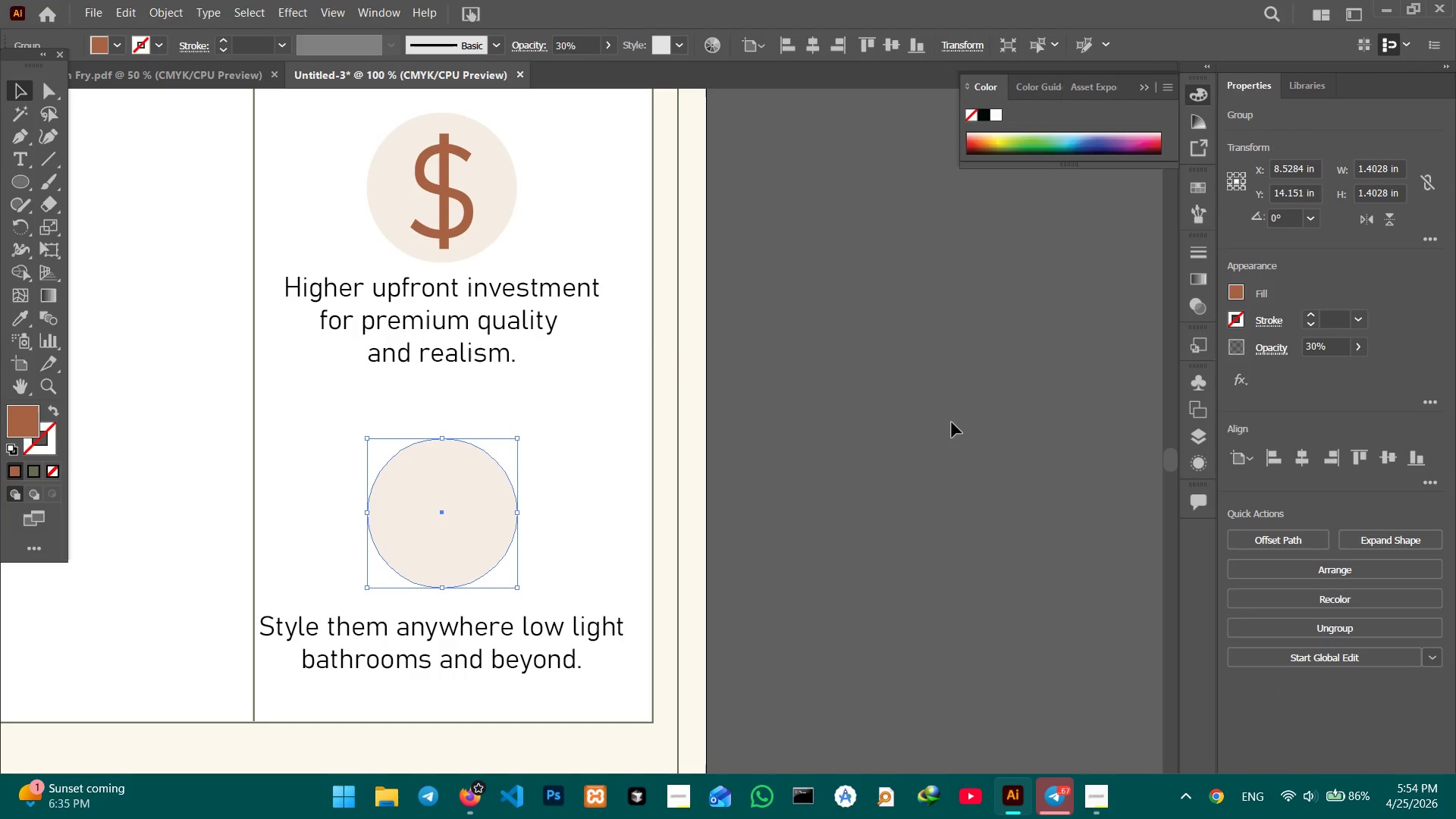 
hold_key(key=Space, duration=1.3)
 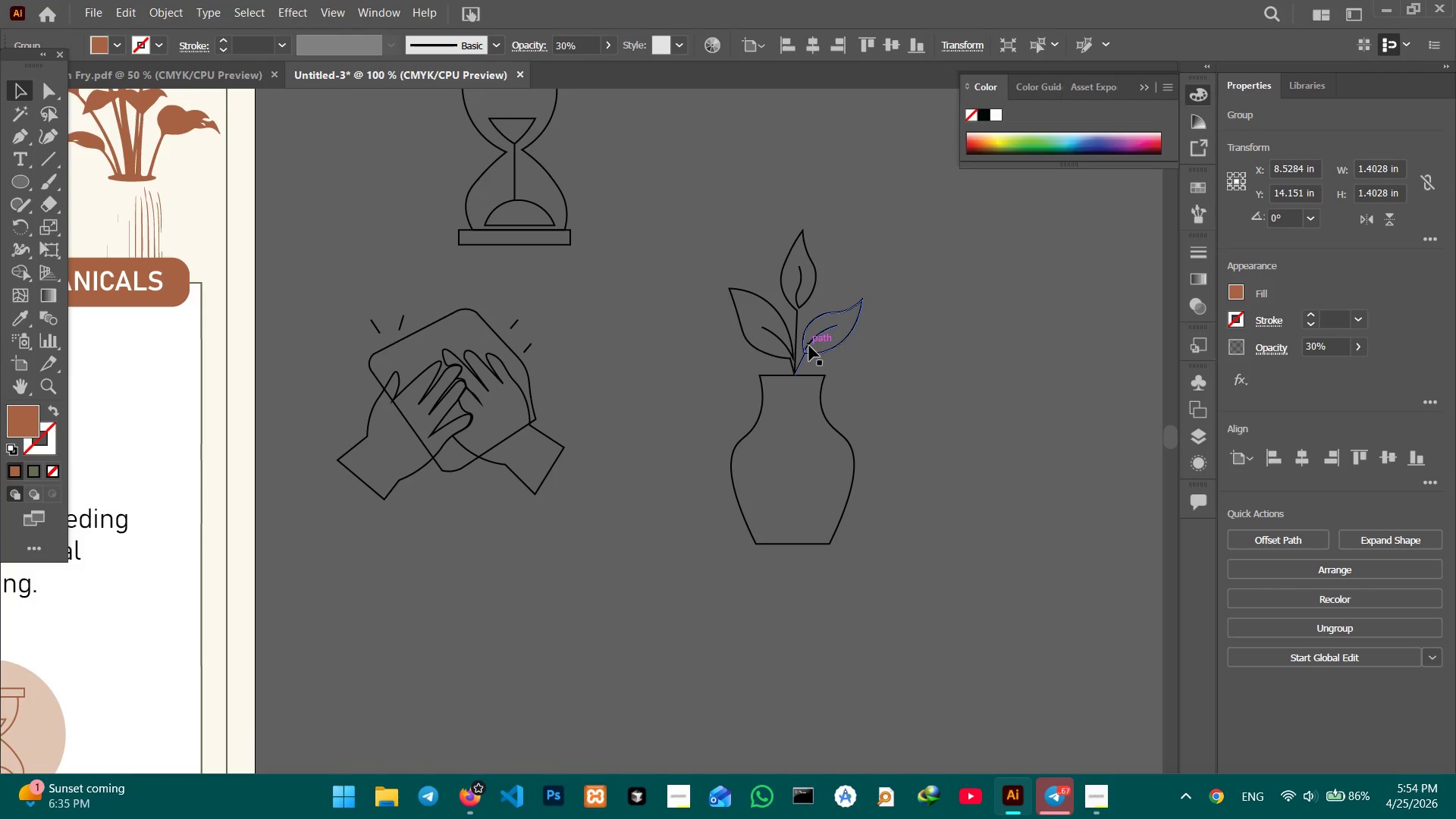 
left_click_drag(start_coordinate=[1015, 339], to_coordinate=[779, 536])
 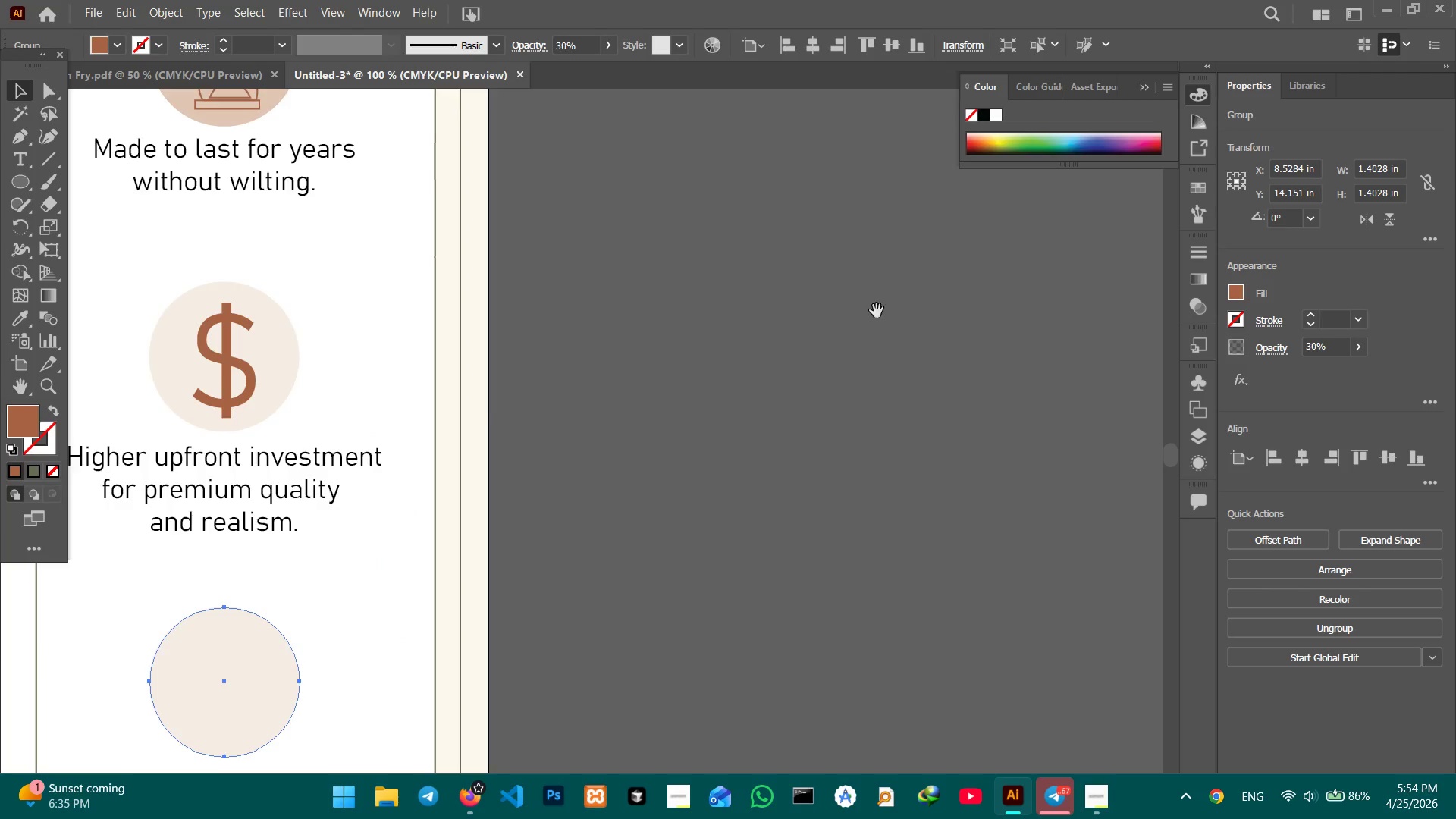 
left_click_drag(start_coordinate=[849, 319], to_coordinate=[726, 648])
 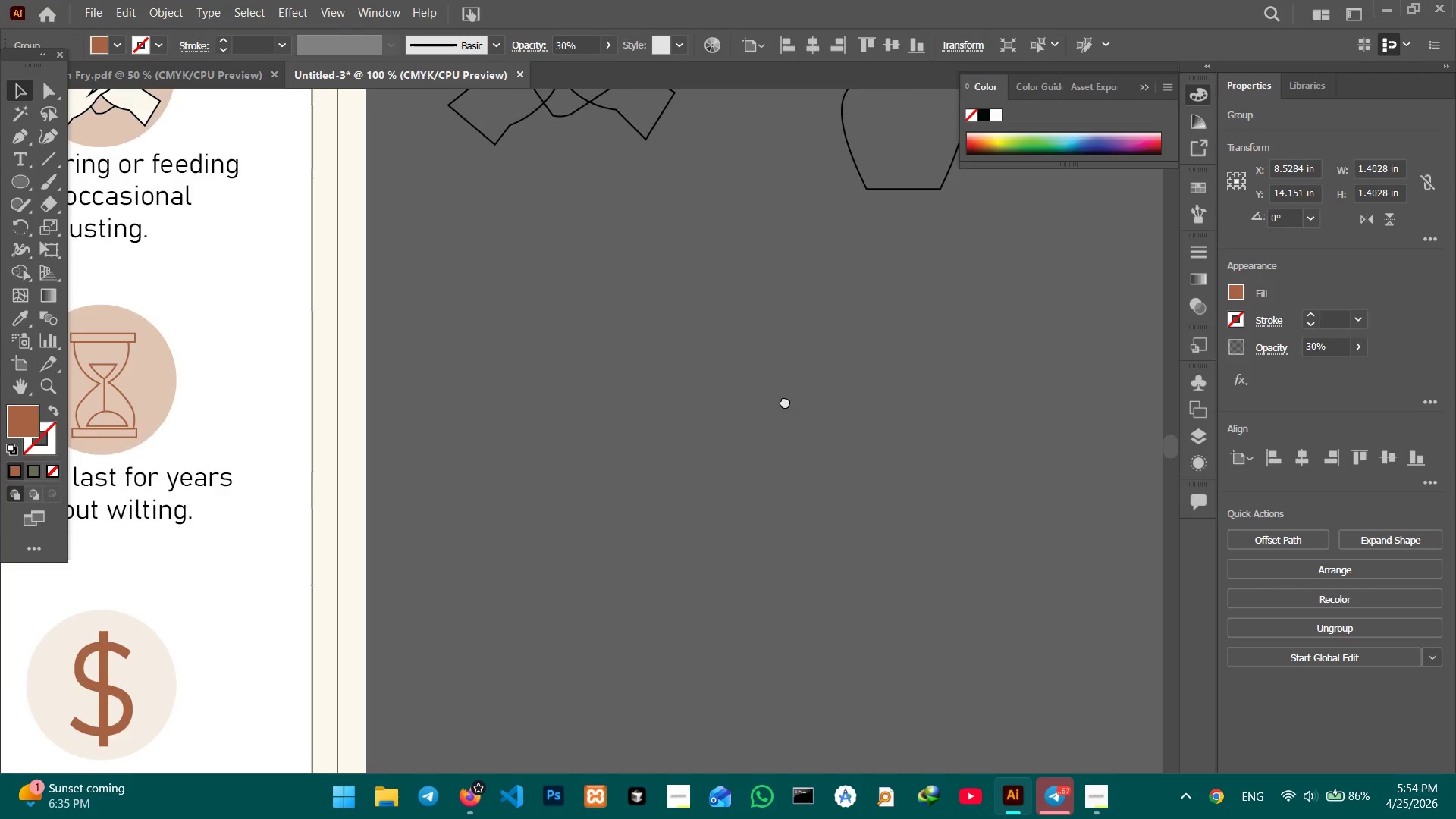 
left_click_drag(start_coordinate=[786, 397], to_coordinate=[776, 611])
 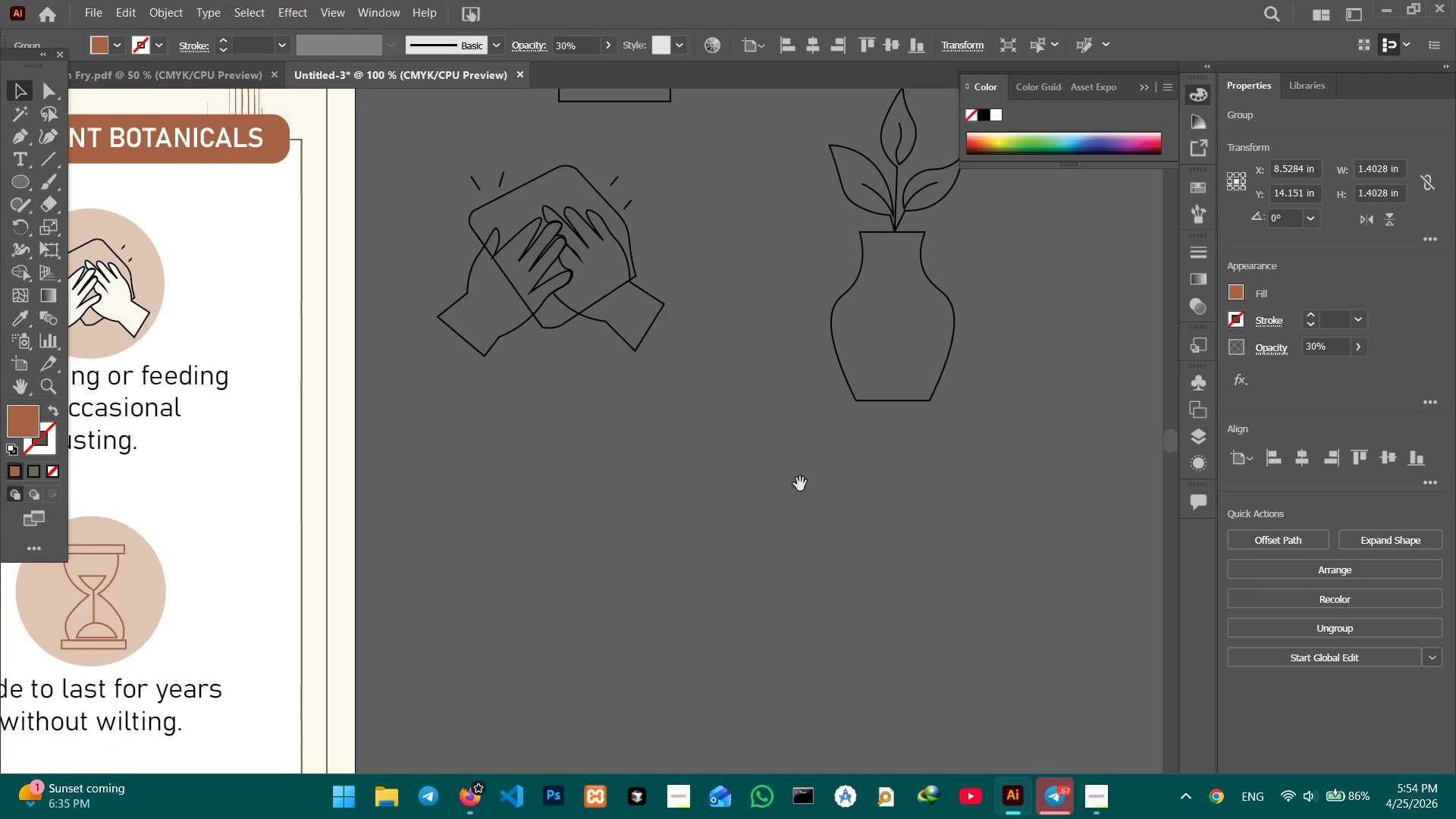 
left_click_drag(start_coordinate=[813, 419], to_coordinate=[711, 557])
 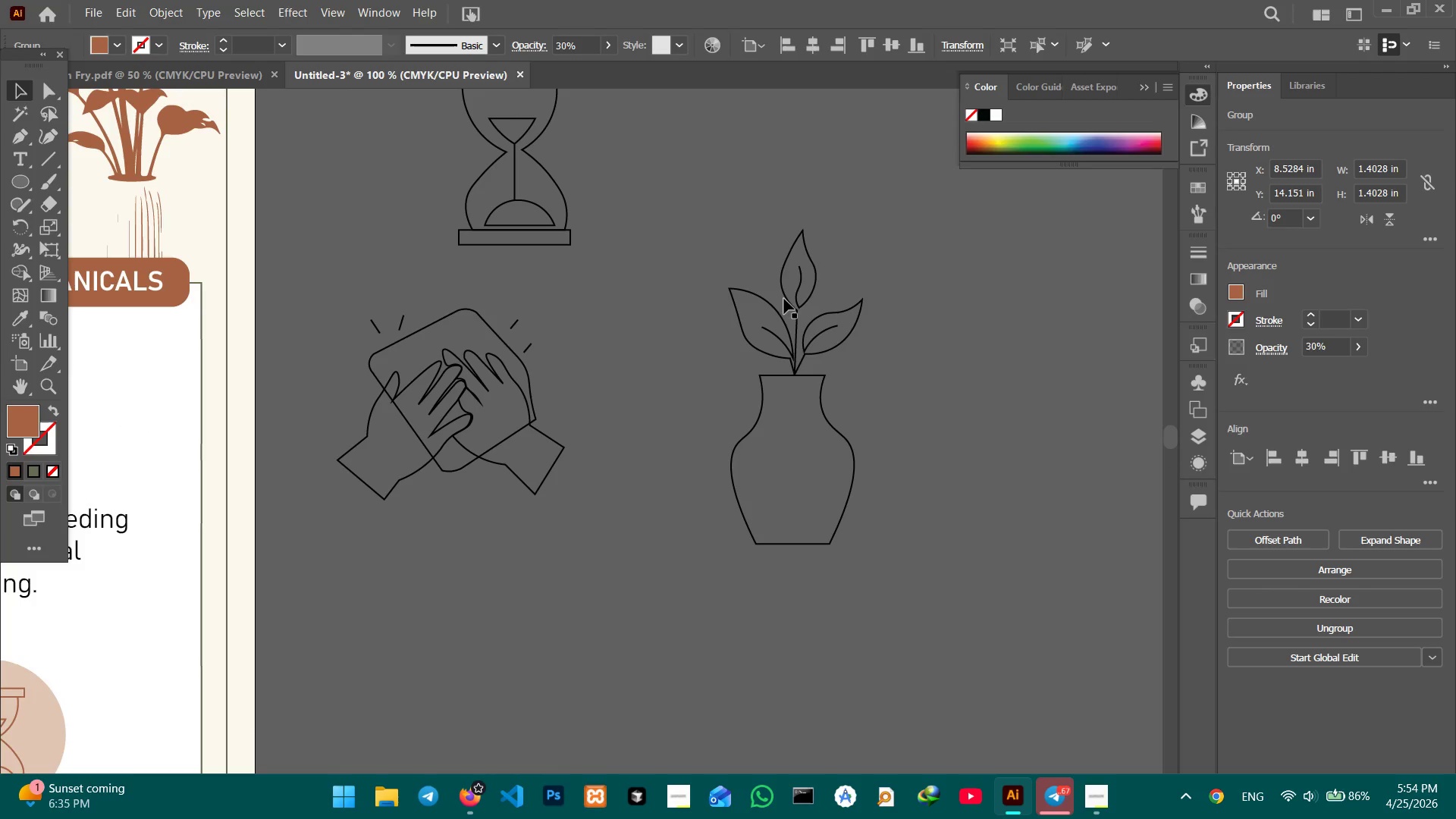 
left_click([796, 326])
 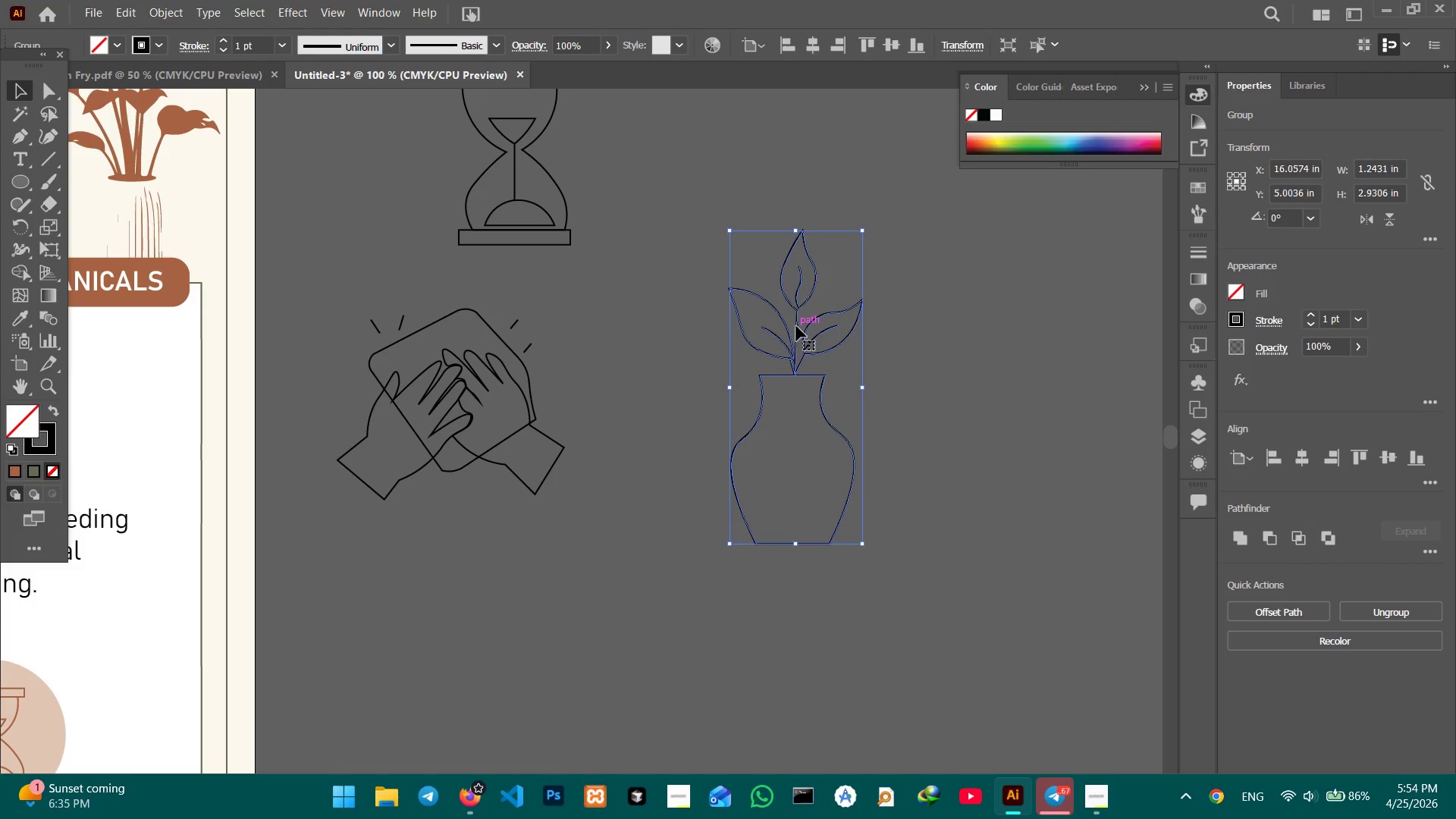 
key(Control+C)
 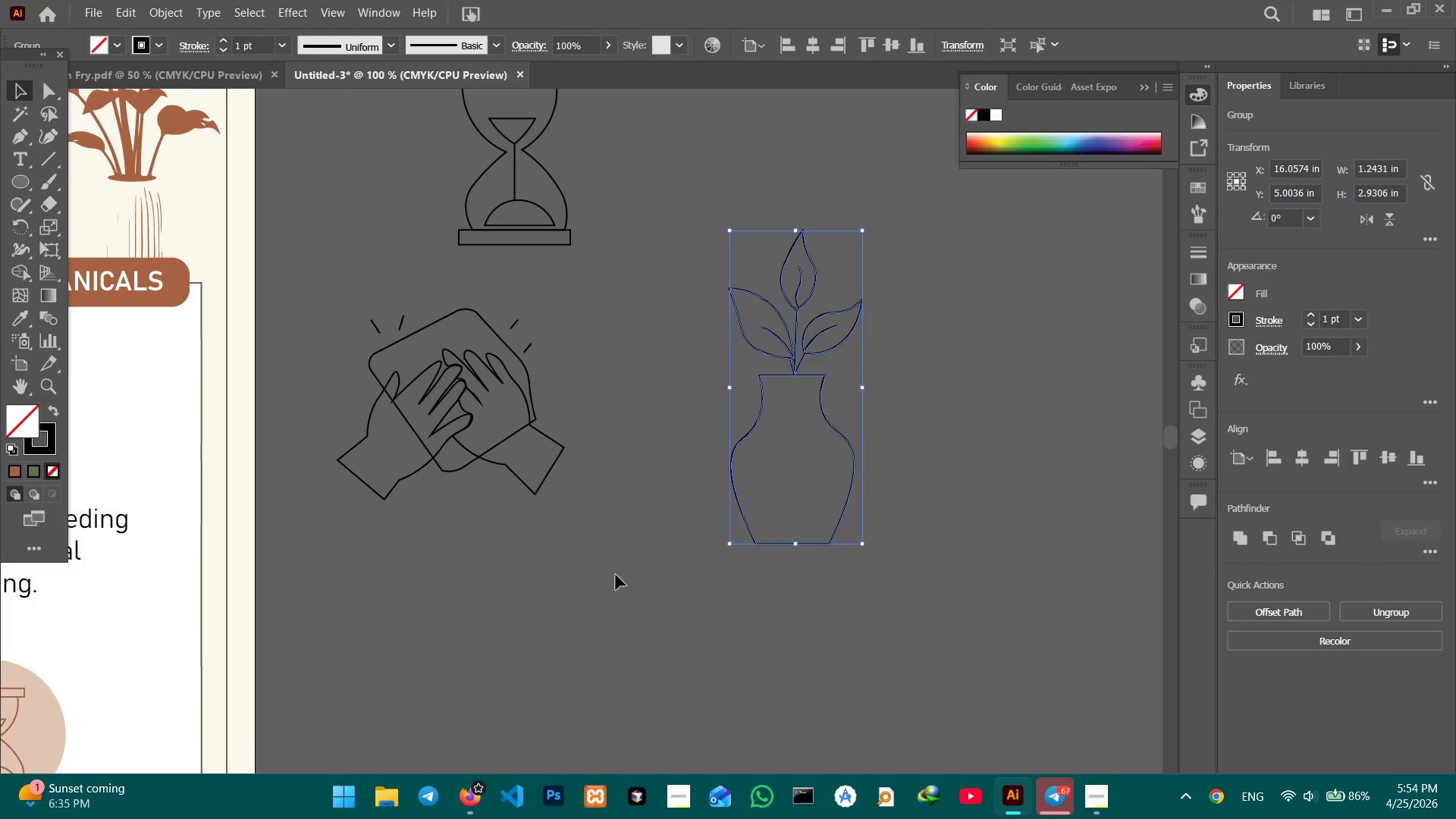 
hold_key(key=Space, duration=1.42)
 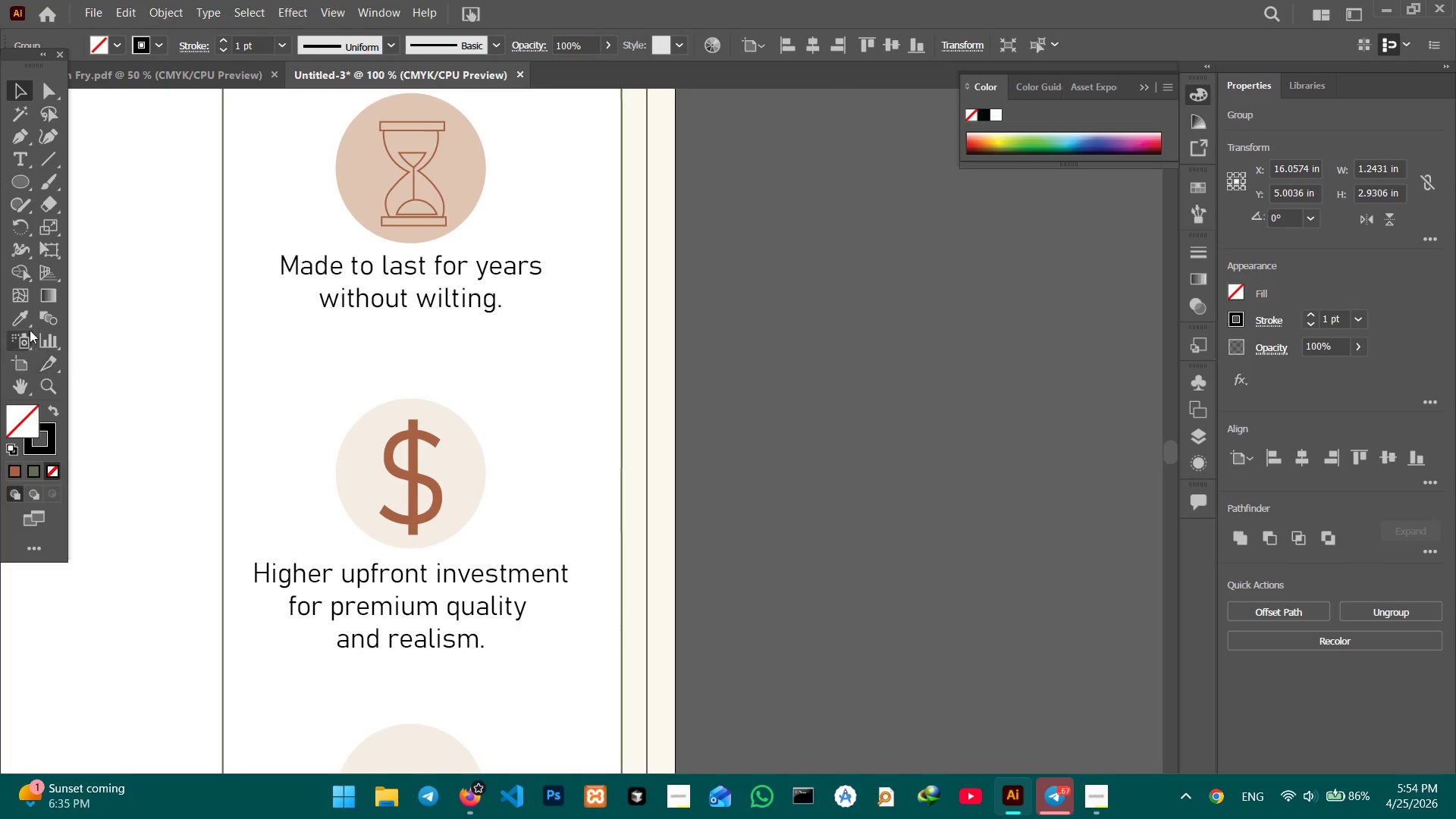 
left_click_drag(start_coordinate=[595, 592], to_coordinate=[879, 340])
 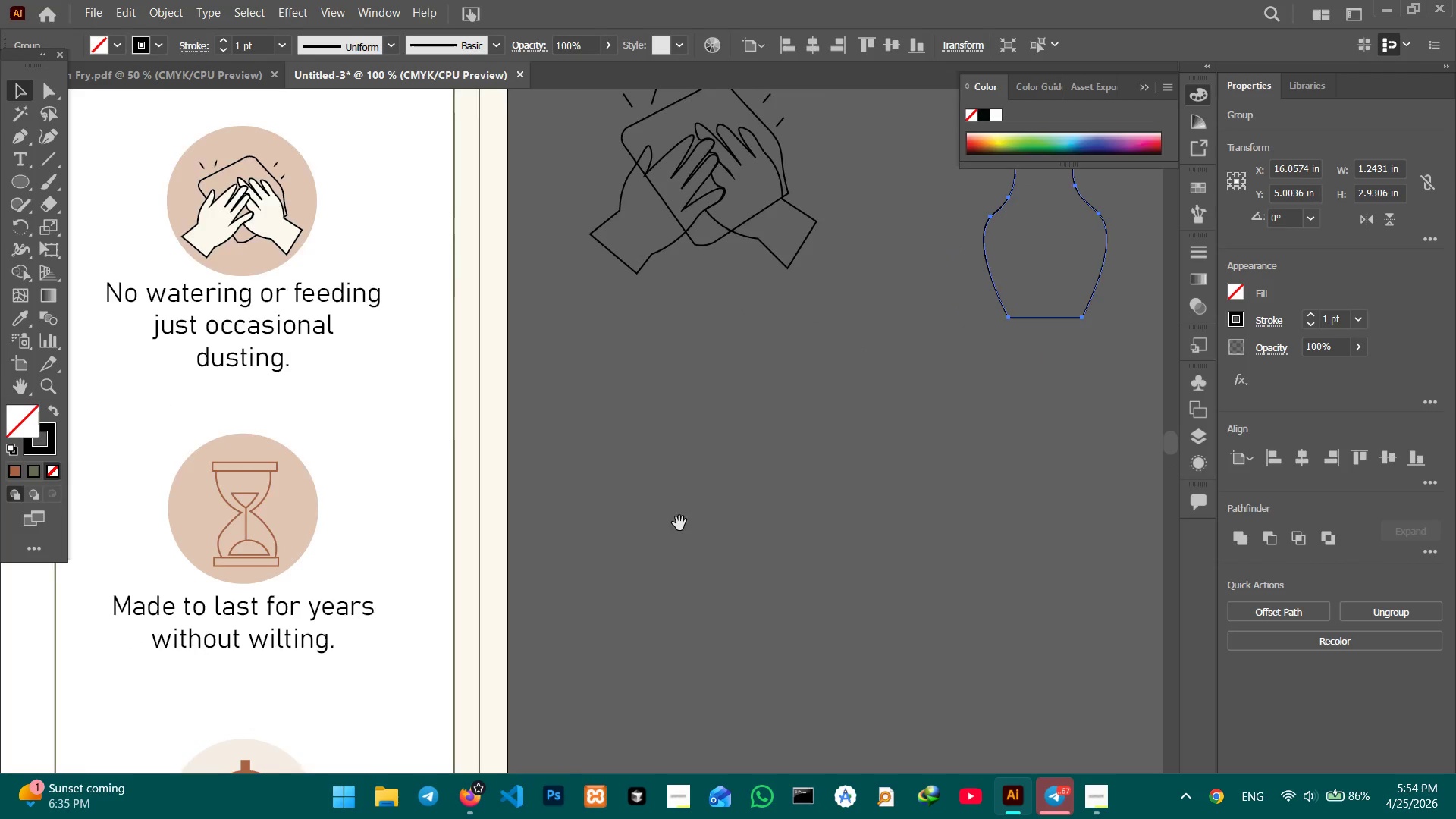 
left_click_drag(start_coordinate=[679, 524], to_coordinate=[732, 337])
 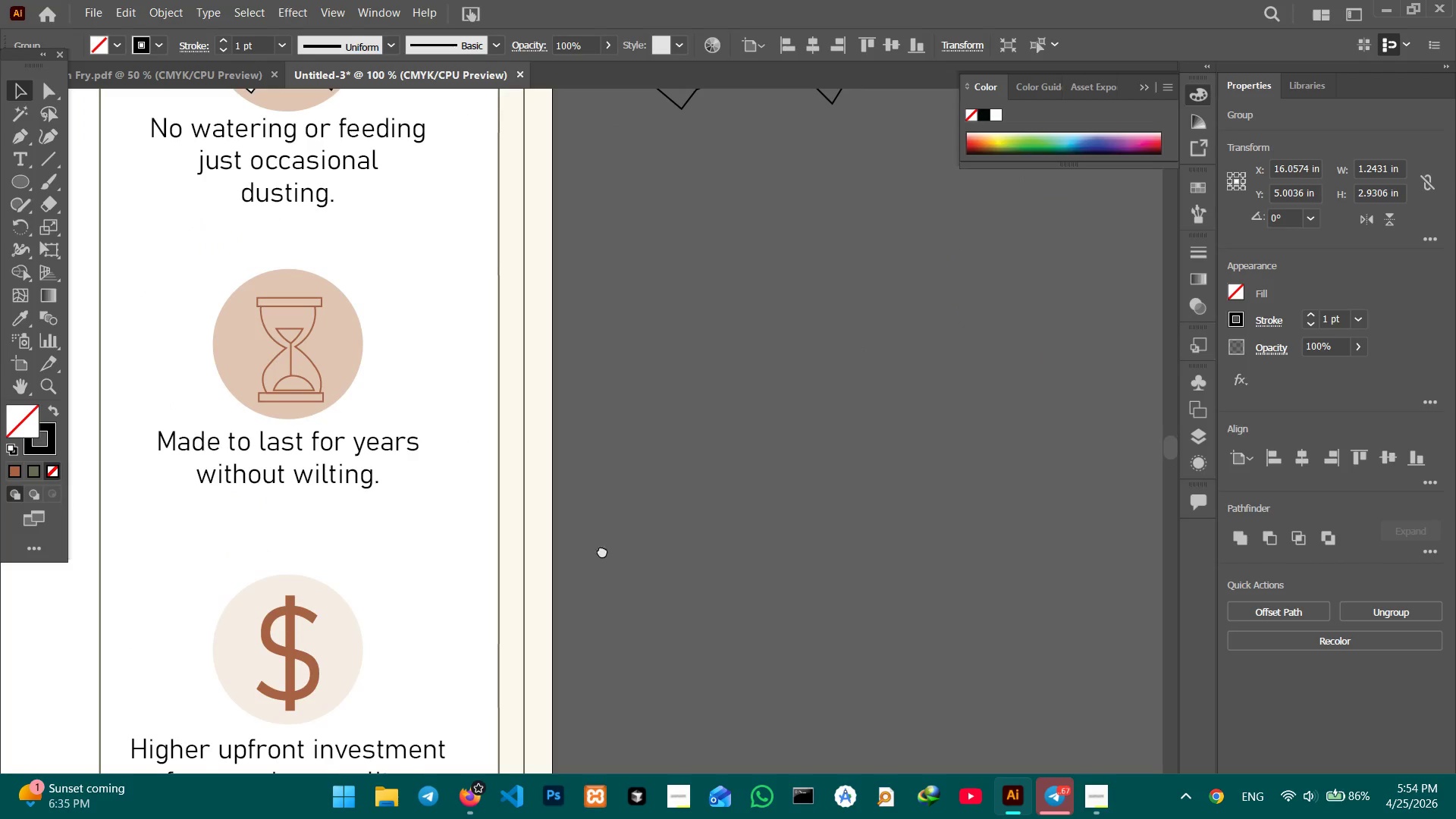 
left_click_drag(start_coordinate=[602, 551], to_coordinate=[726, 372])
 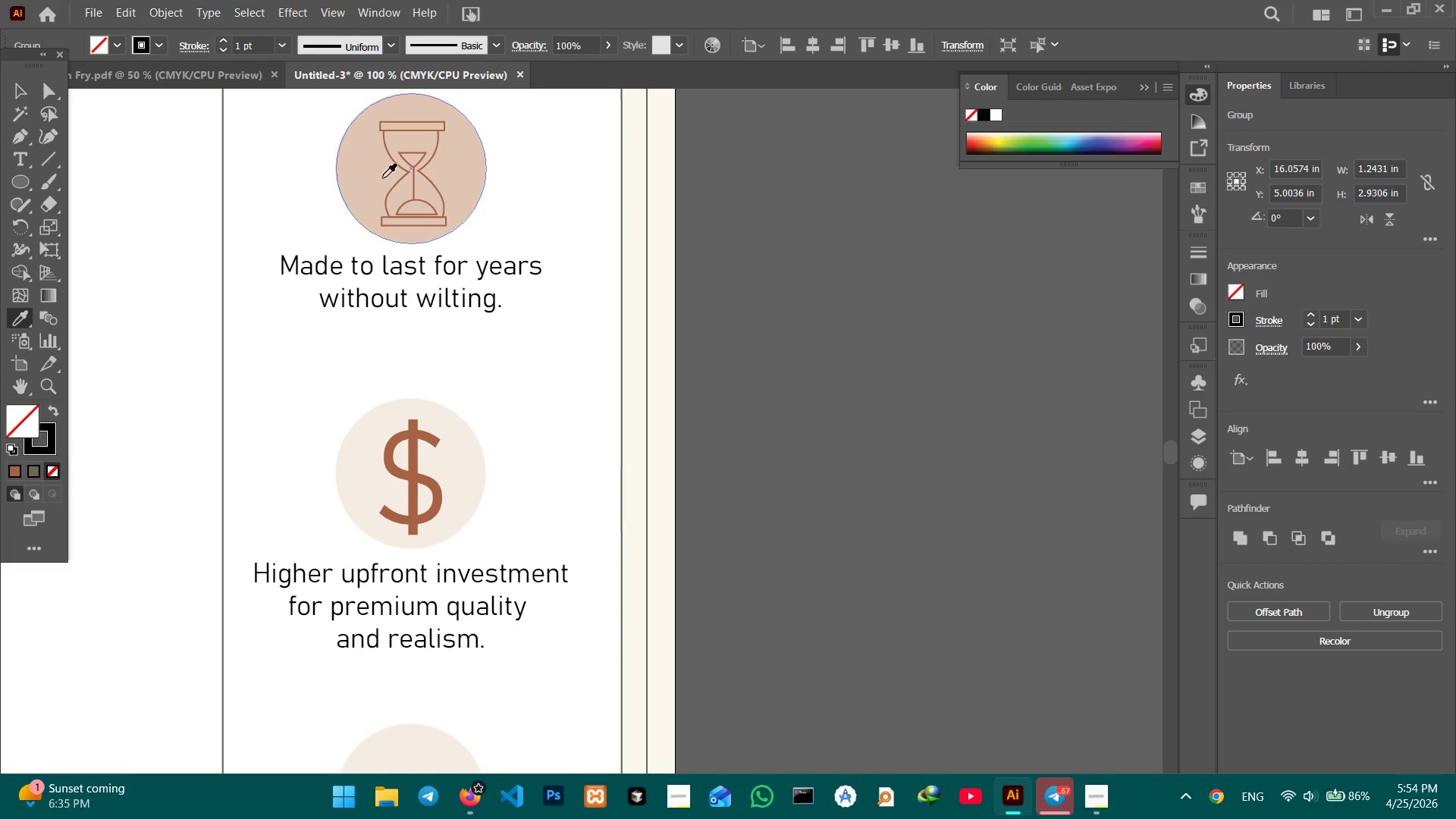 
left_click([403, 172])
 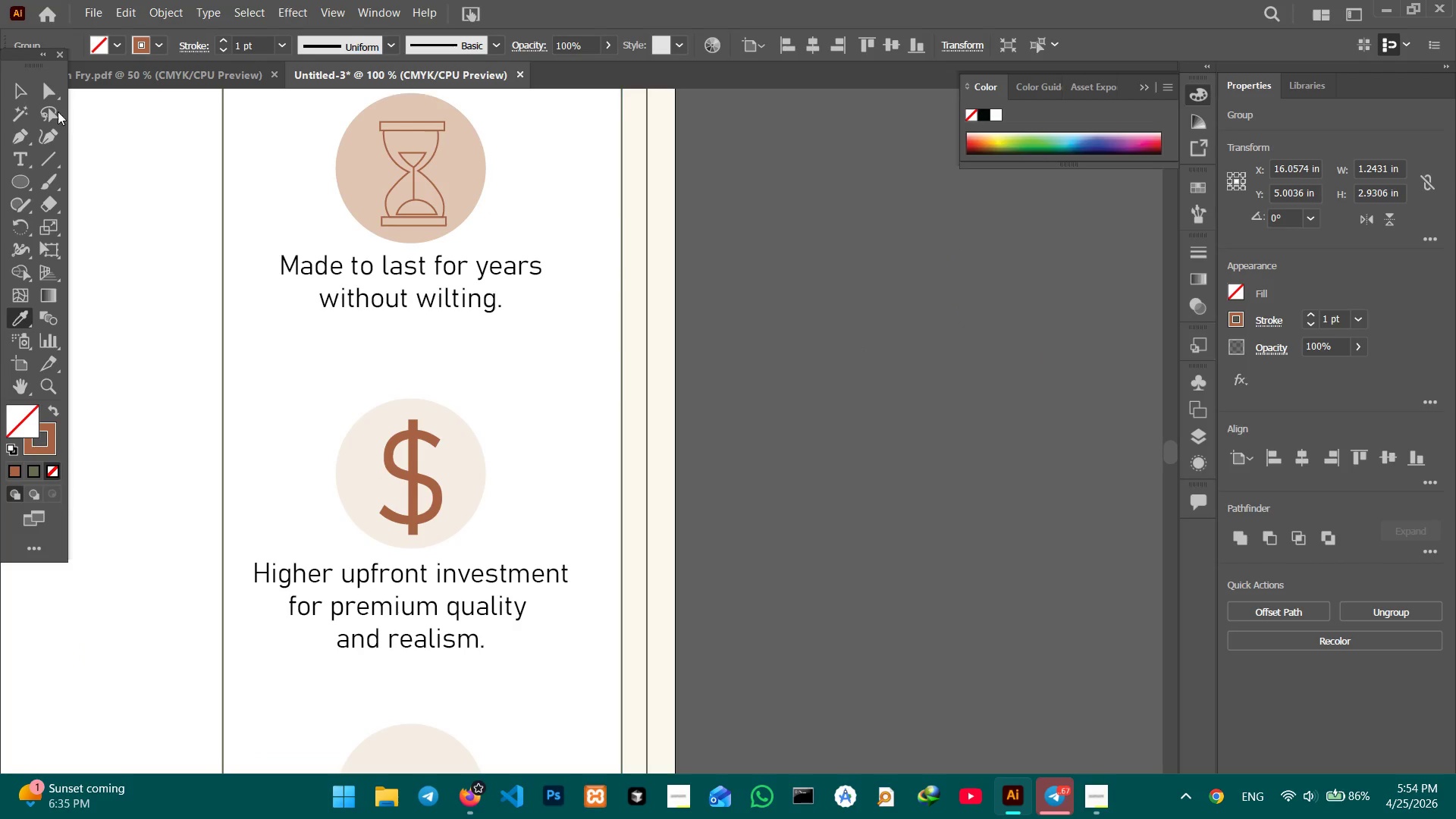 
left_click([23, 89])
 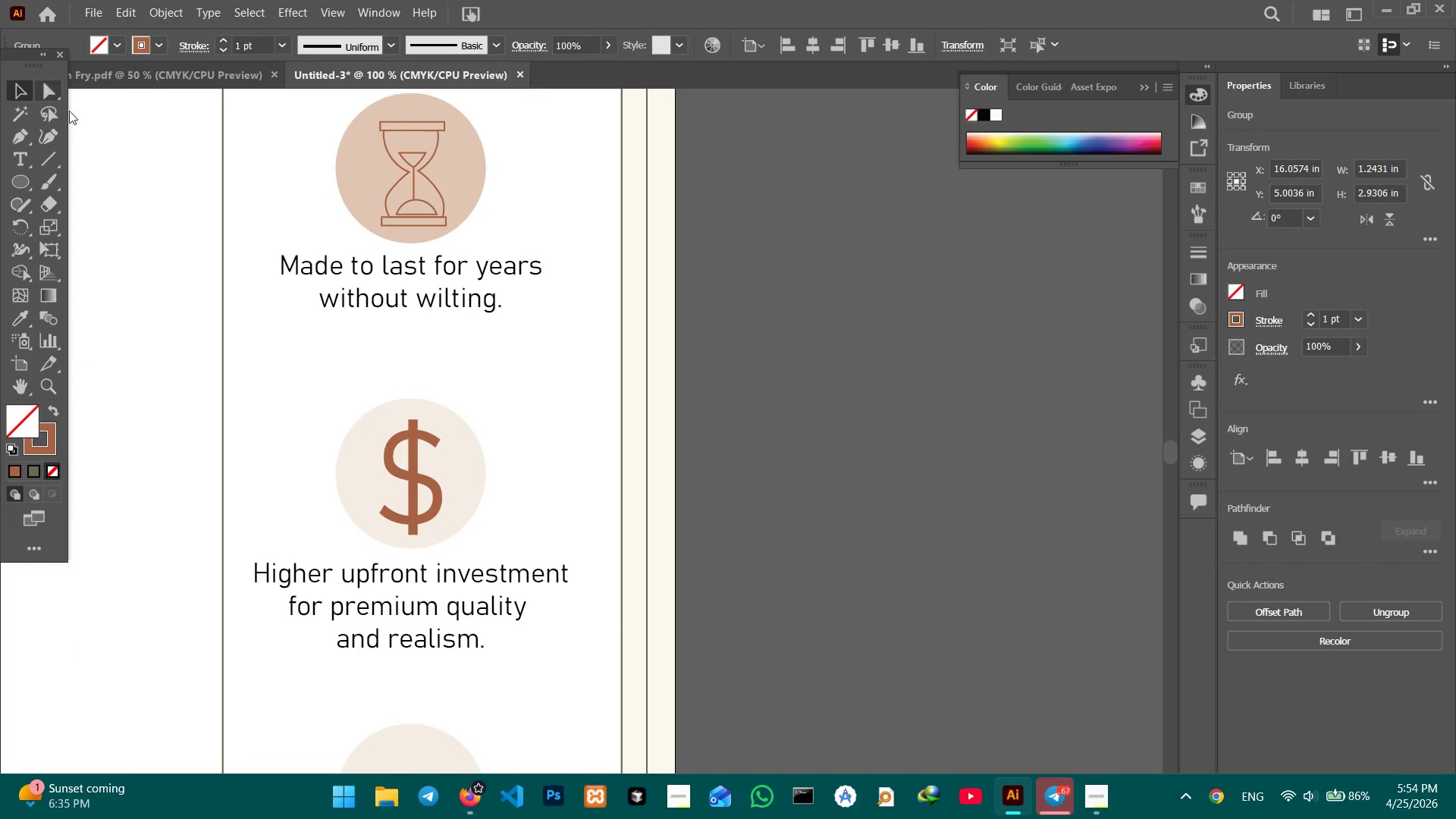 
hold_key(key=Space, duration=0.92)
 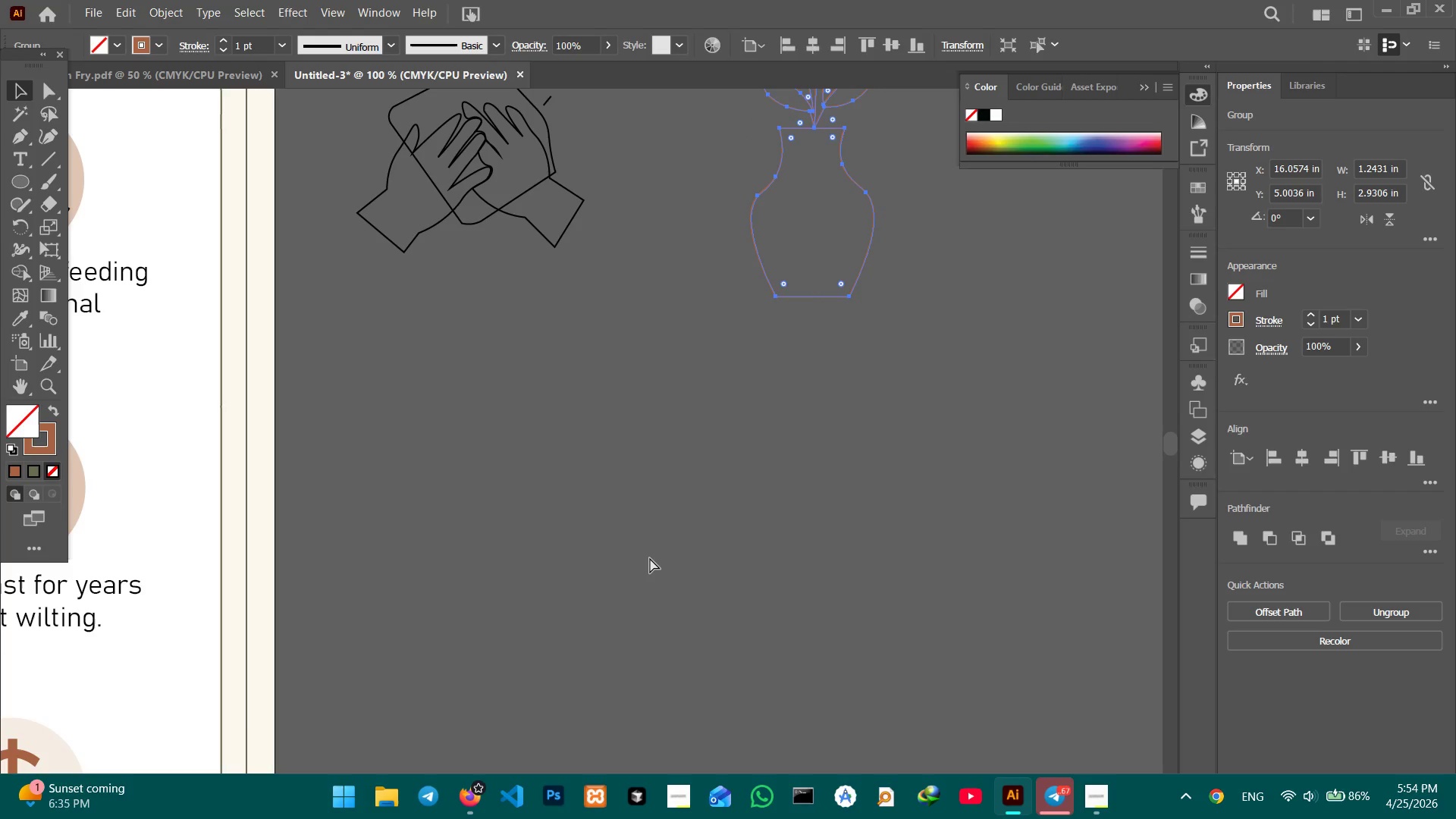 
left_click_drag(start_coordinate=[927, 301], to_coordinate=[580, 578])
 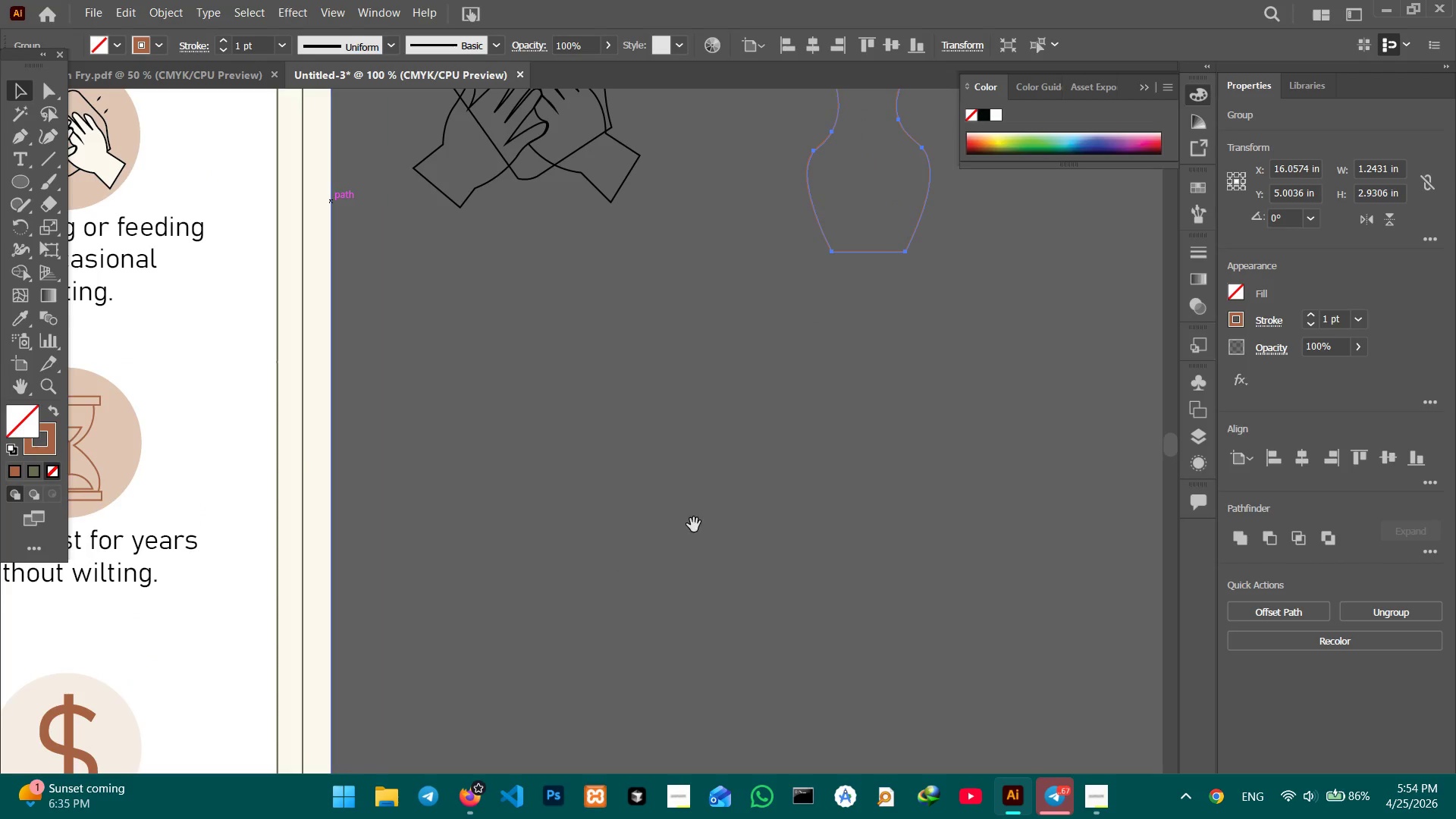 
left_click_drag(start_coordinate=[687, 531], to_coordinate=[631, 576])
 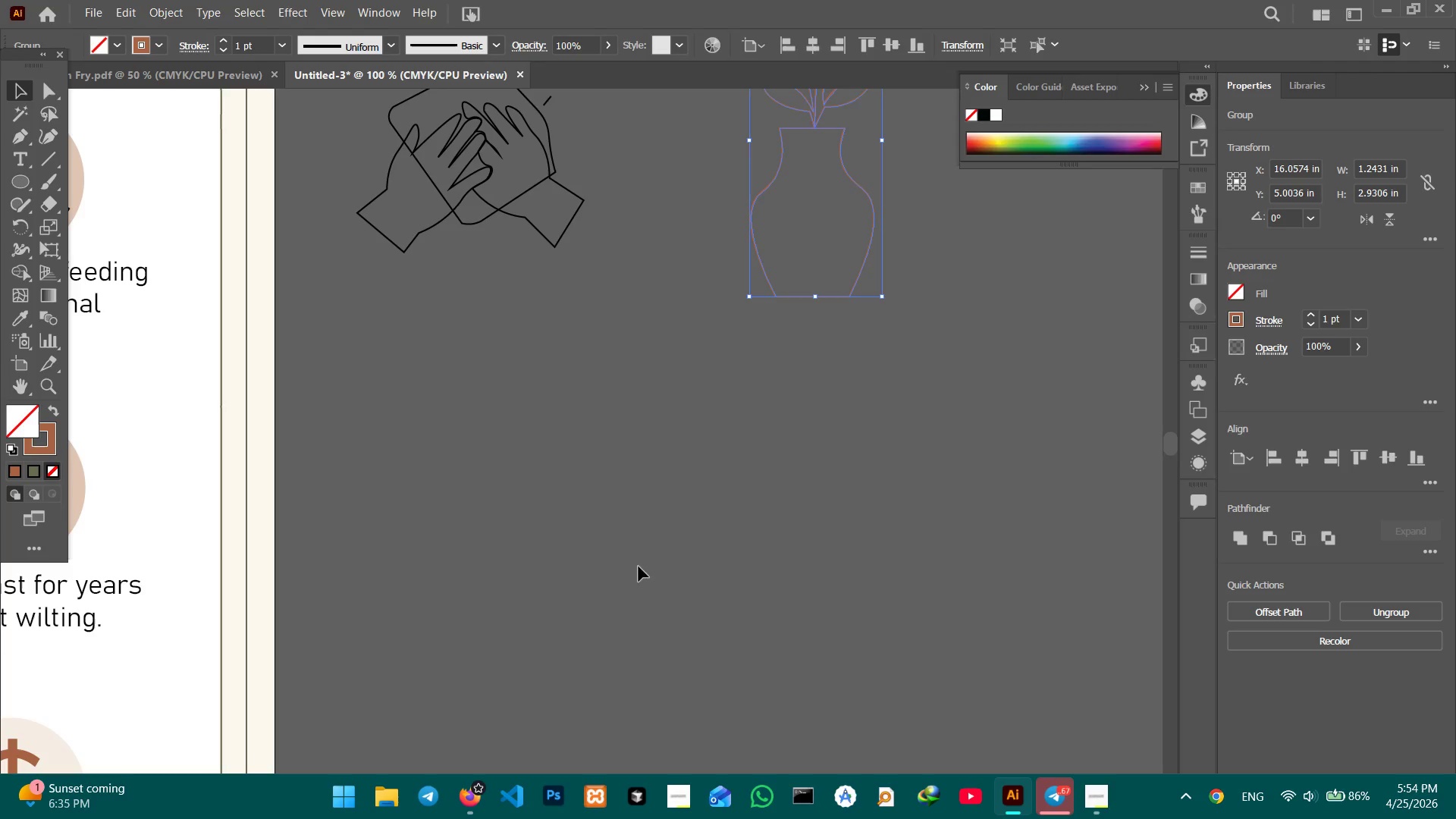 
key(Control+C)
 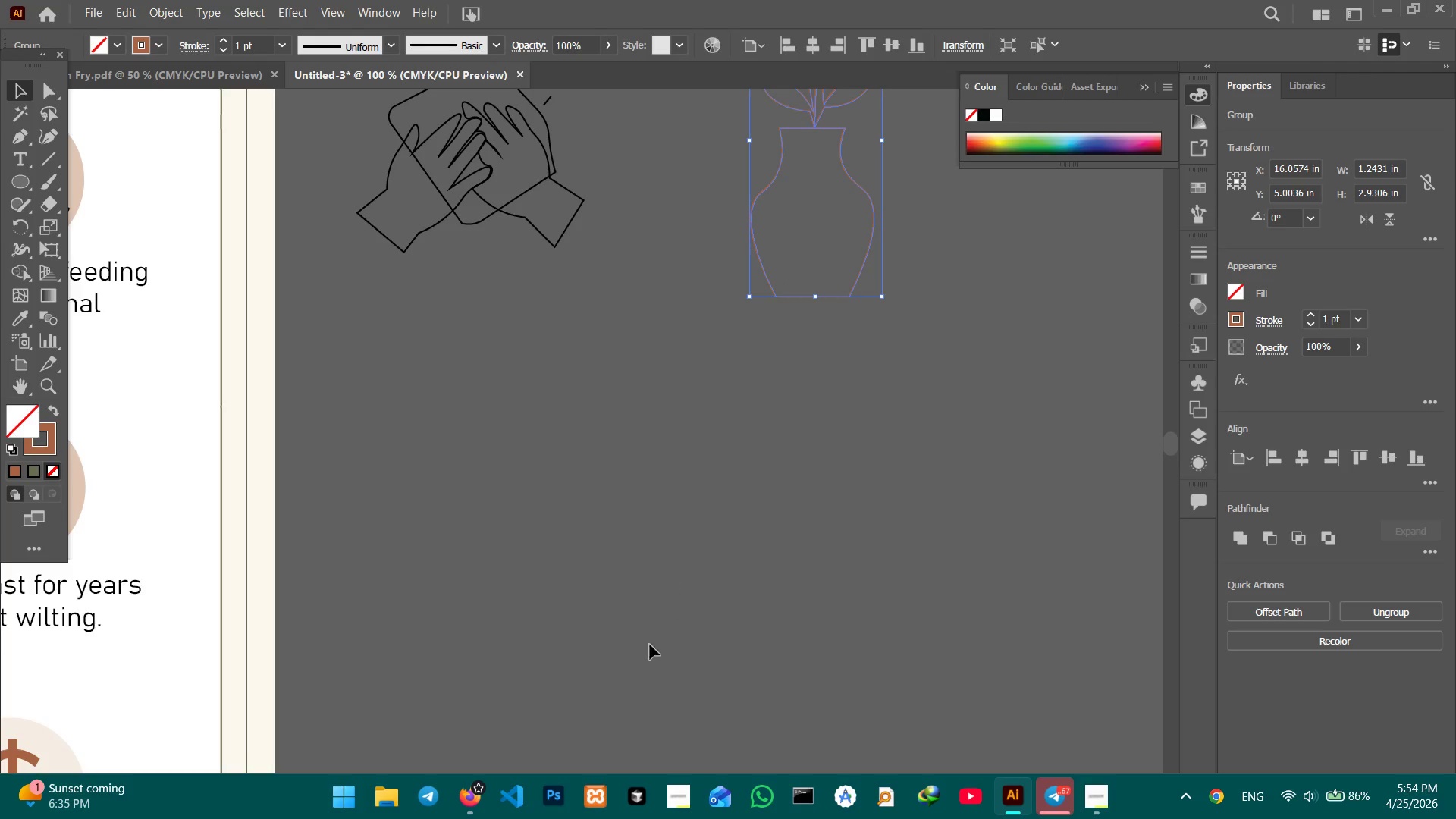 
hold_key(key=Space, duration=1.31)
 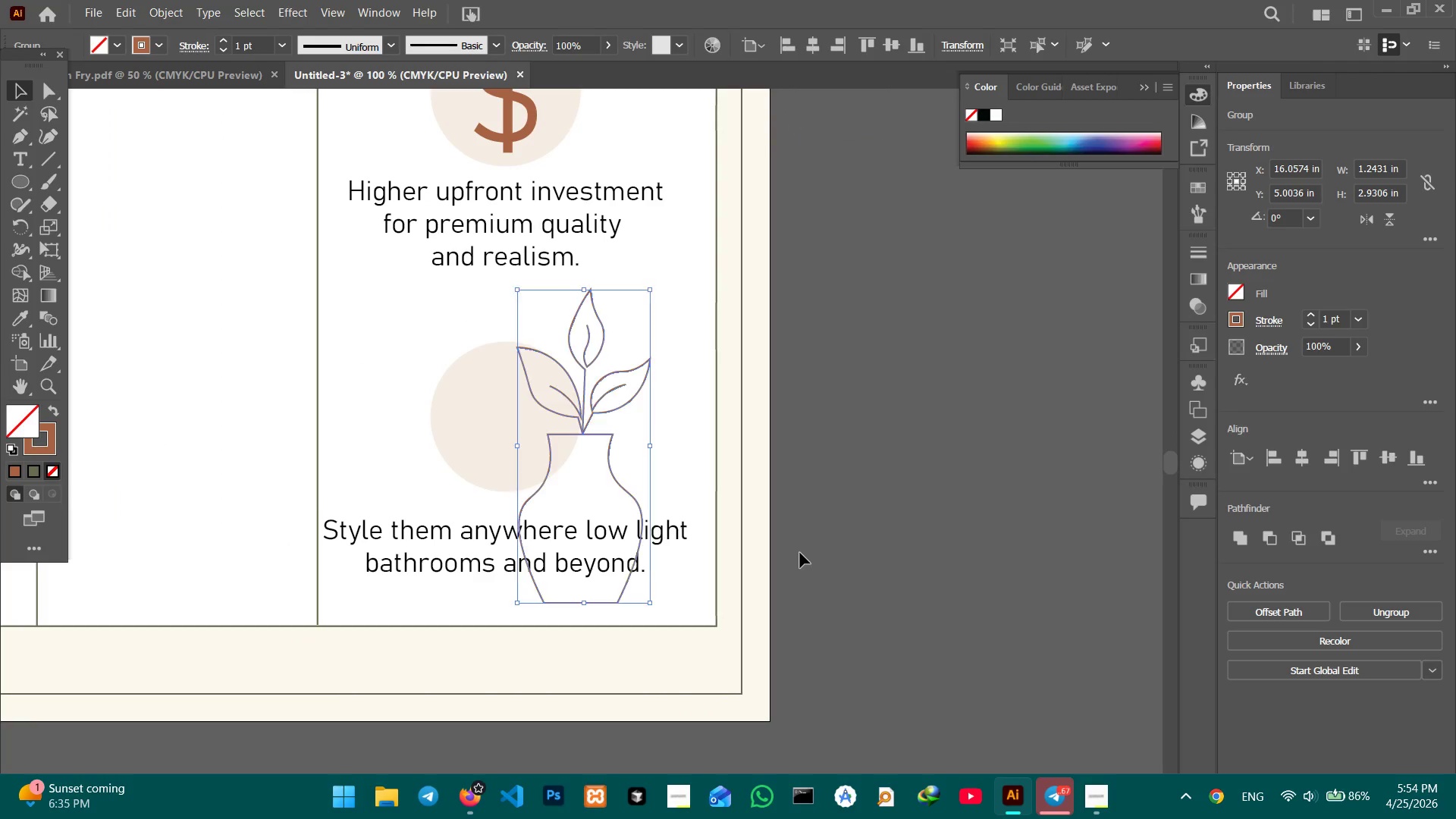 
left_click_drag(start_coordinate=[561, 697], to_coordinate=[692, 376])
 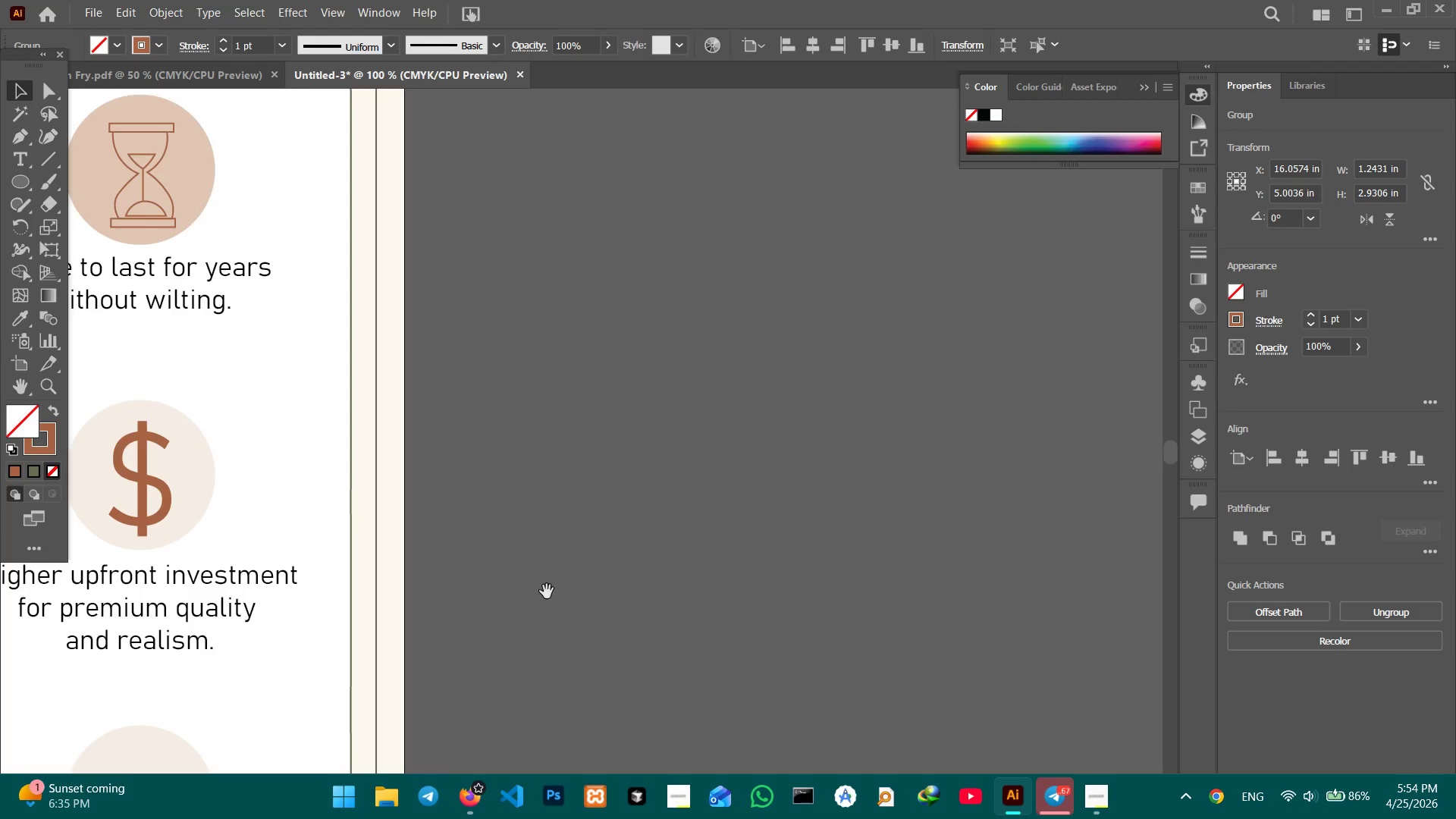 
left_click_drag(start_coordinate=[523, 639], to_coordinate=[734, 363])
 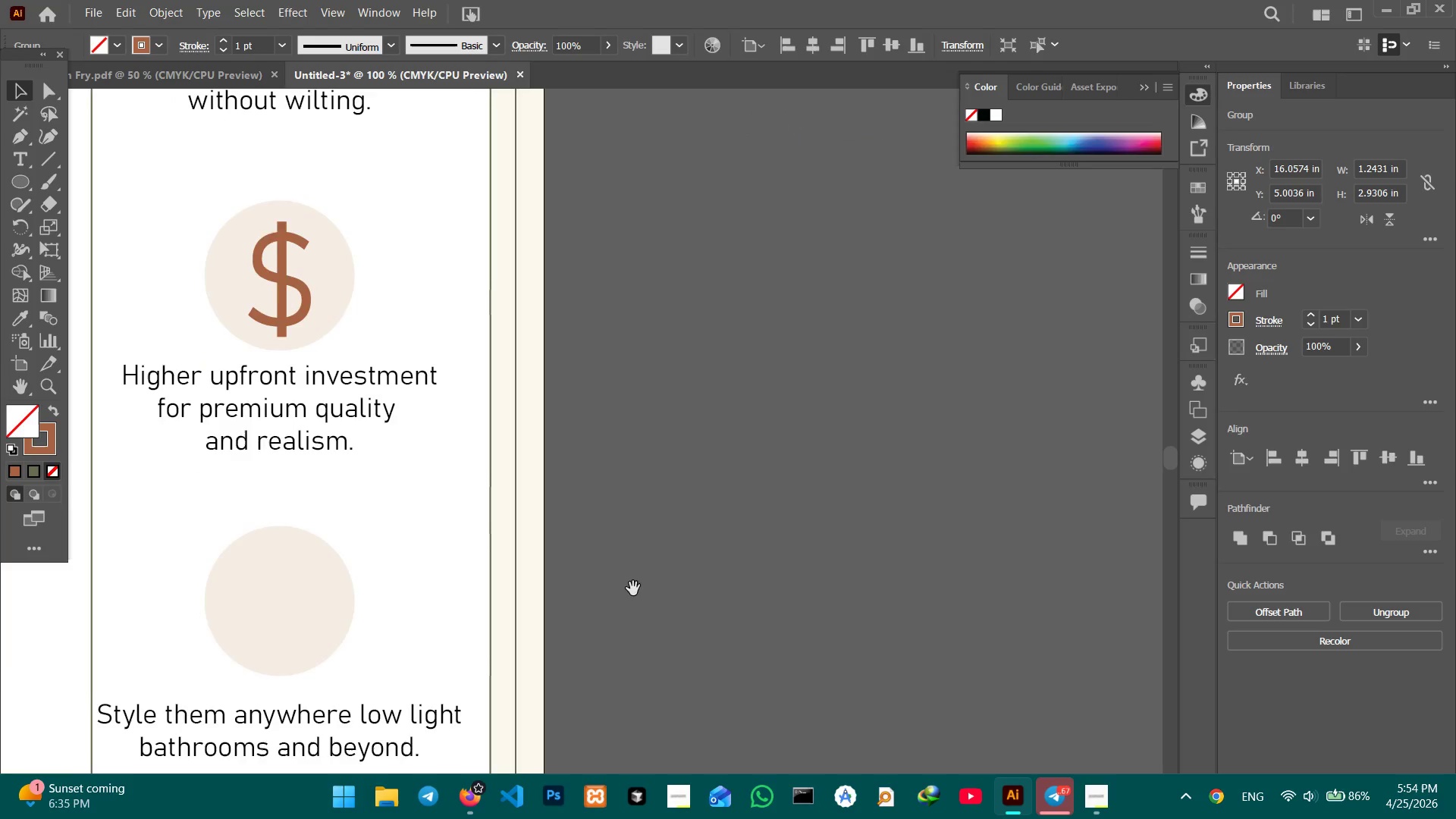 
left_click_drag(start_coordinate=[633, 592], to_coordinate=[765, 446])
 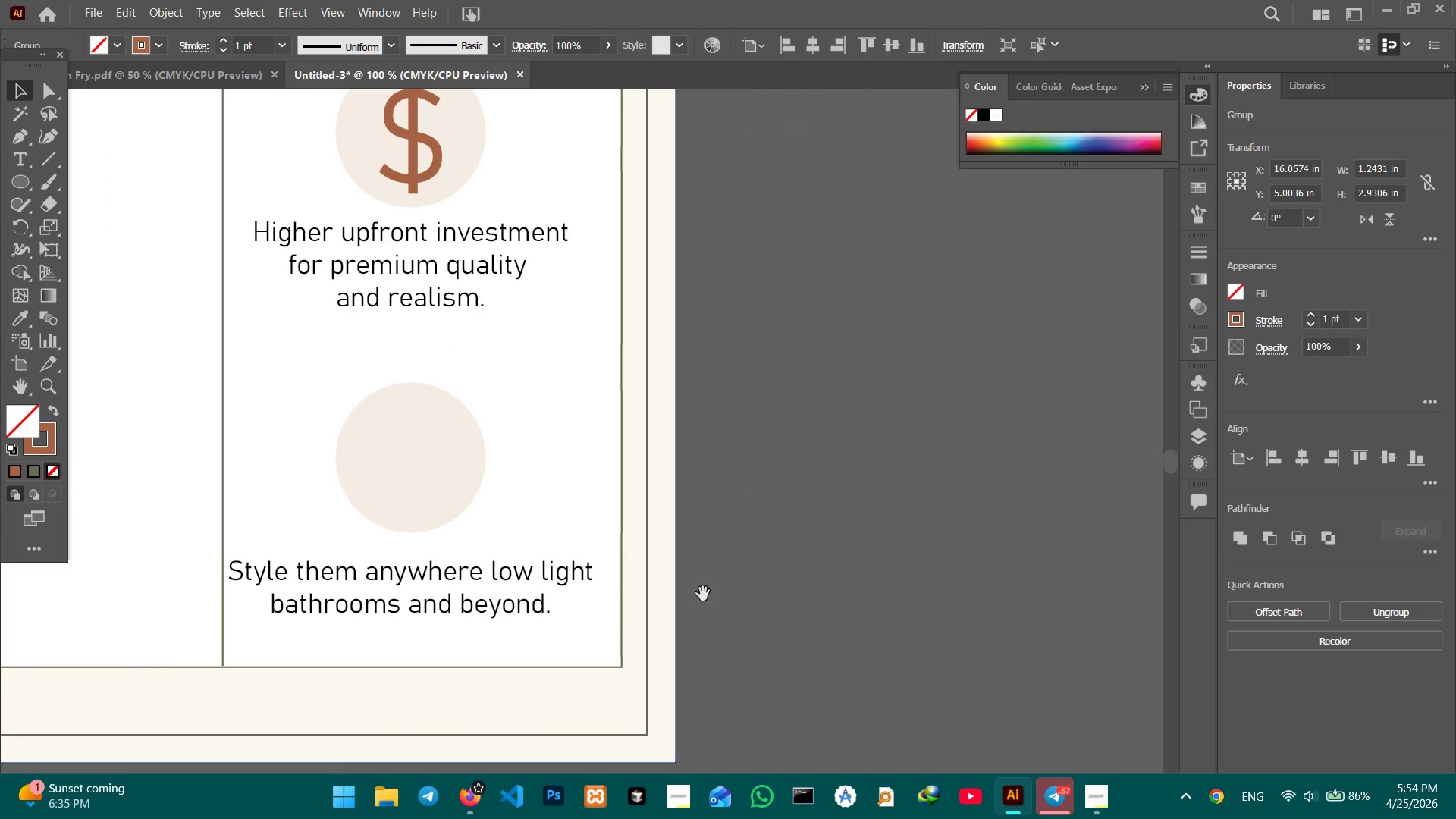 
left_click_drag(start_coordinate=[708, 593], to_coordinate=[803, 552])
 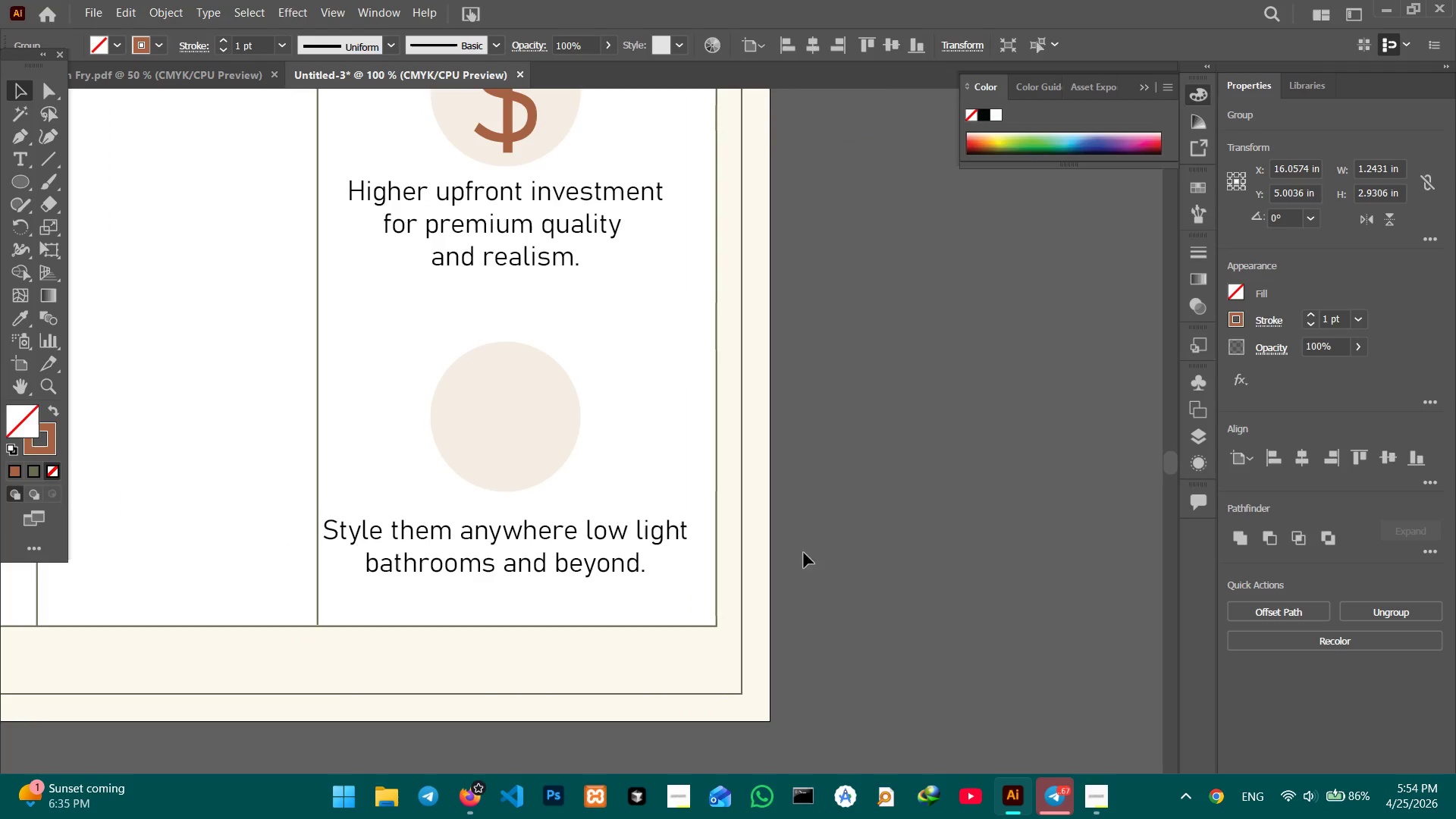 
key(Control+V)
 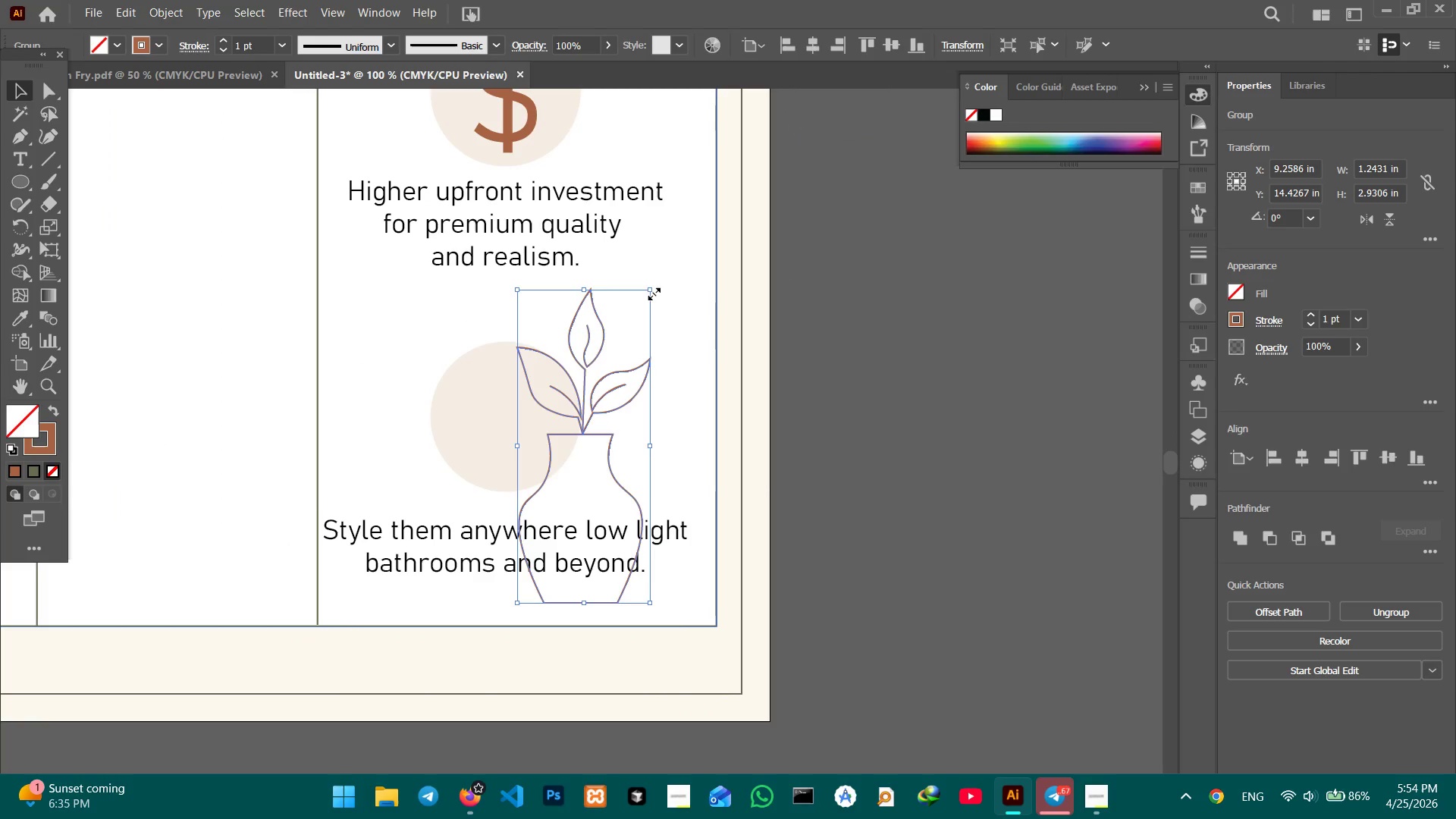 
left_click_drag(start_coordinate=[651, 290], to_coordinate=[555, 473])
 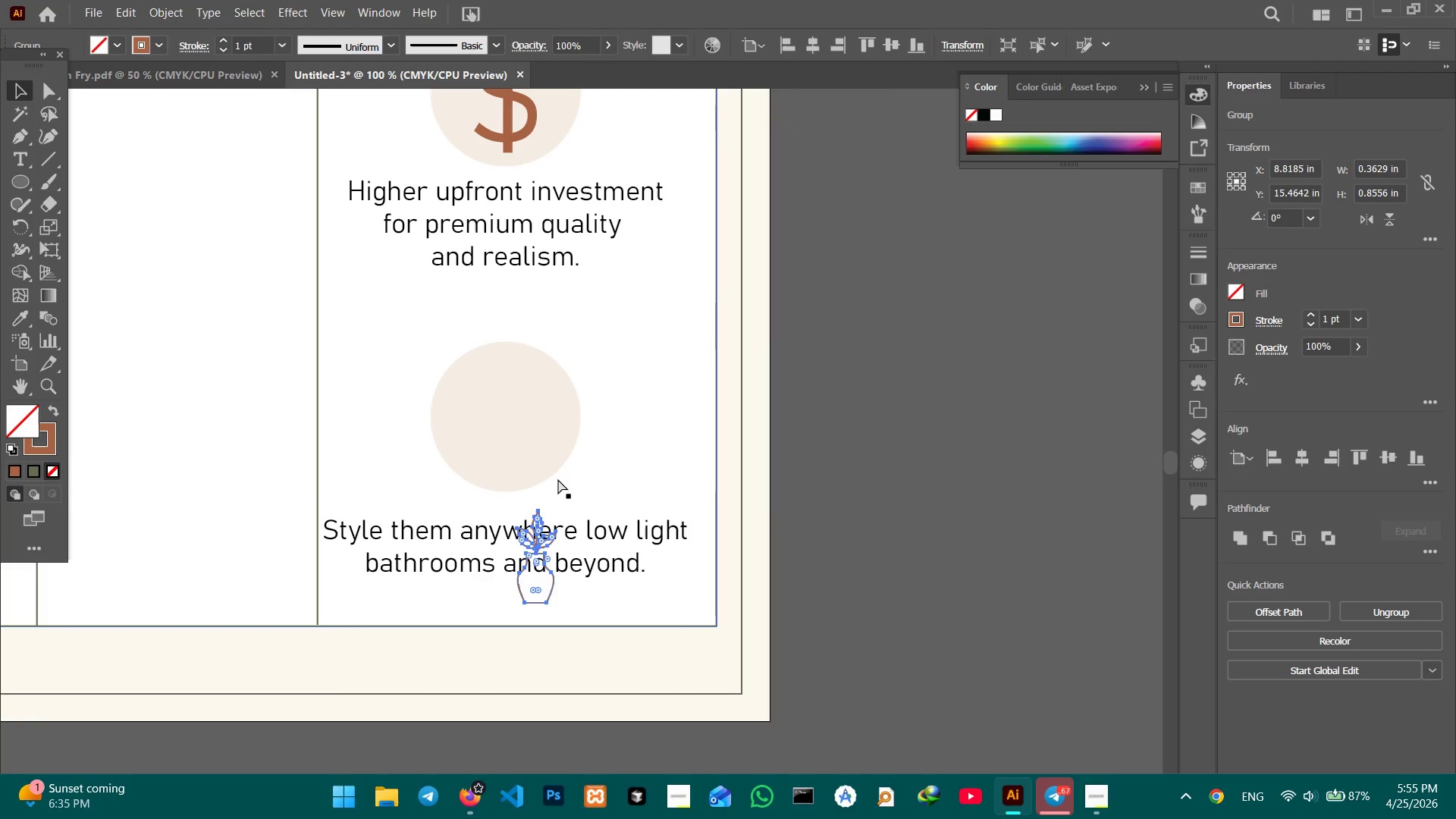 
hold_key(key=ShiftLeft, duration=0.95)
 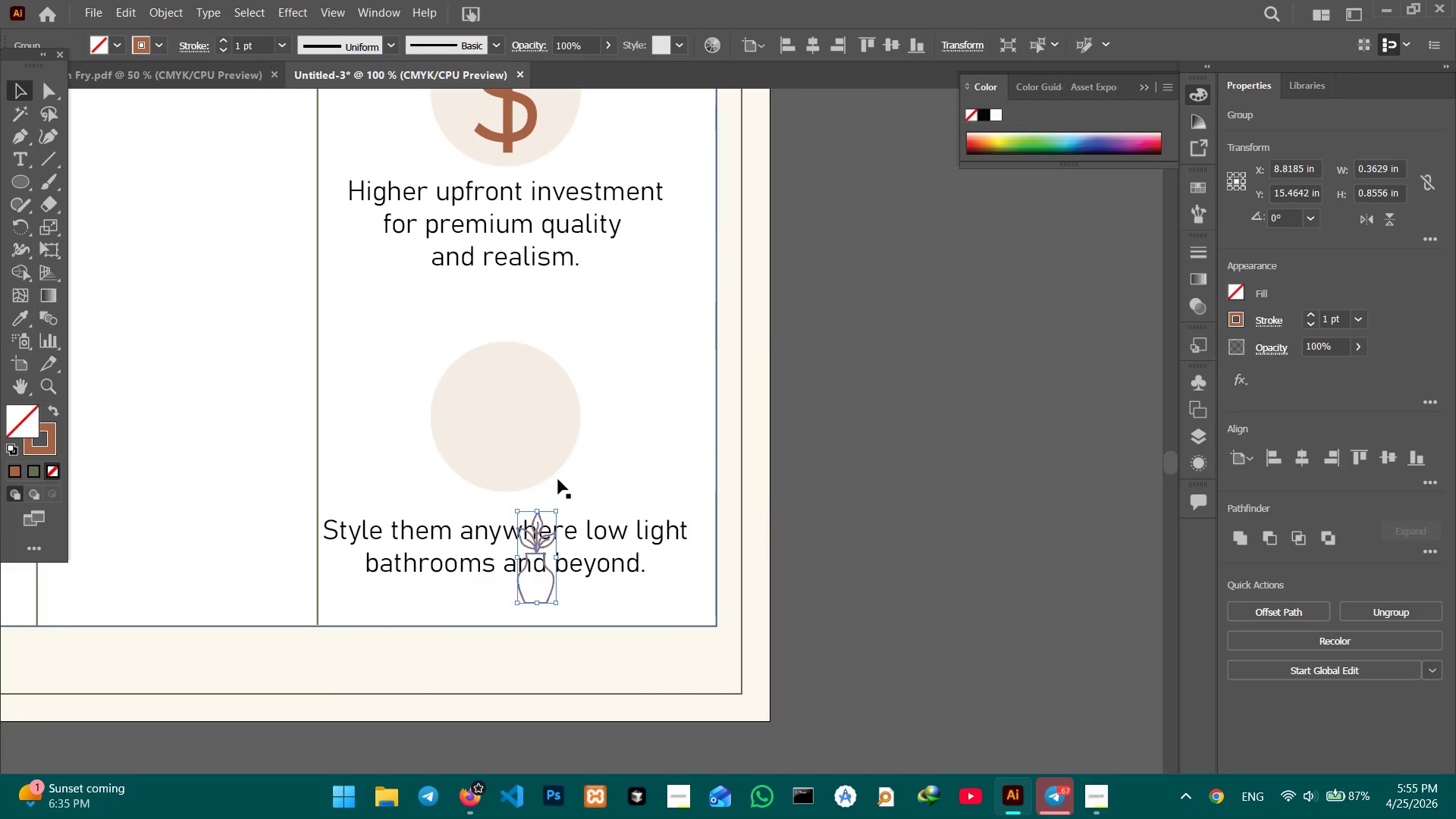 
key(Control+Equal)
 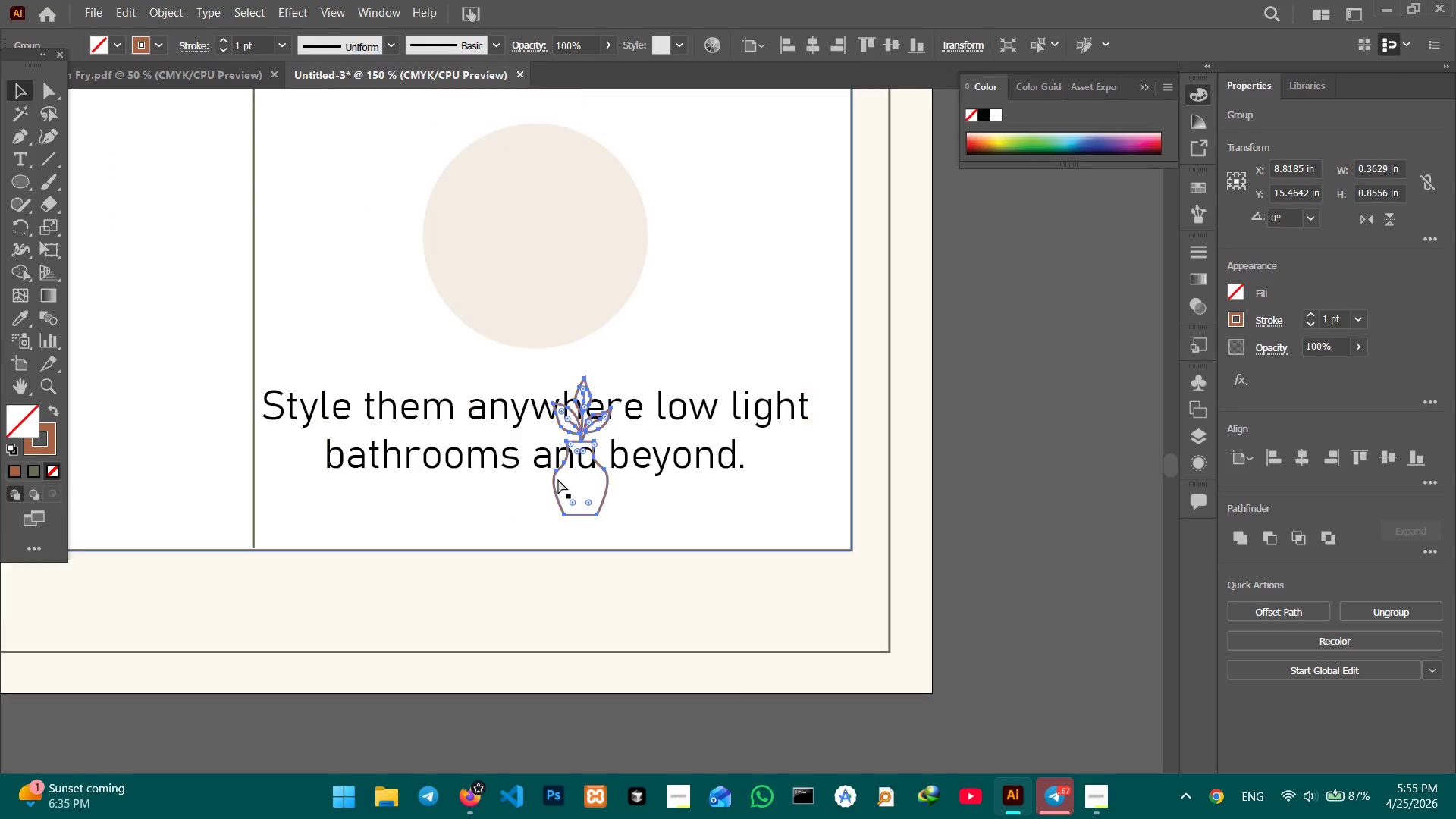 
key(Control+Equal)
 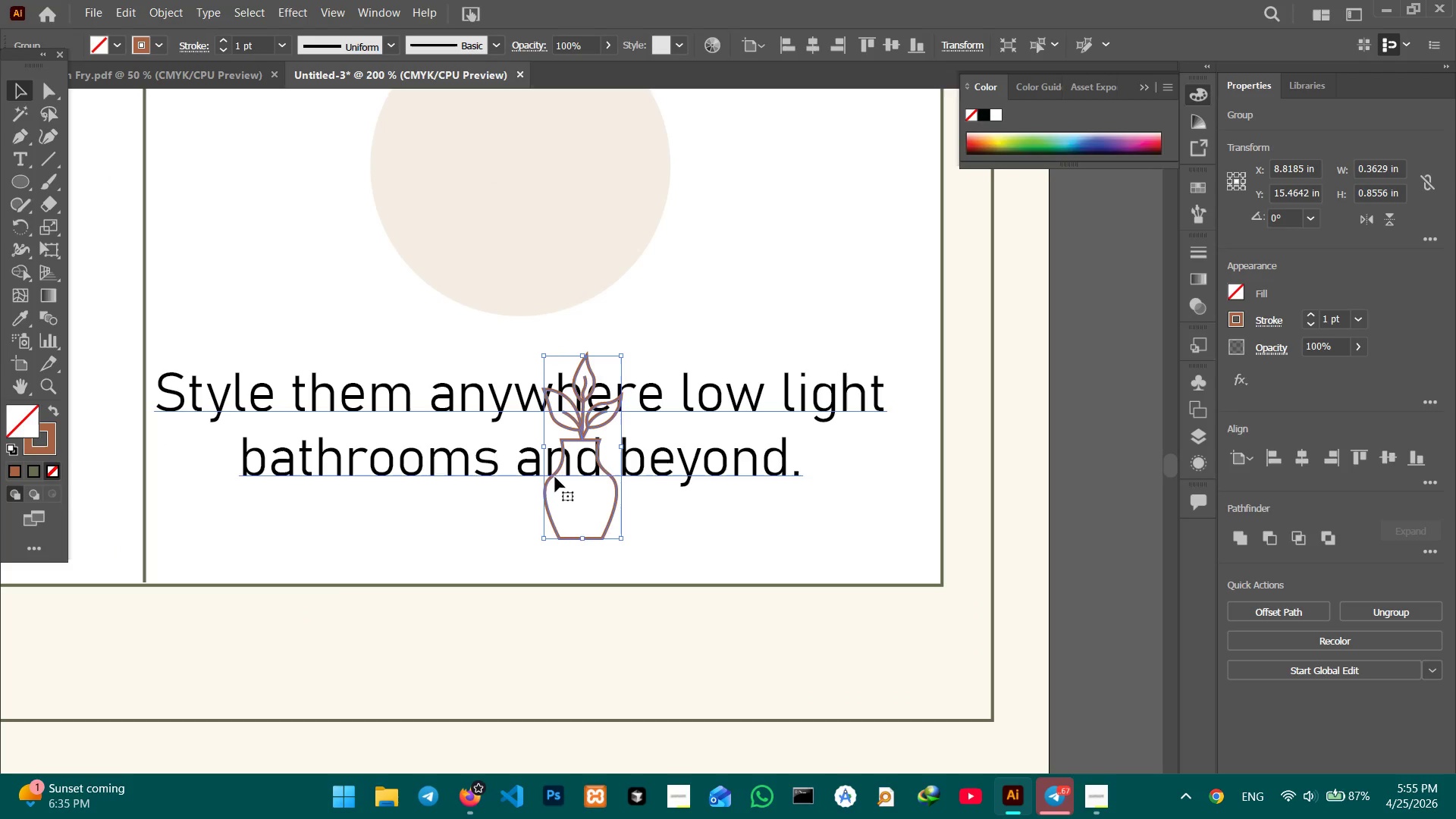 
hold_key(key=Space, duration=0.48)
 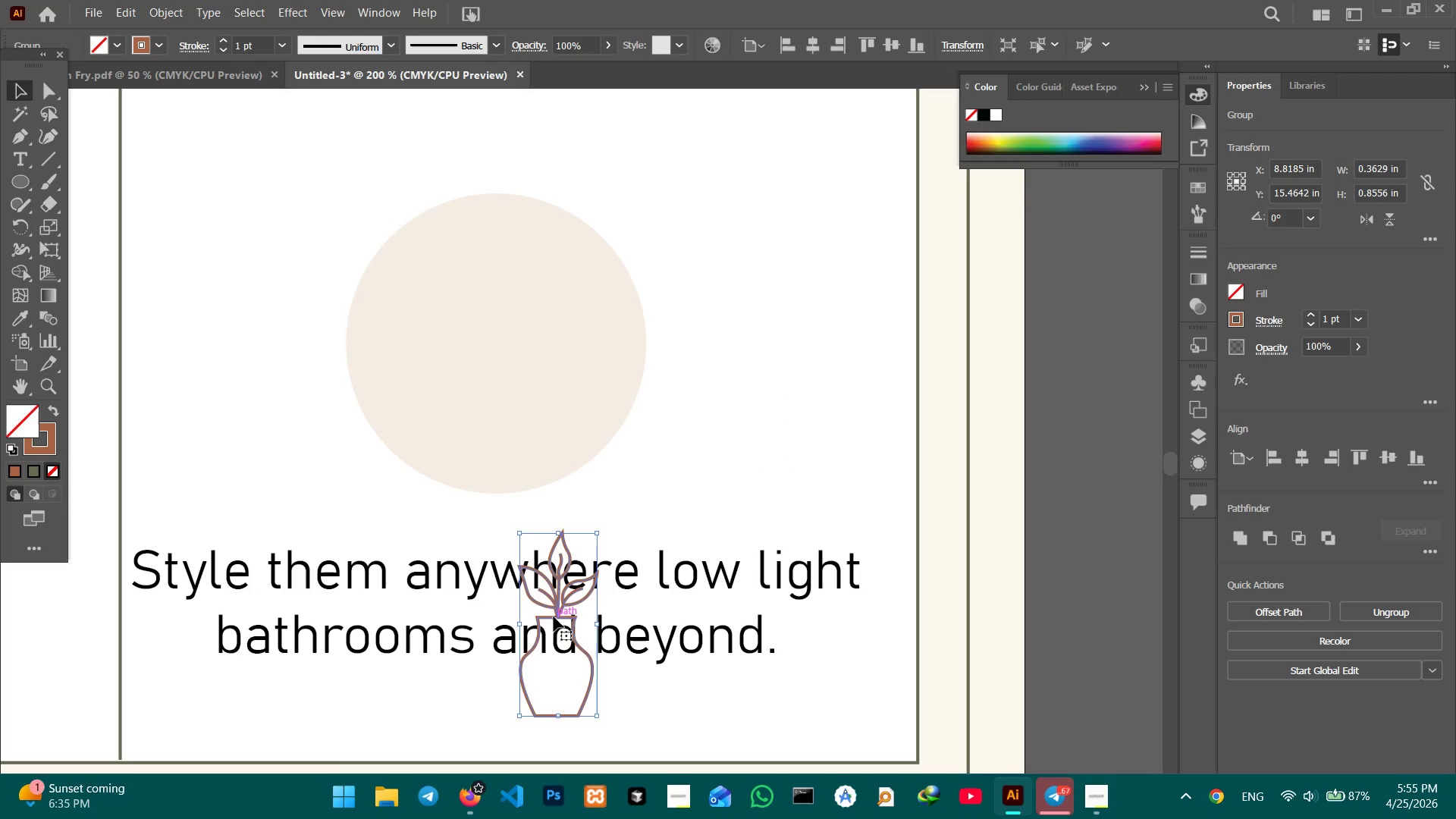 
left_click_drag(start_coordinate=[548, 485], to_coordinate=[523, 663])
 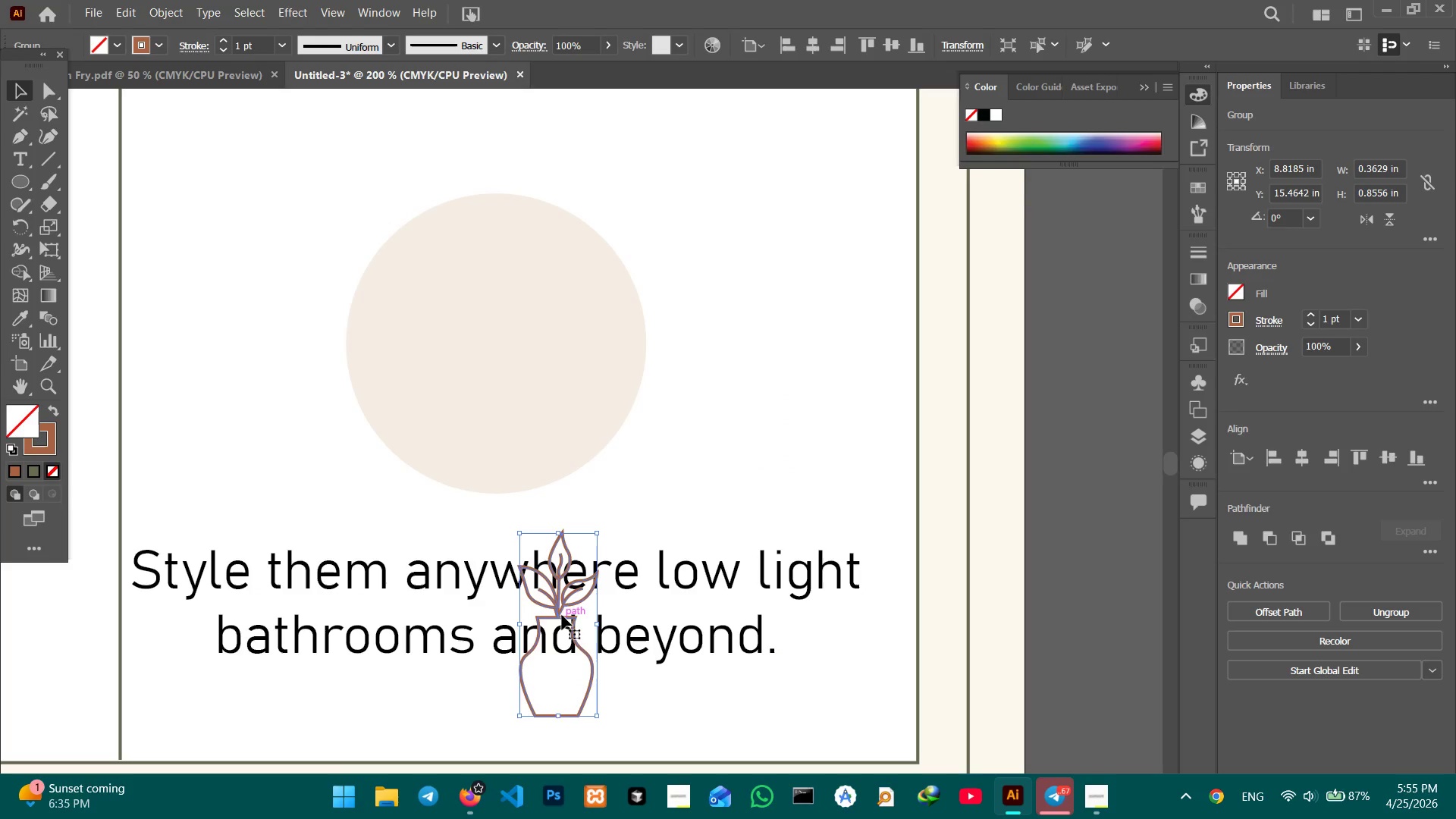 
left_click_drag(start_coordinate=[562, 615], to_coordinate=[501, 378])
 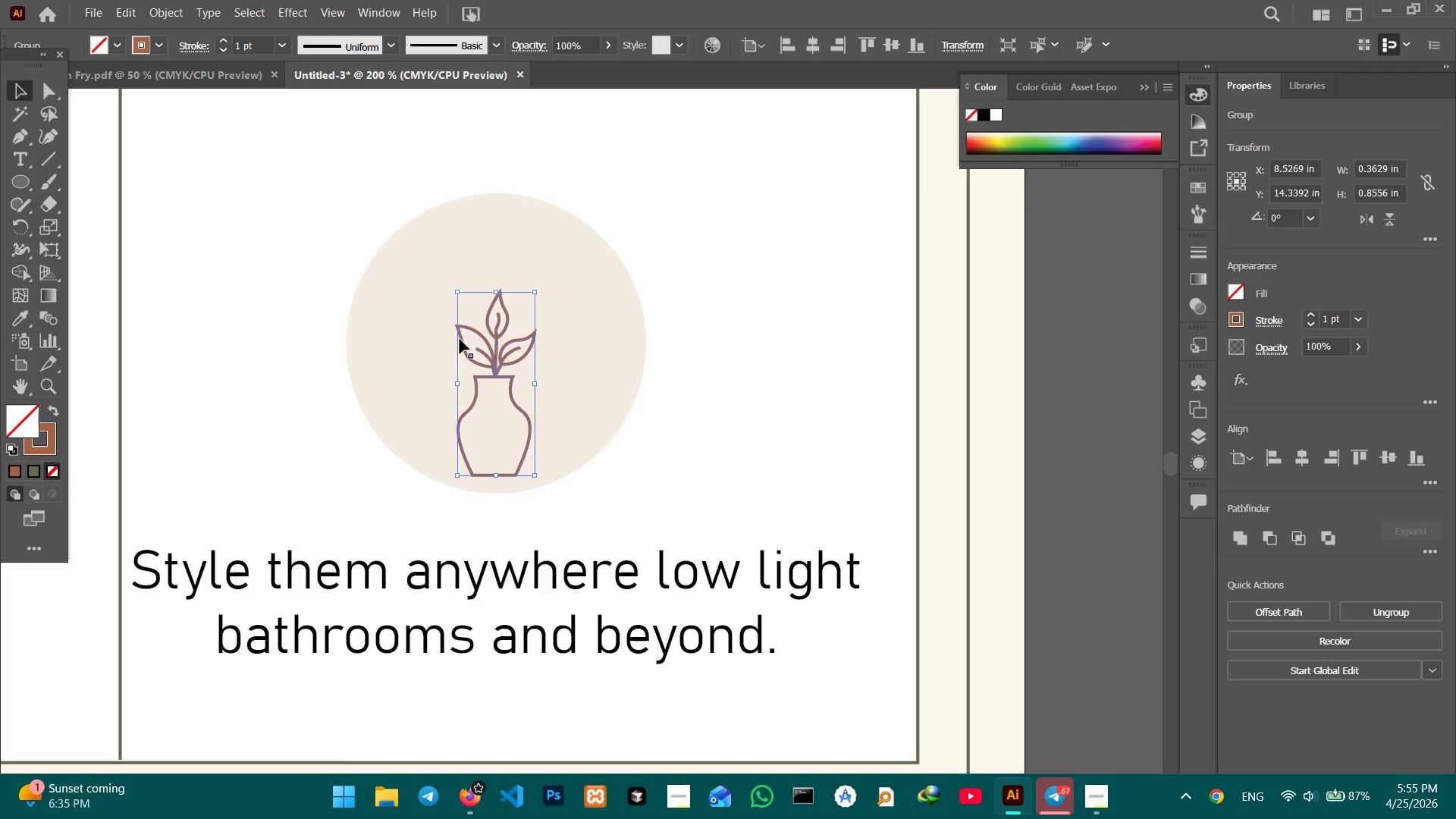 
hold_key(key=ShiftLeft, duration=3.56)
left_click_drag(start_coordinate=[496, 293], to_coordinate=[501, 215])
 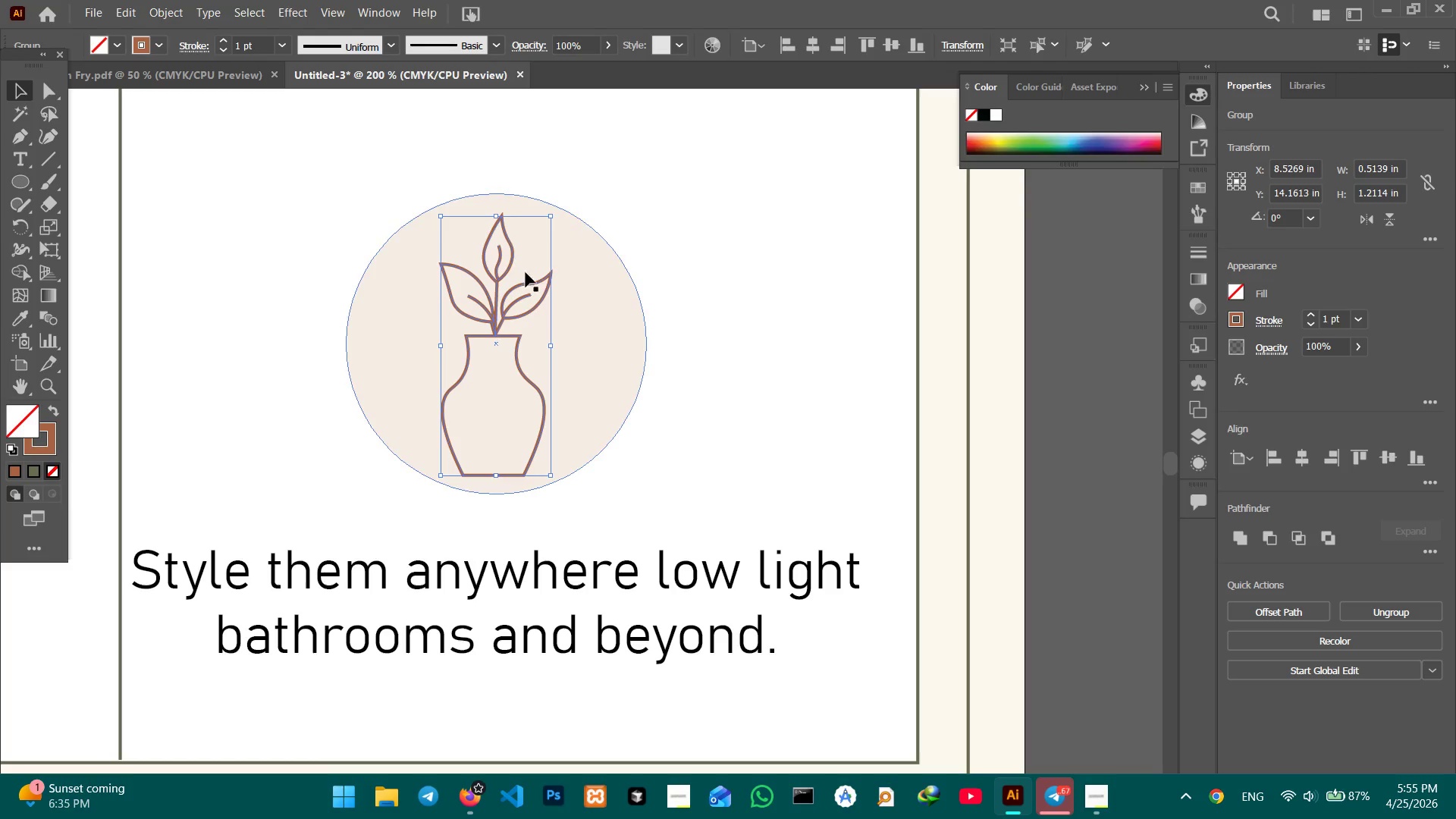 
hold_key(key=ShiftLeft, duration=0.5)
left_click([598, 356])
 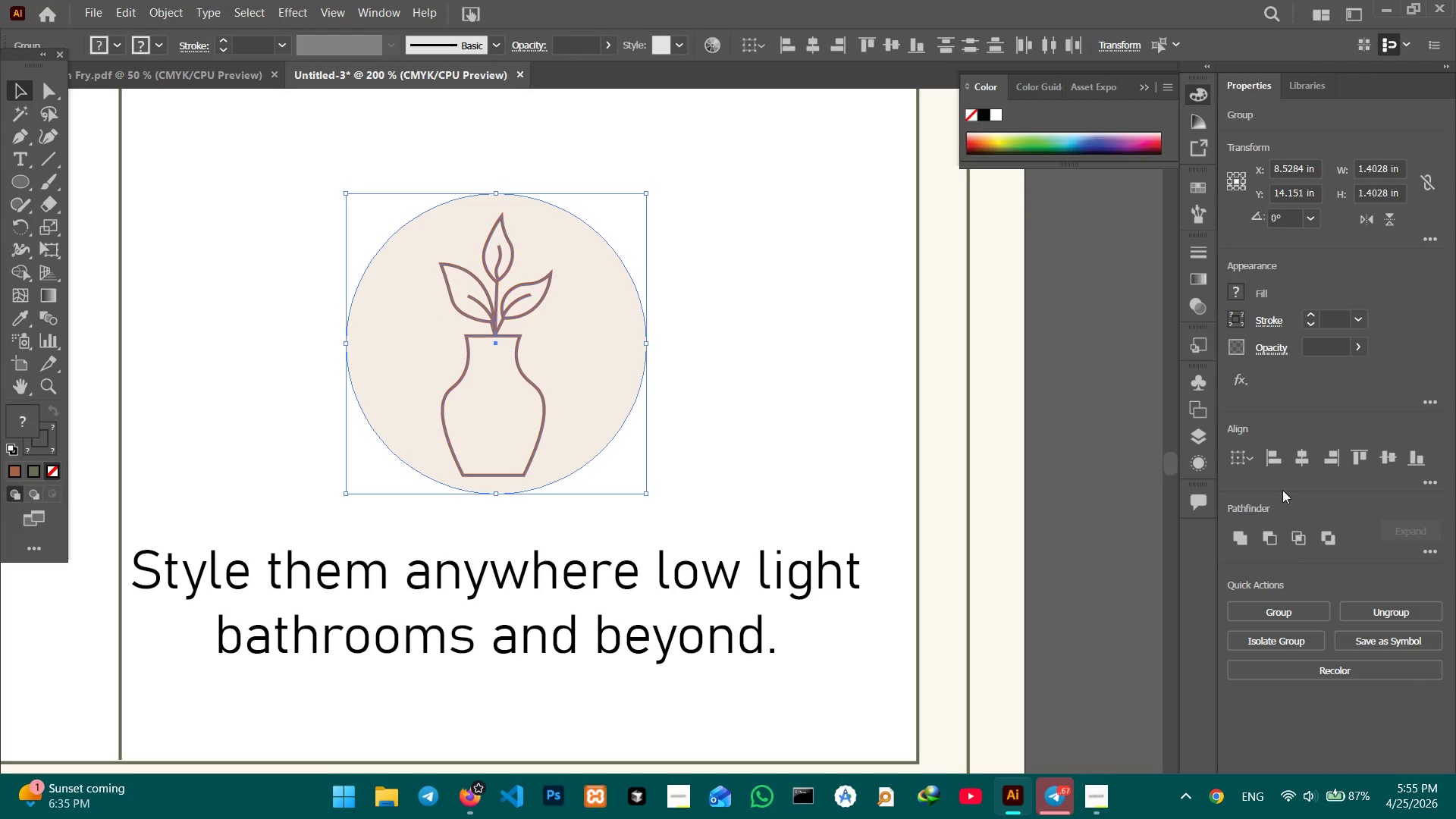 
left_click([1298, 453])
 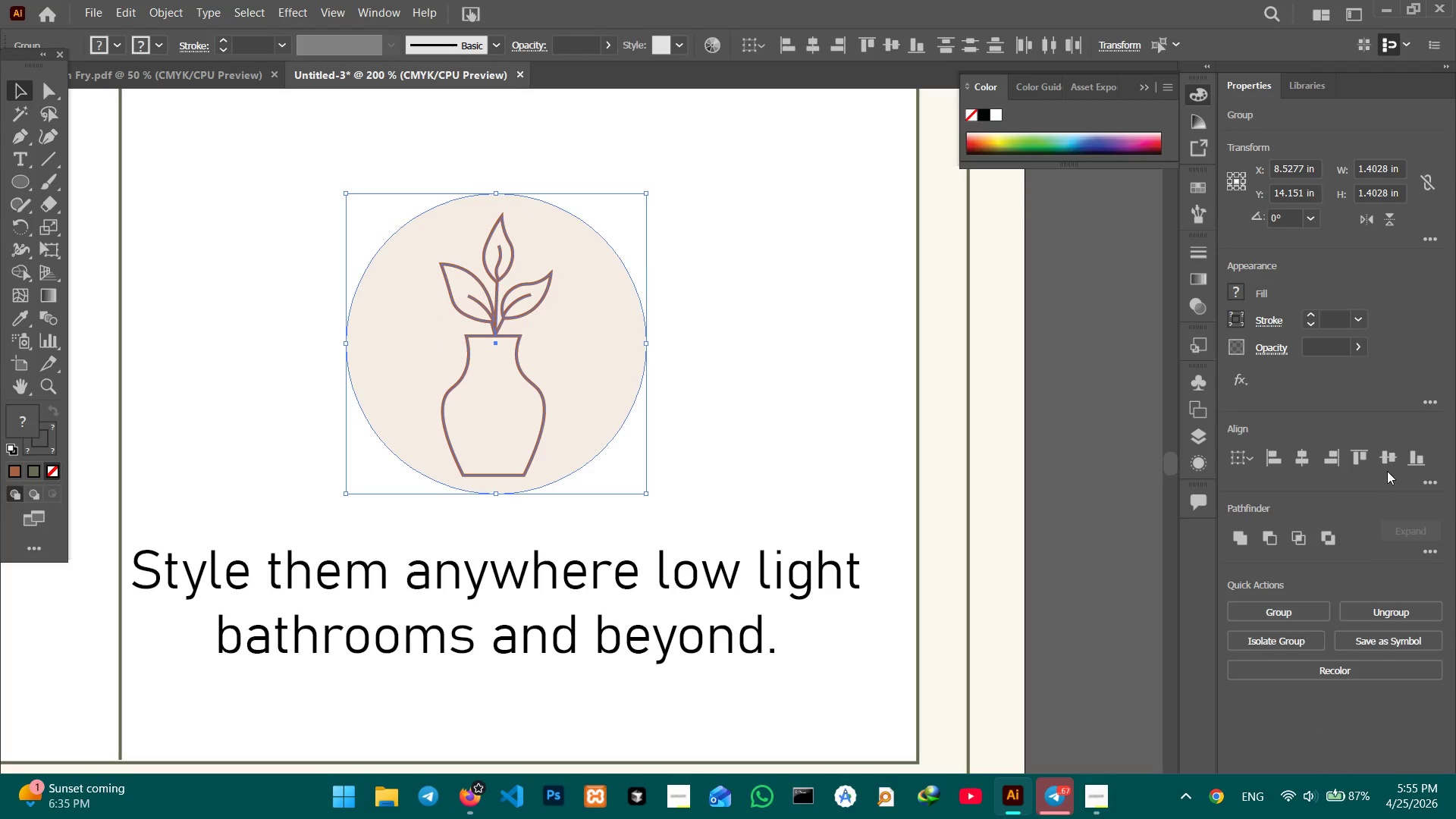 
left_click([1389, 462])
 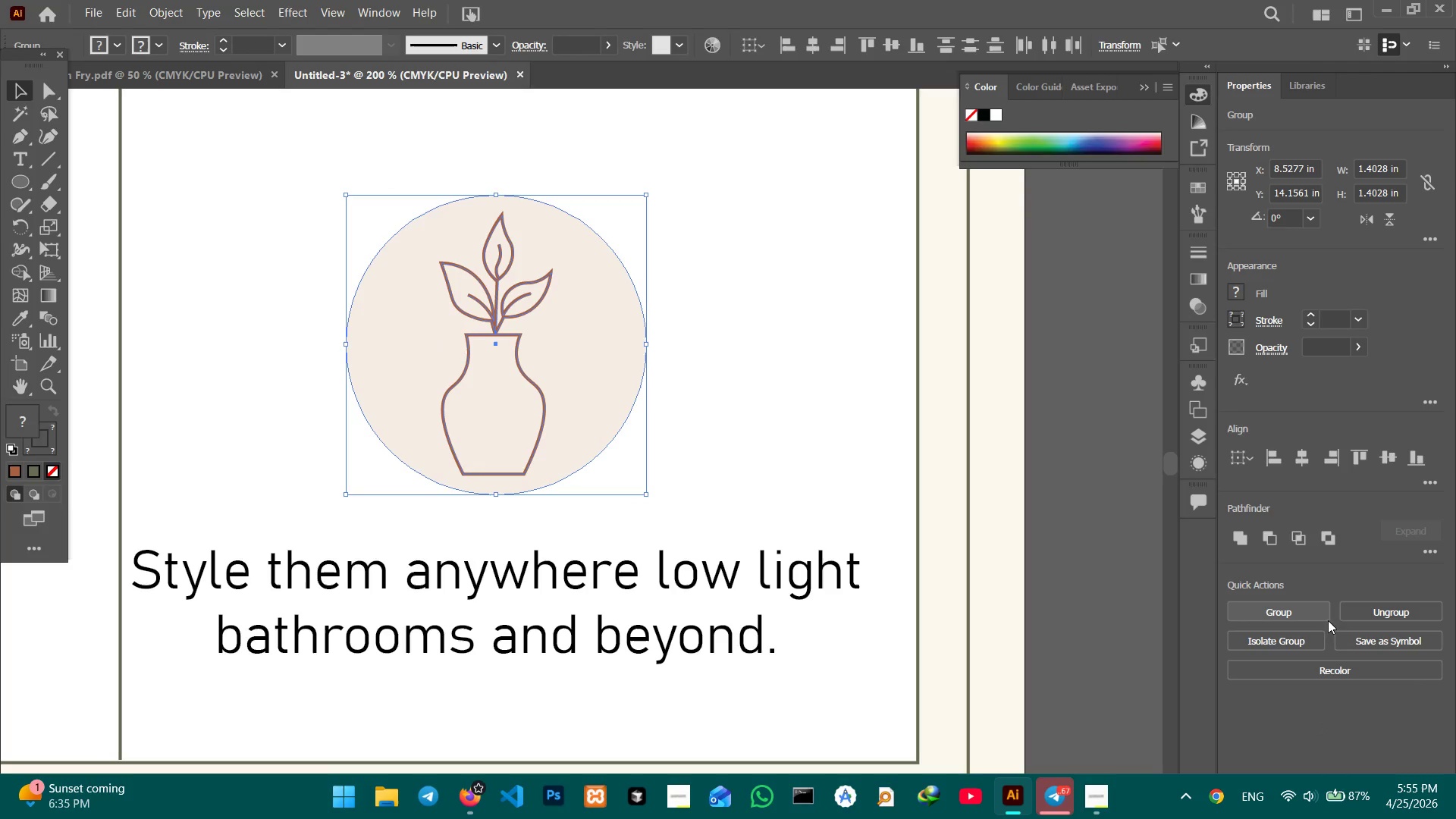 
left_click([1310, 610])
 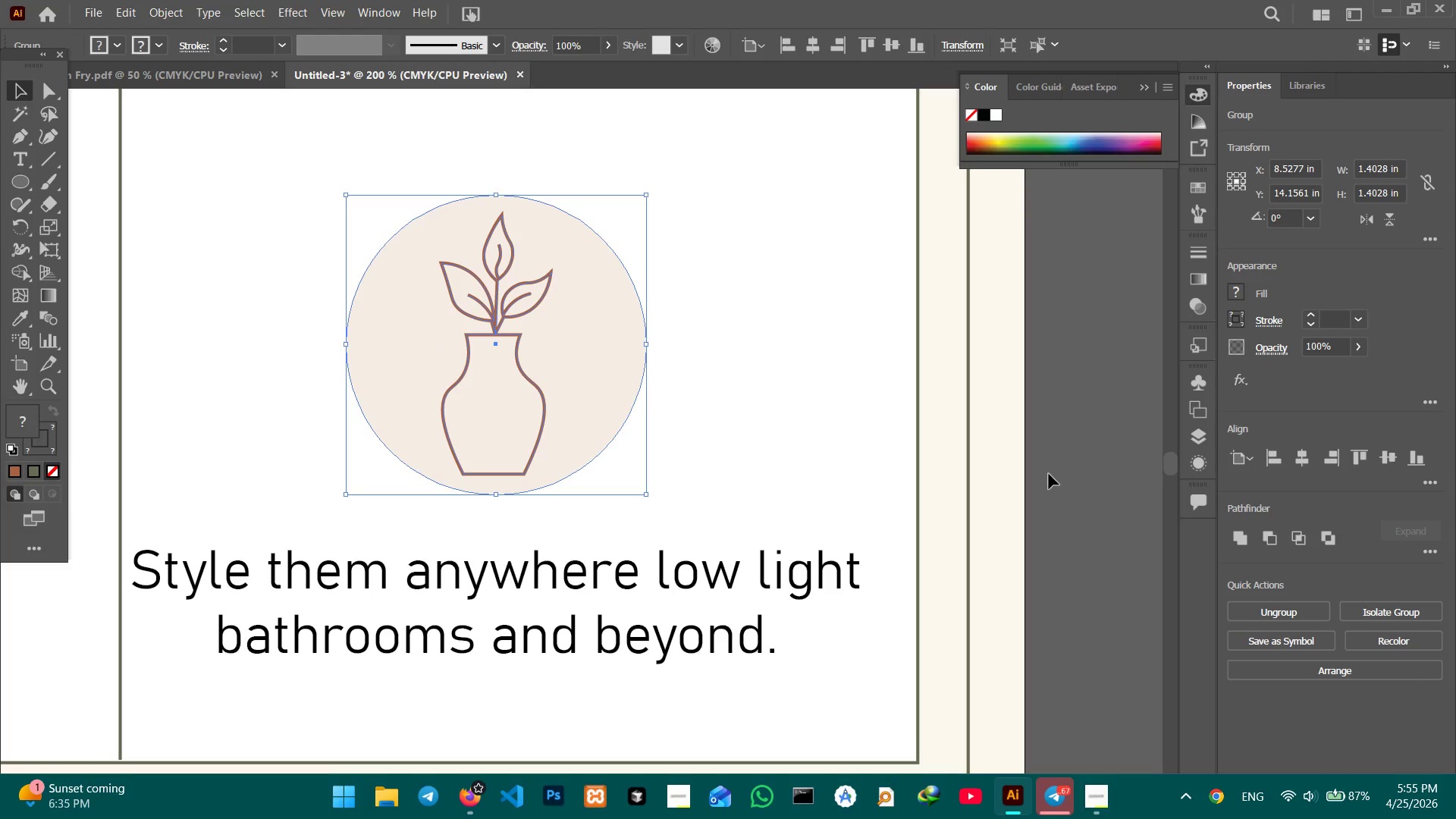 
left_click([1049, 474])
 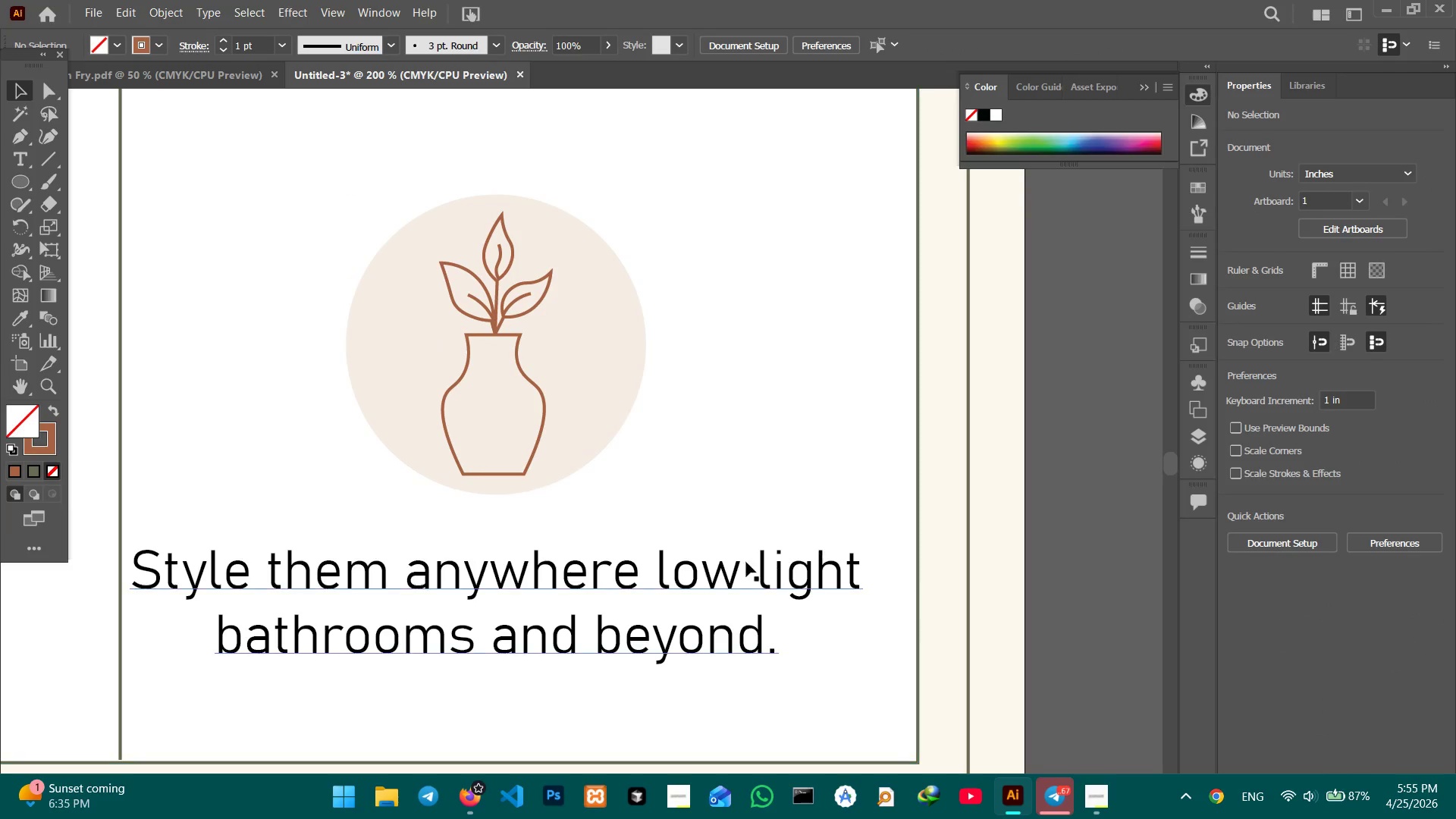 
key(Shift+ShiftLeft)
 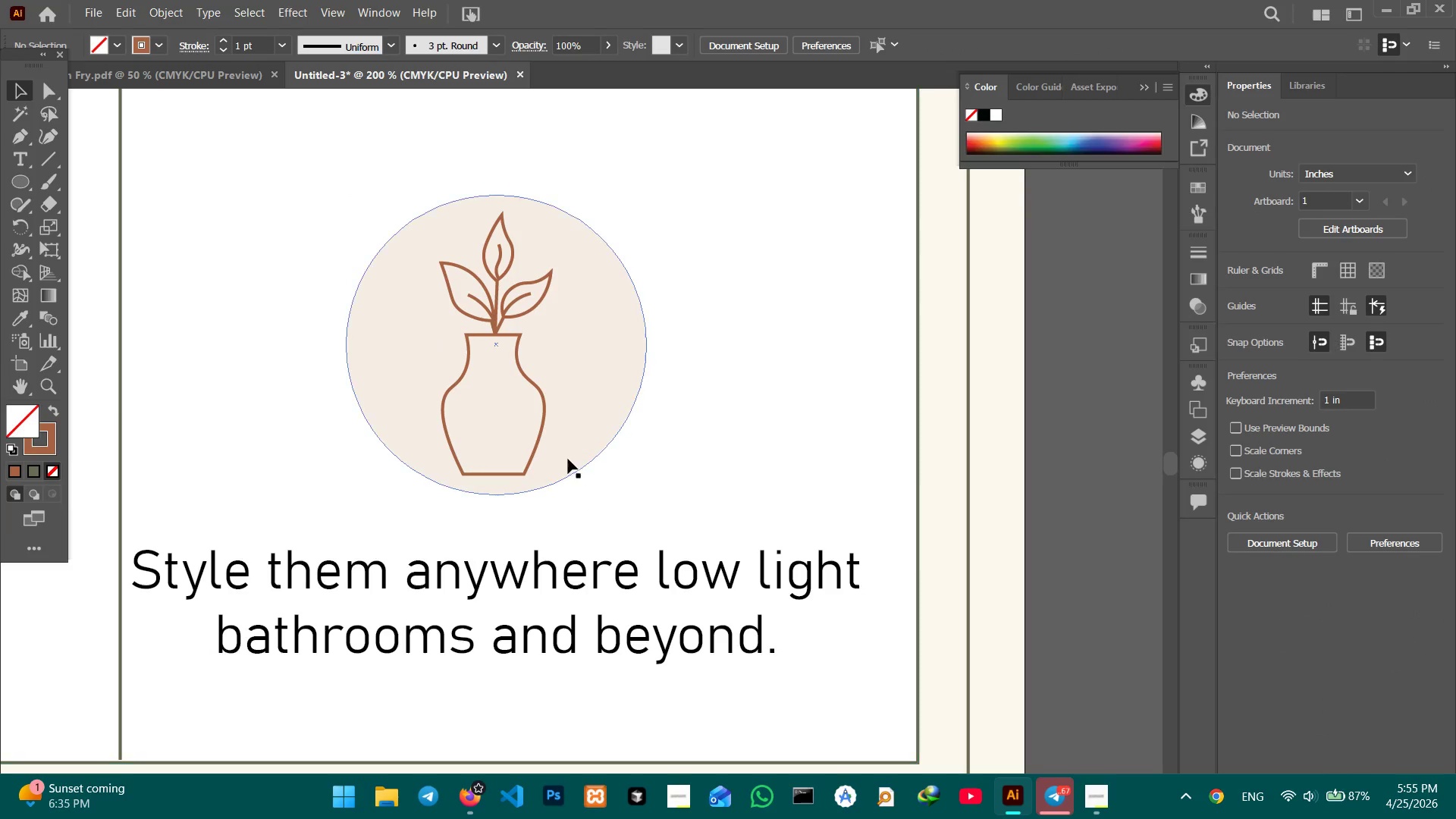 
left_click([561, 450])
 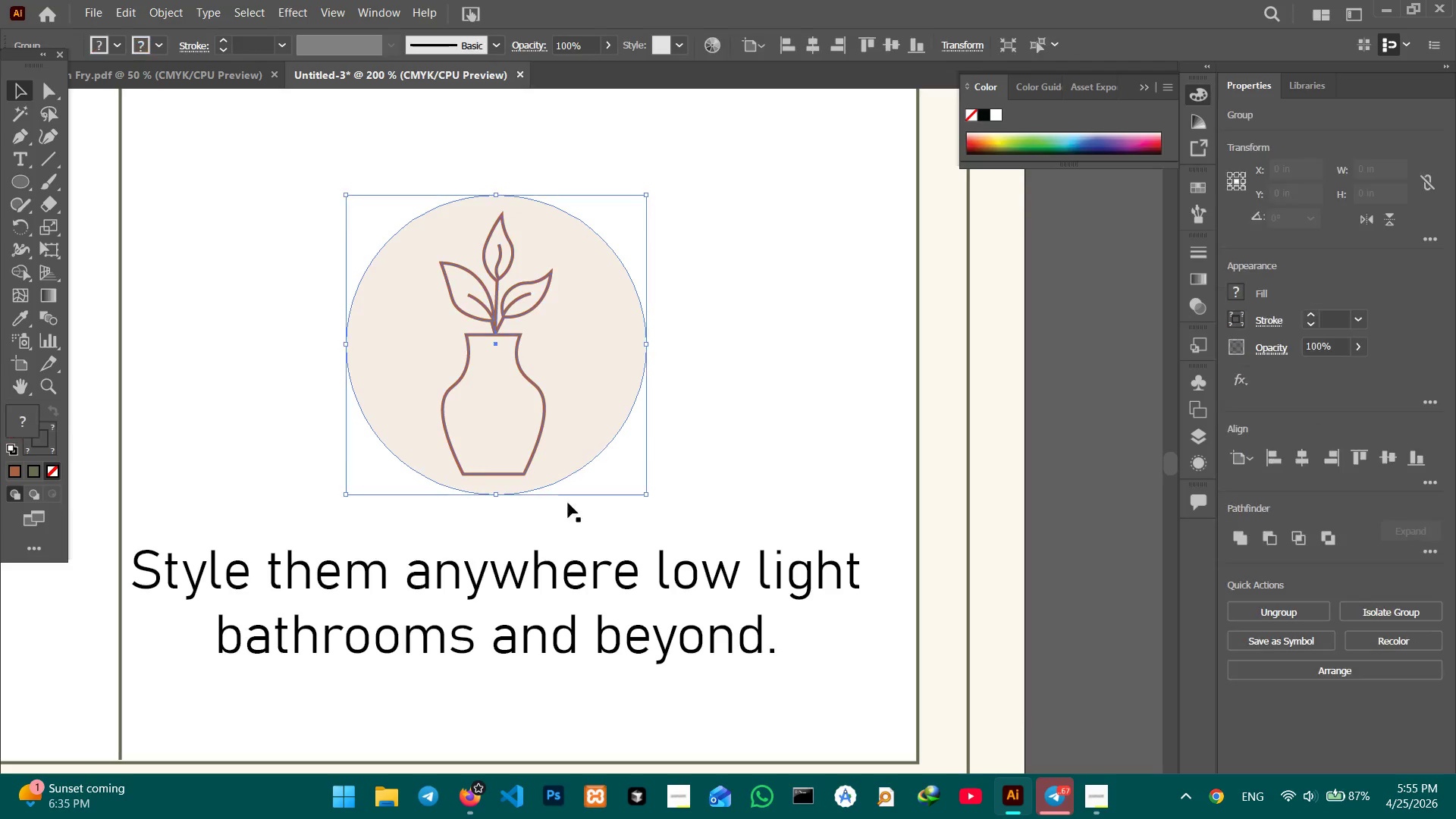 
hold_key(key=ShiftLeft, duration=0.64)
double_click([585, 579])
 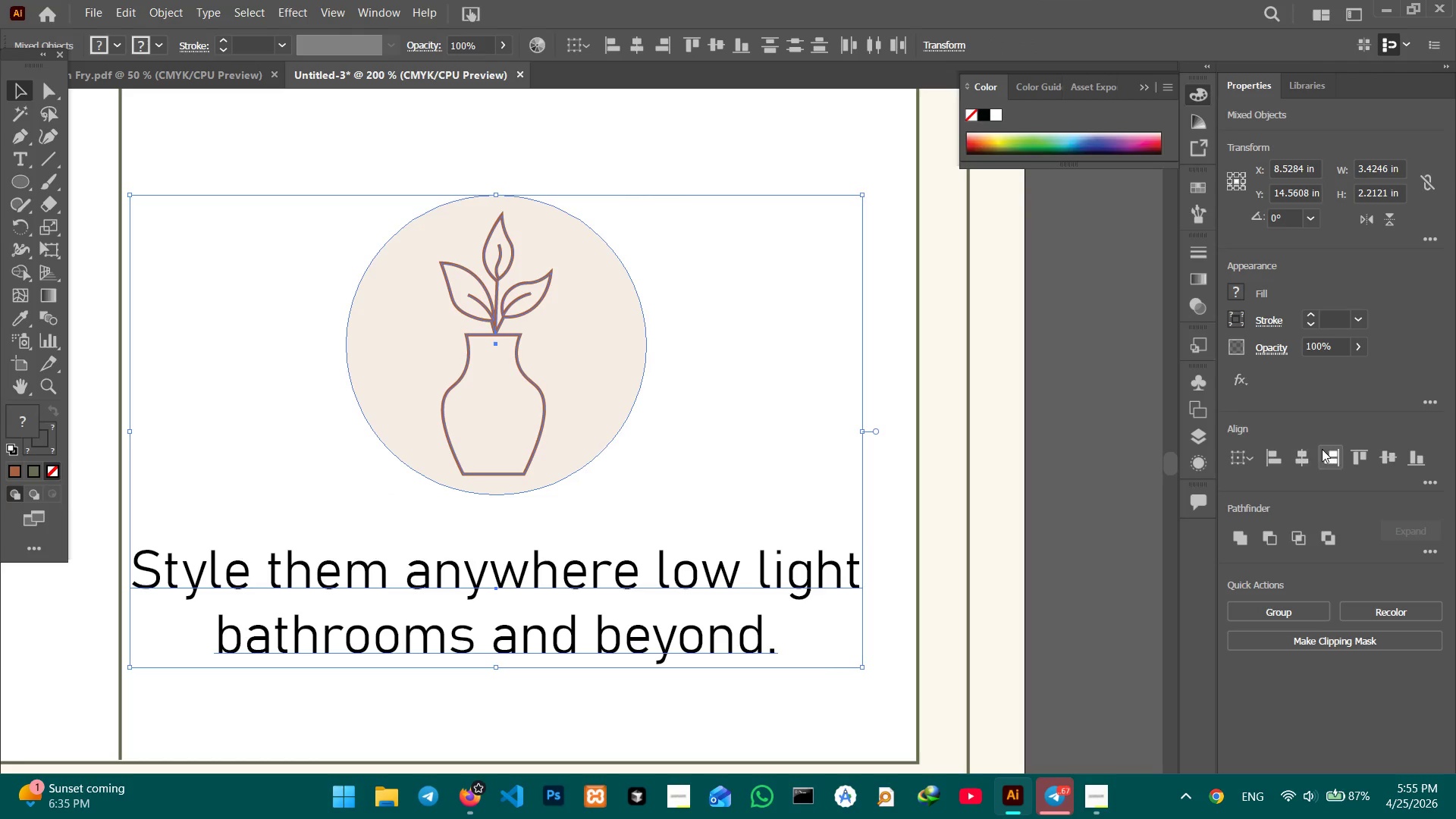 
left_click([1304, 457])
 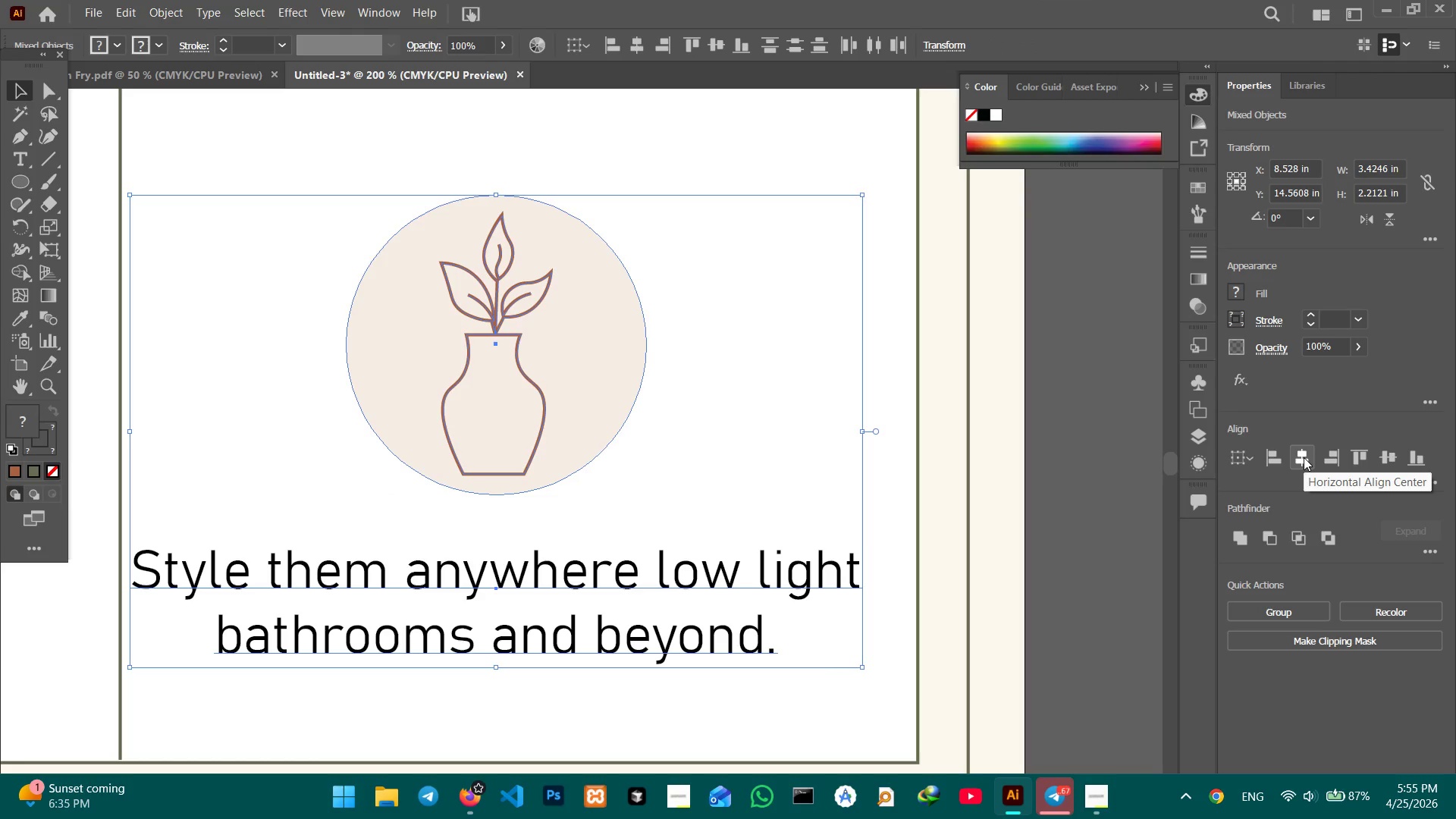 
left_click([1304, 457])
 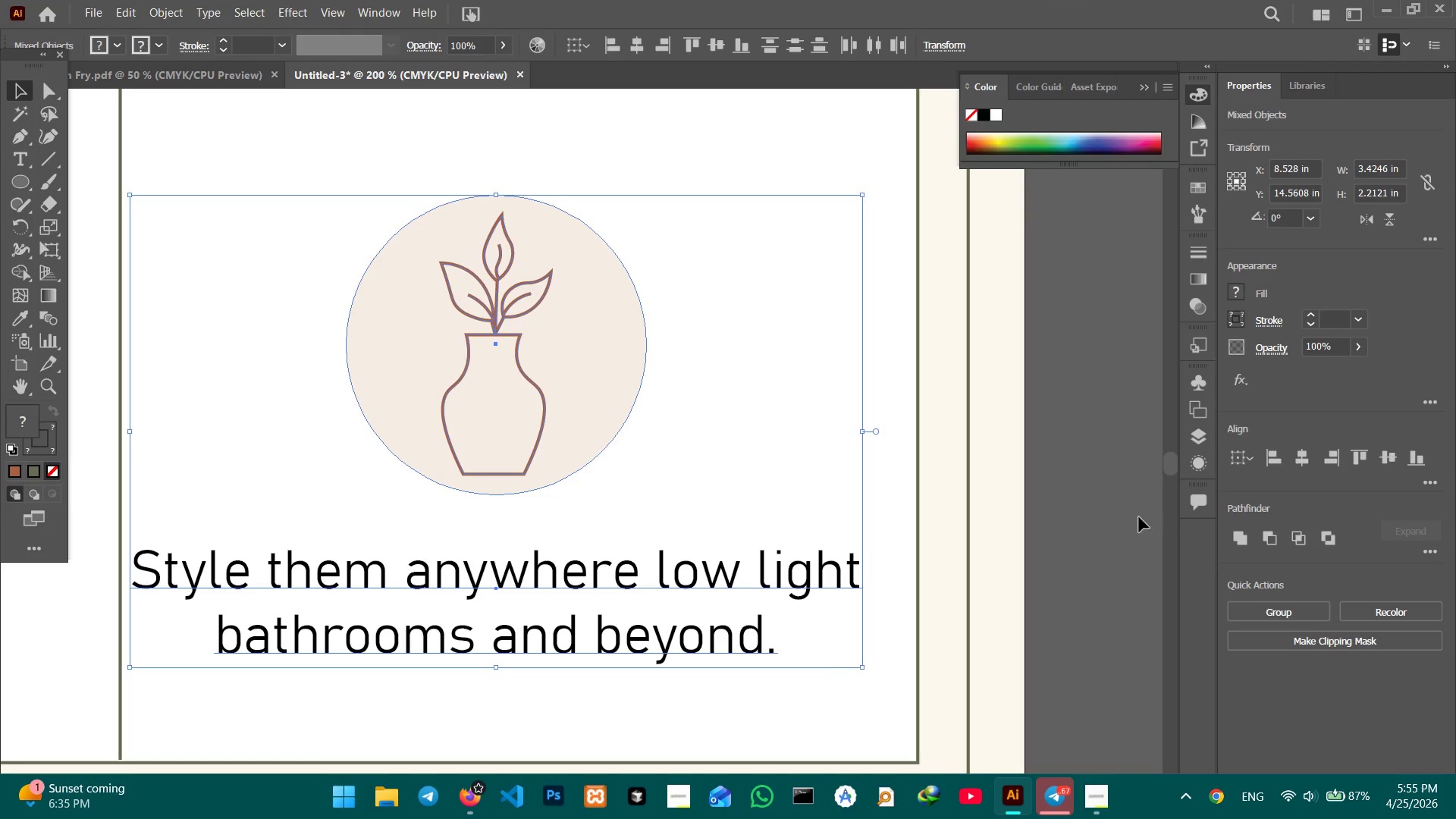 
left_click([1100, 517])
 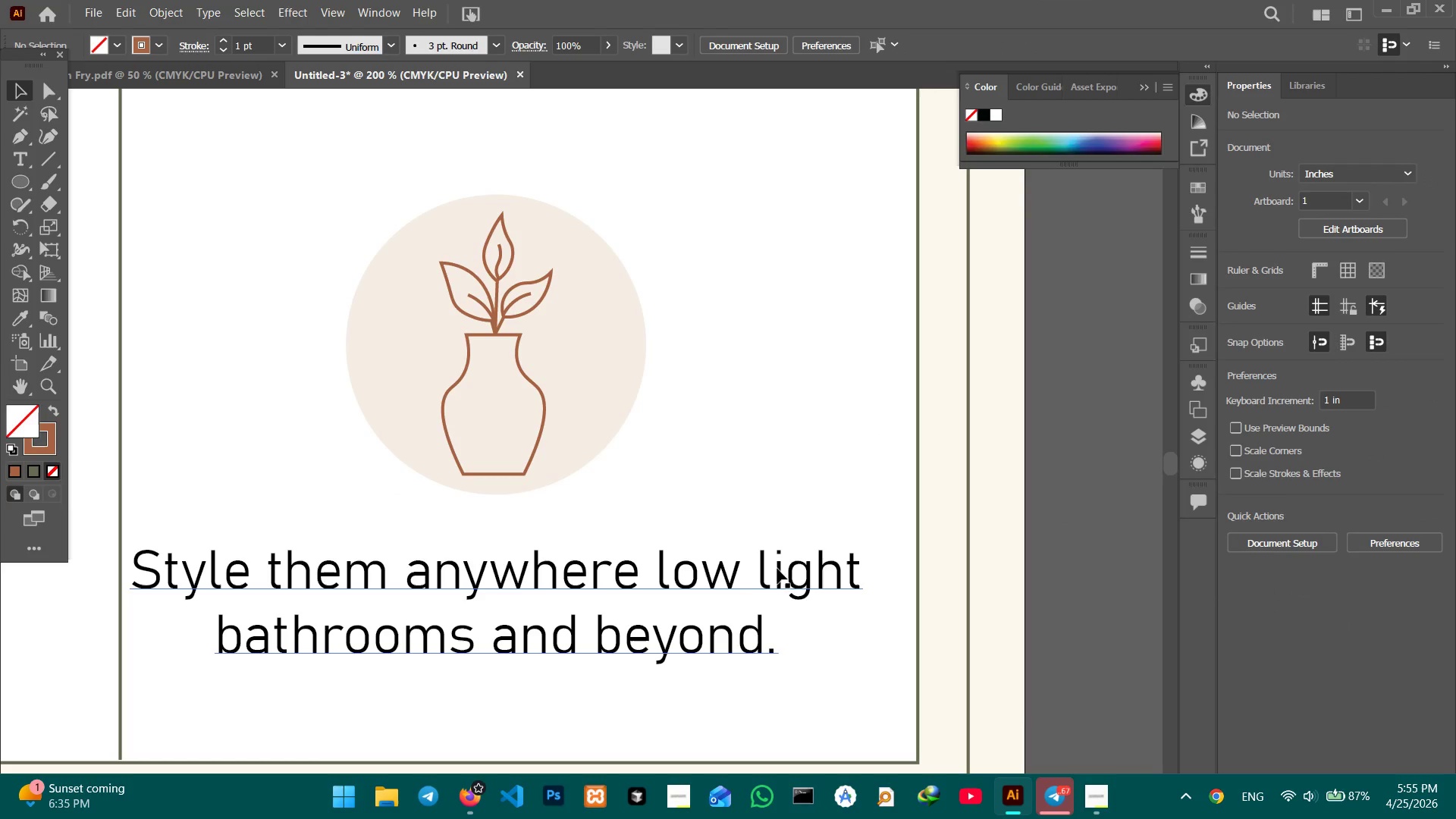 
double_click([752, 577])
 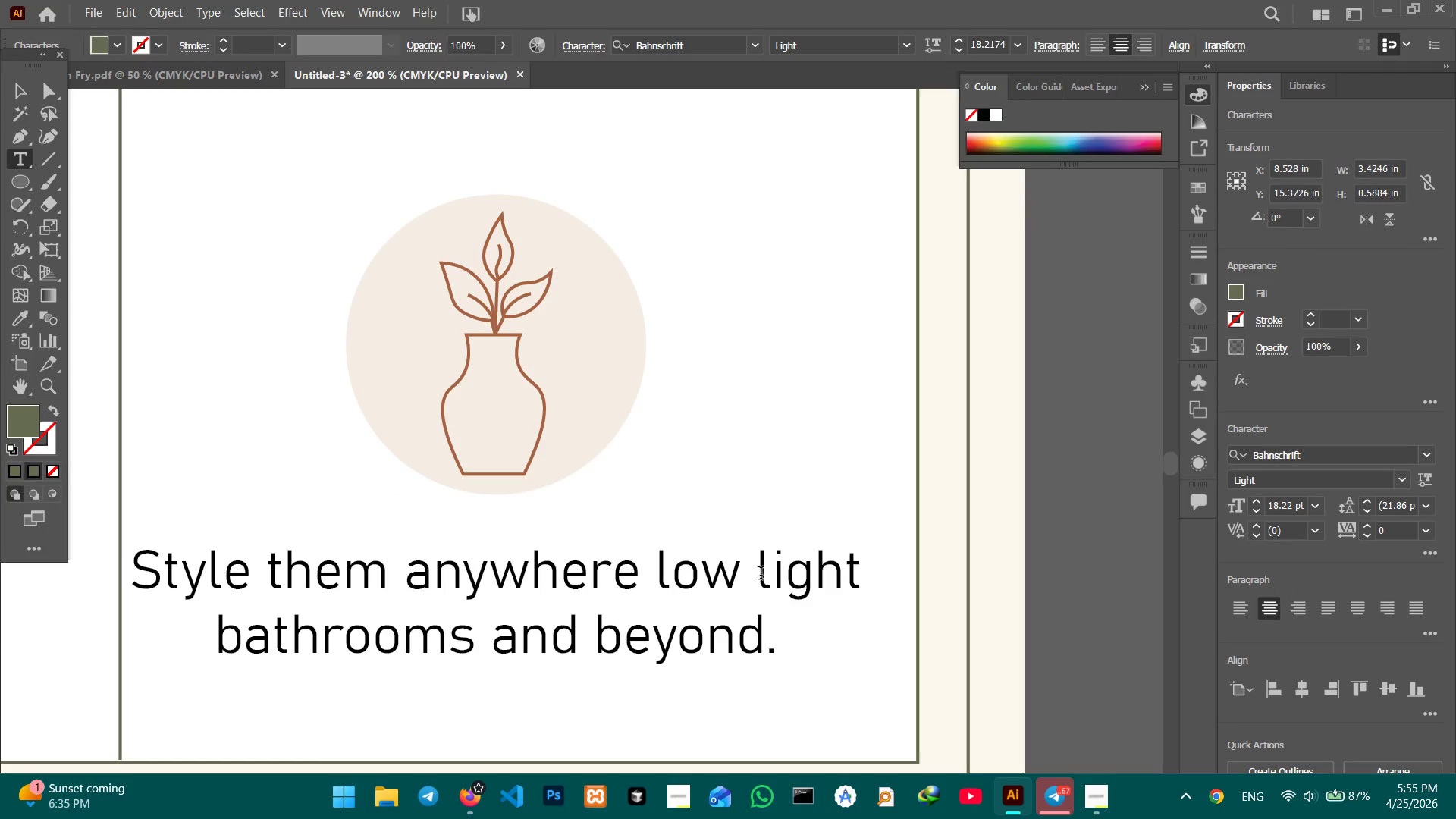 
left_click([761, 575])
 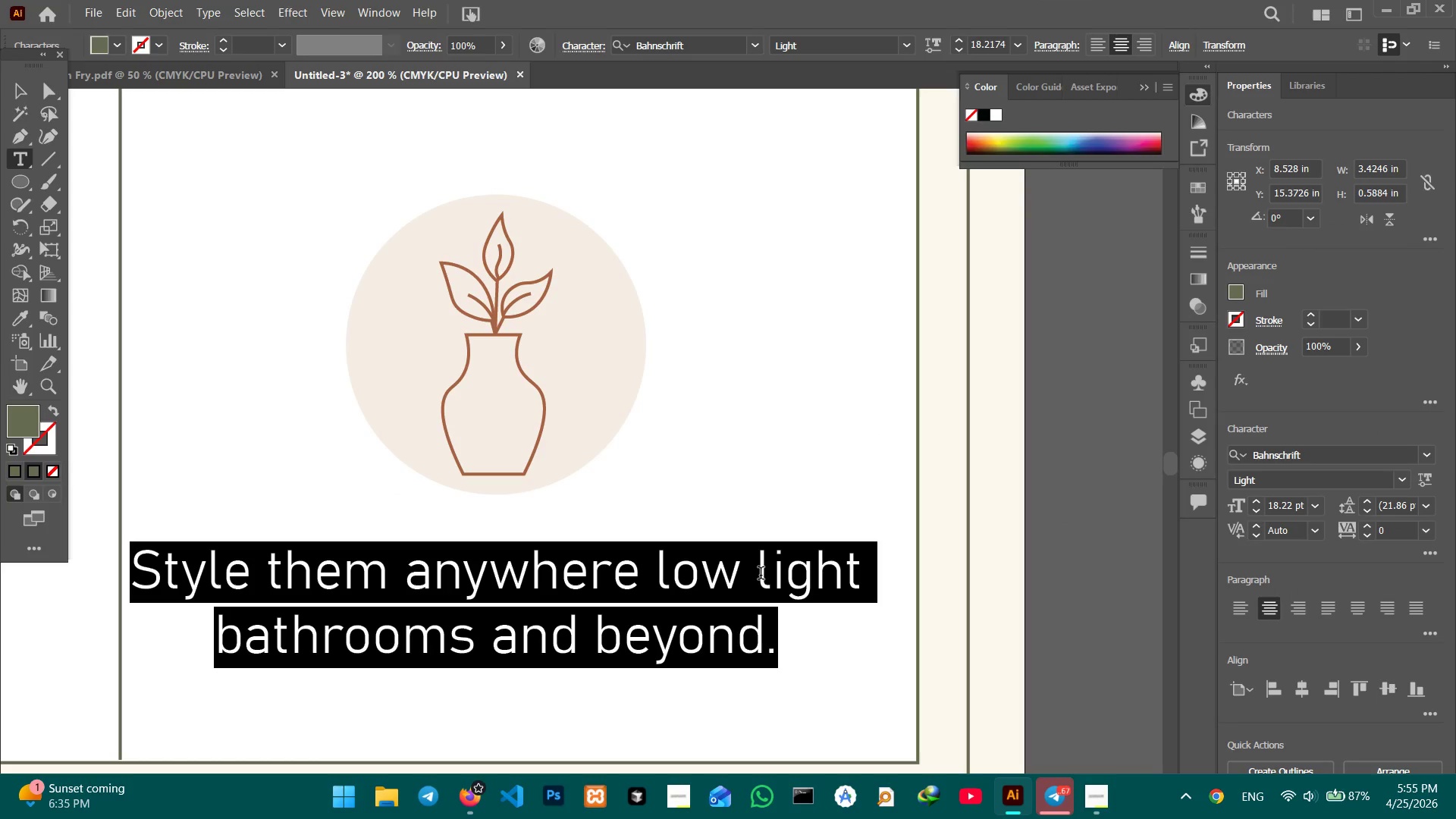 
key(Shift+Enter)
 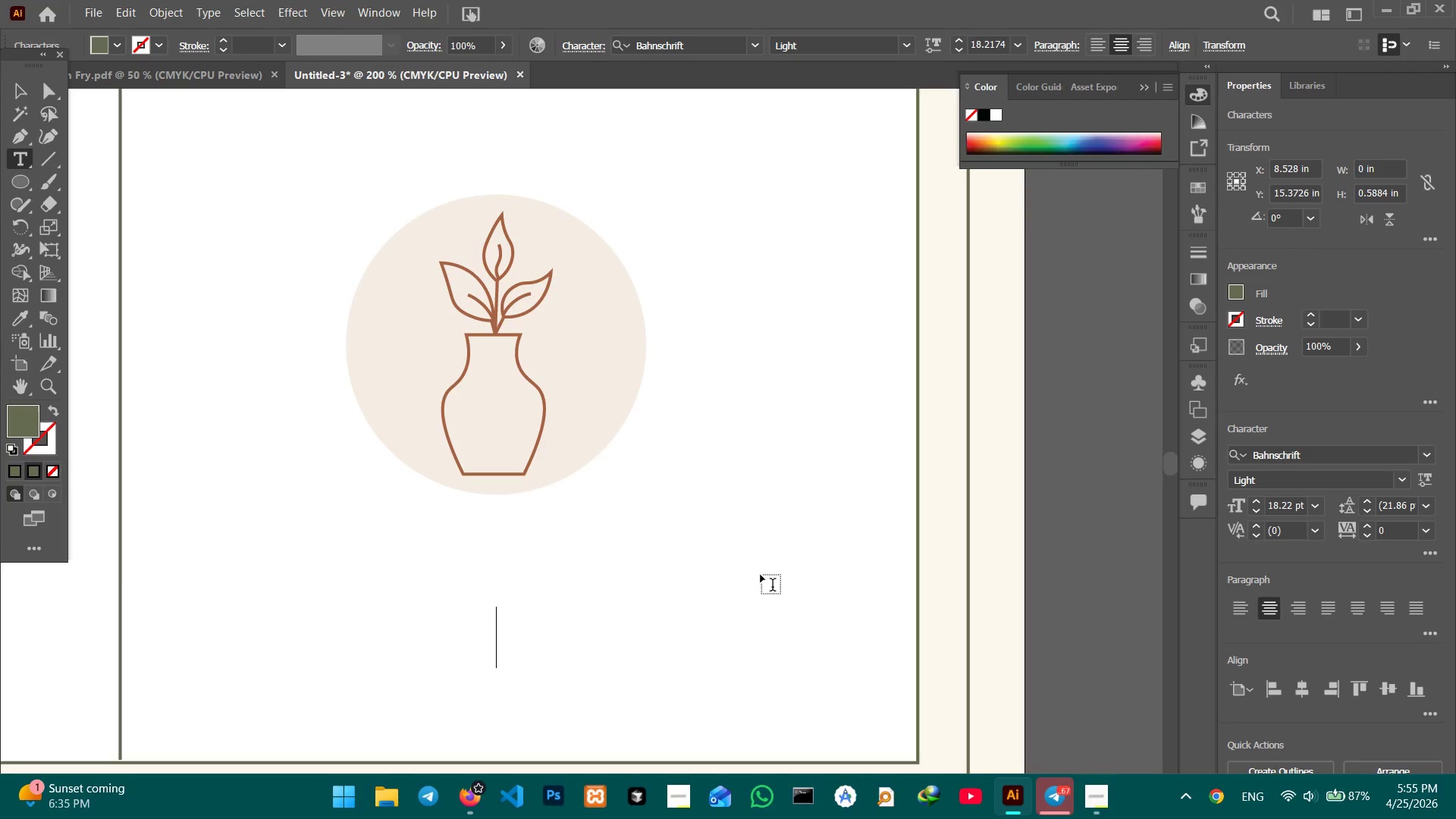 
key(Control+Z)
 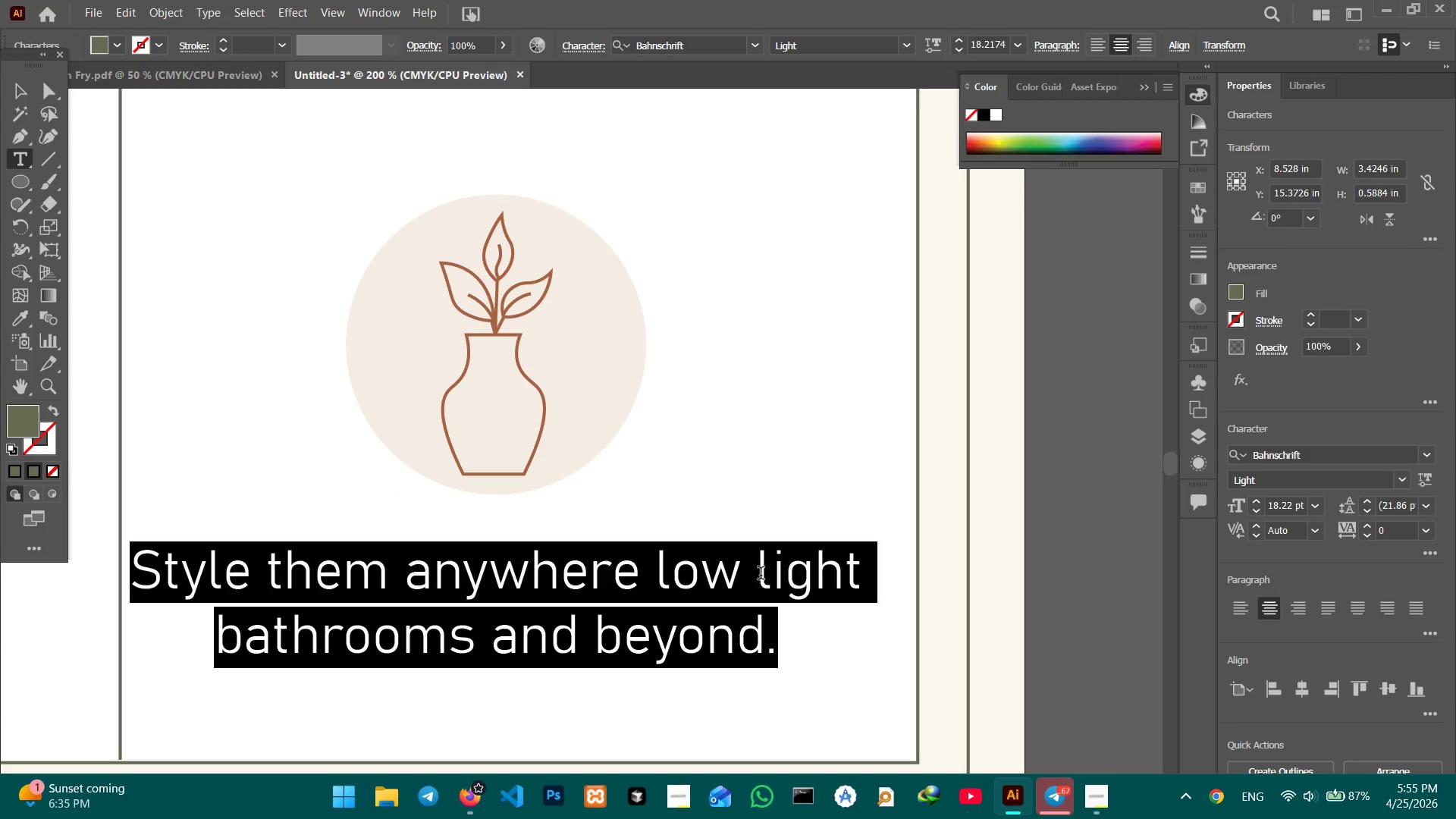 
left_click([761, 575])
 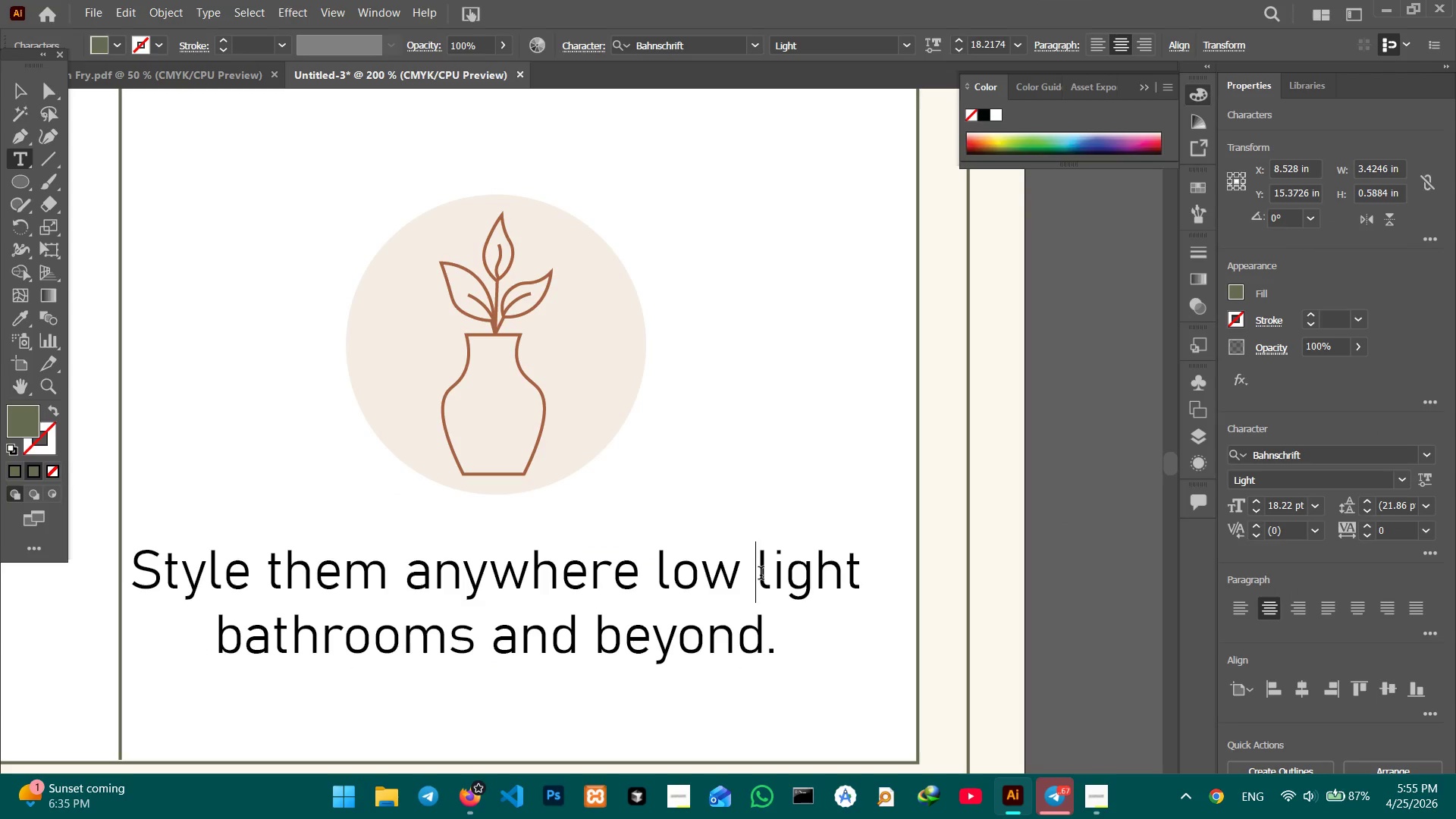 
key(Shift+ShiftRight)
 